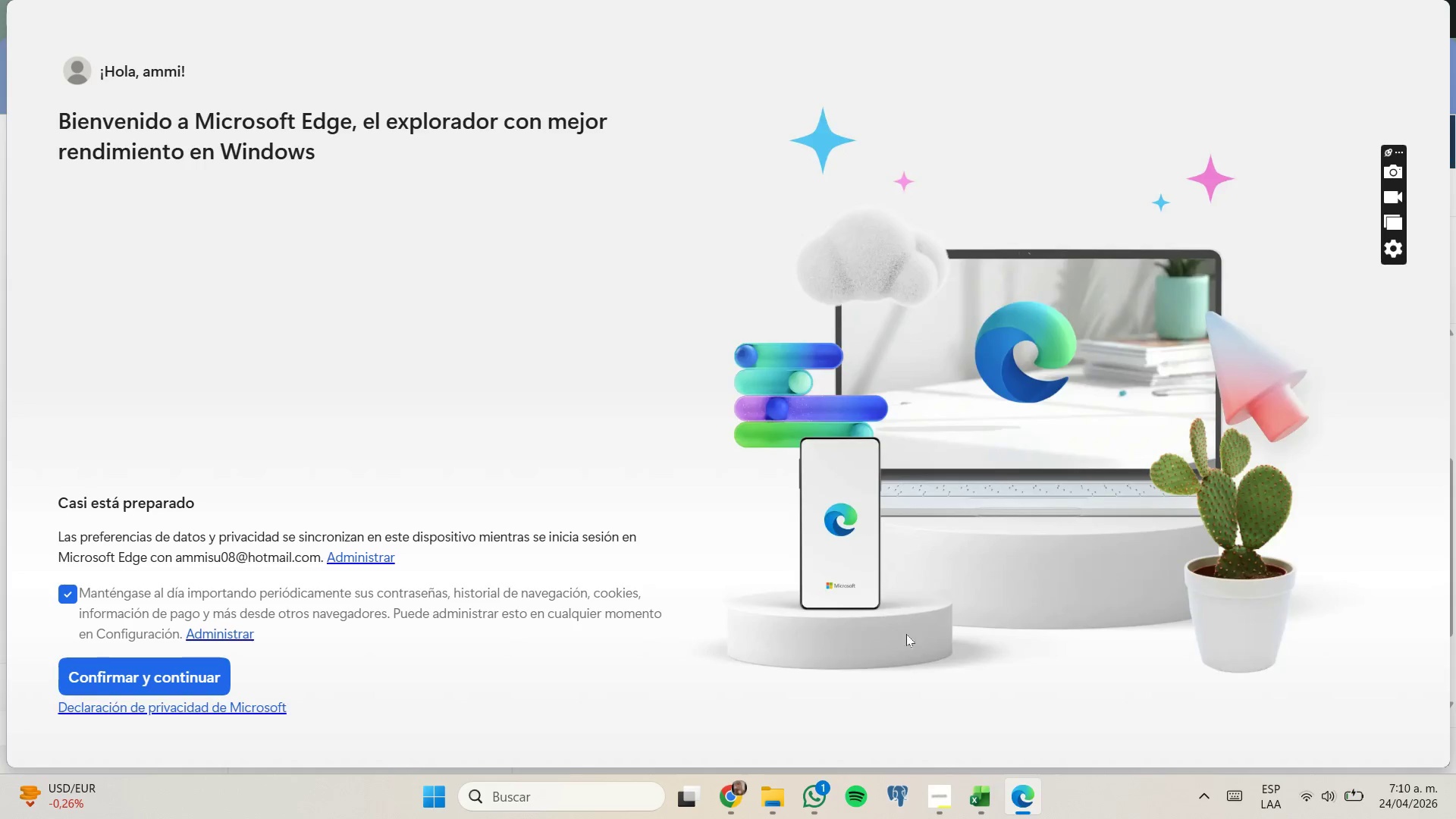 
left_click([738, 808])
 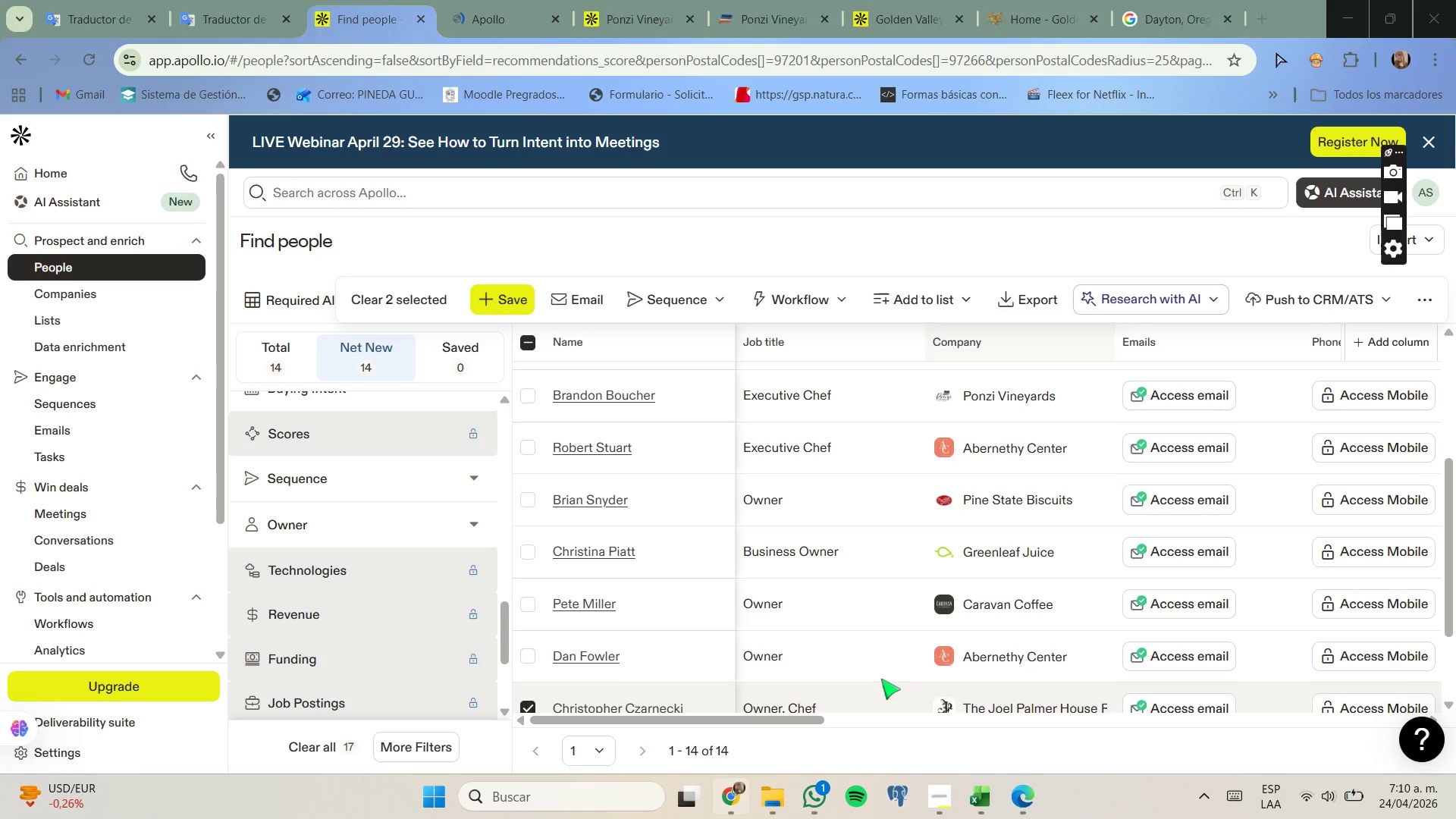 
scroll: coordinate [940, 590], scroll_direction: up, amount: 1.0
 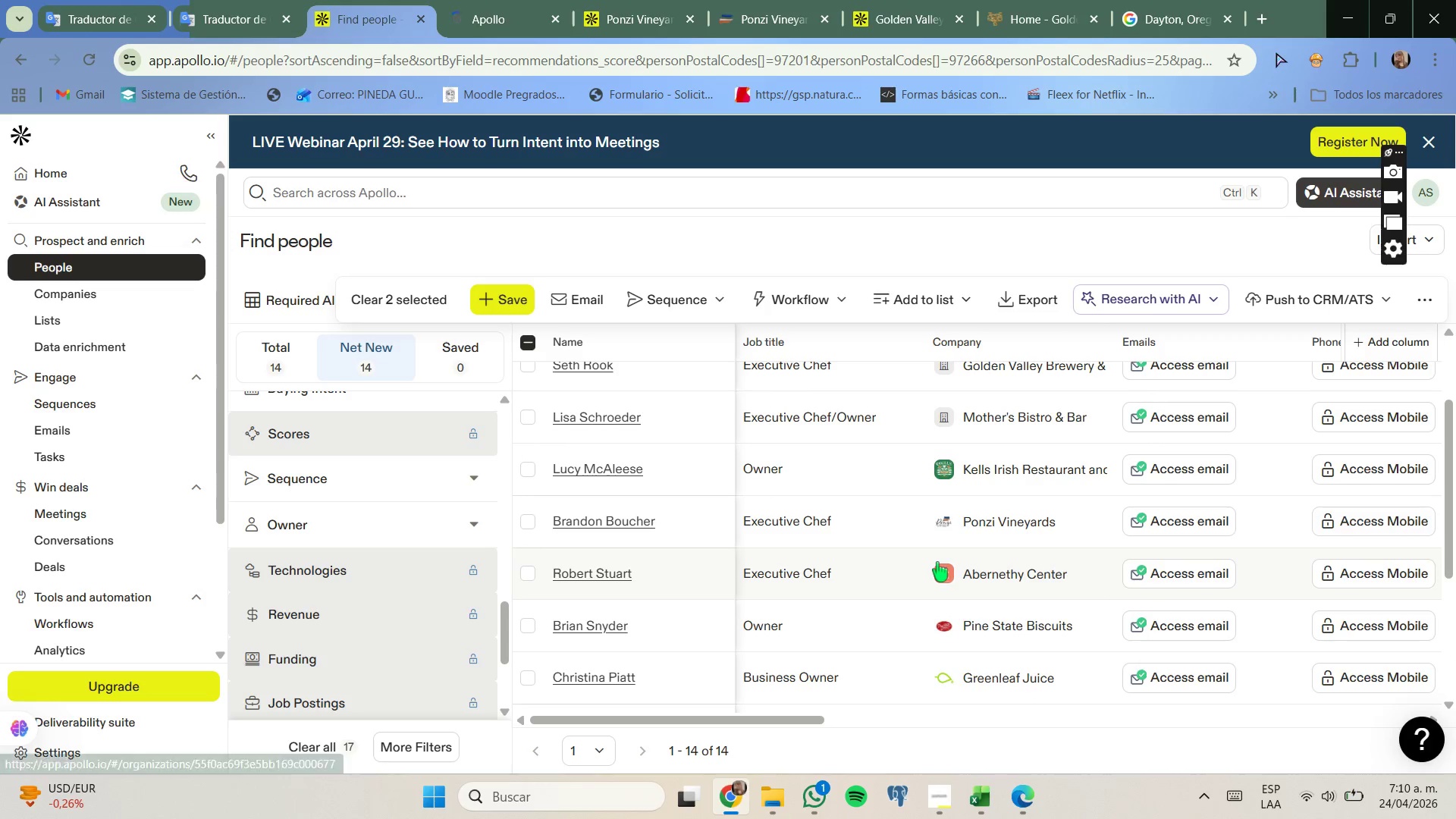 
scroll: coordinate [937, 563], scroll_direction: none, amount: 0.0
 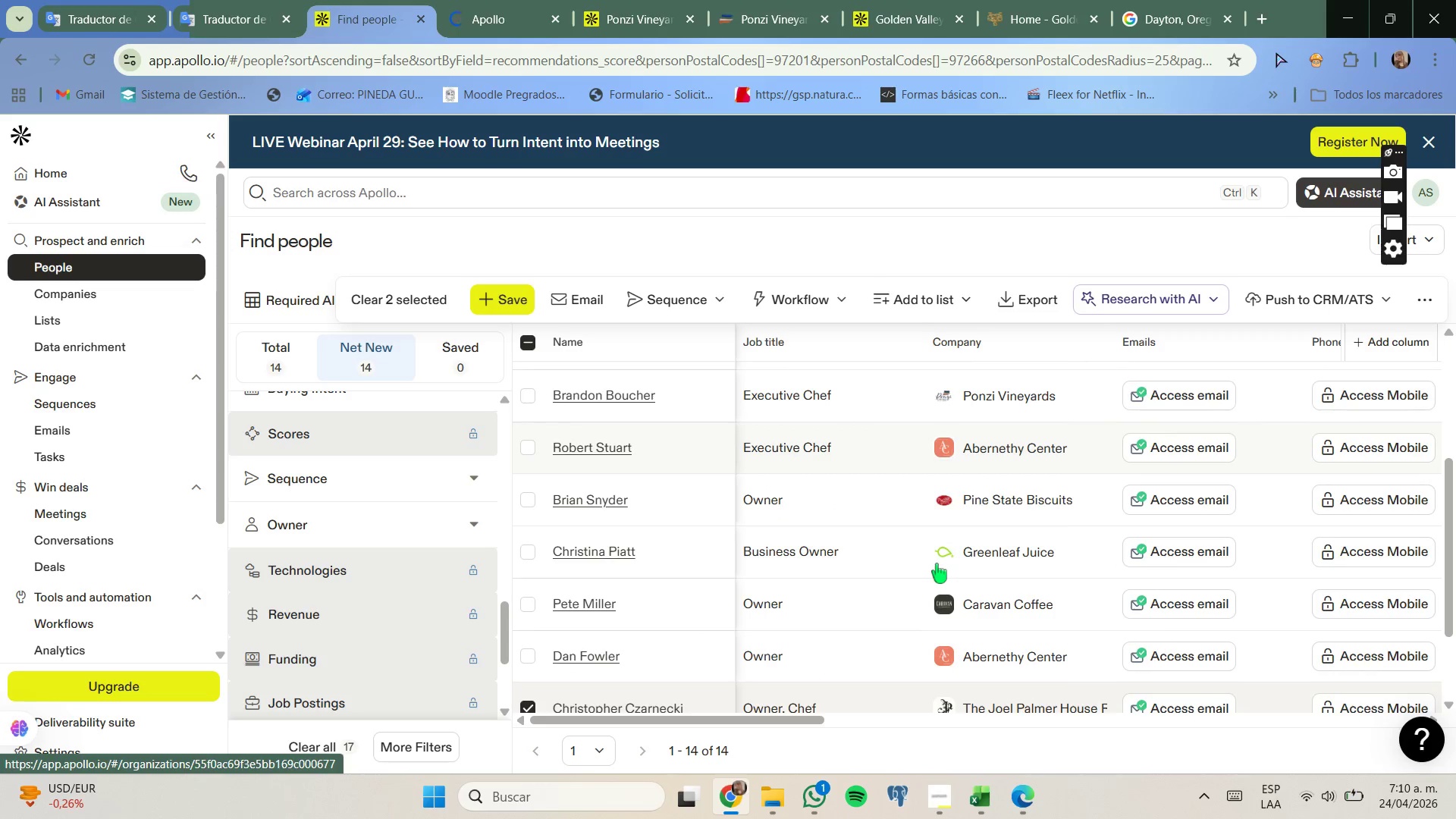 
scroll: coordinate [937, 563], scroll_direction: down, amount: 1.0
 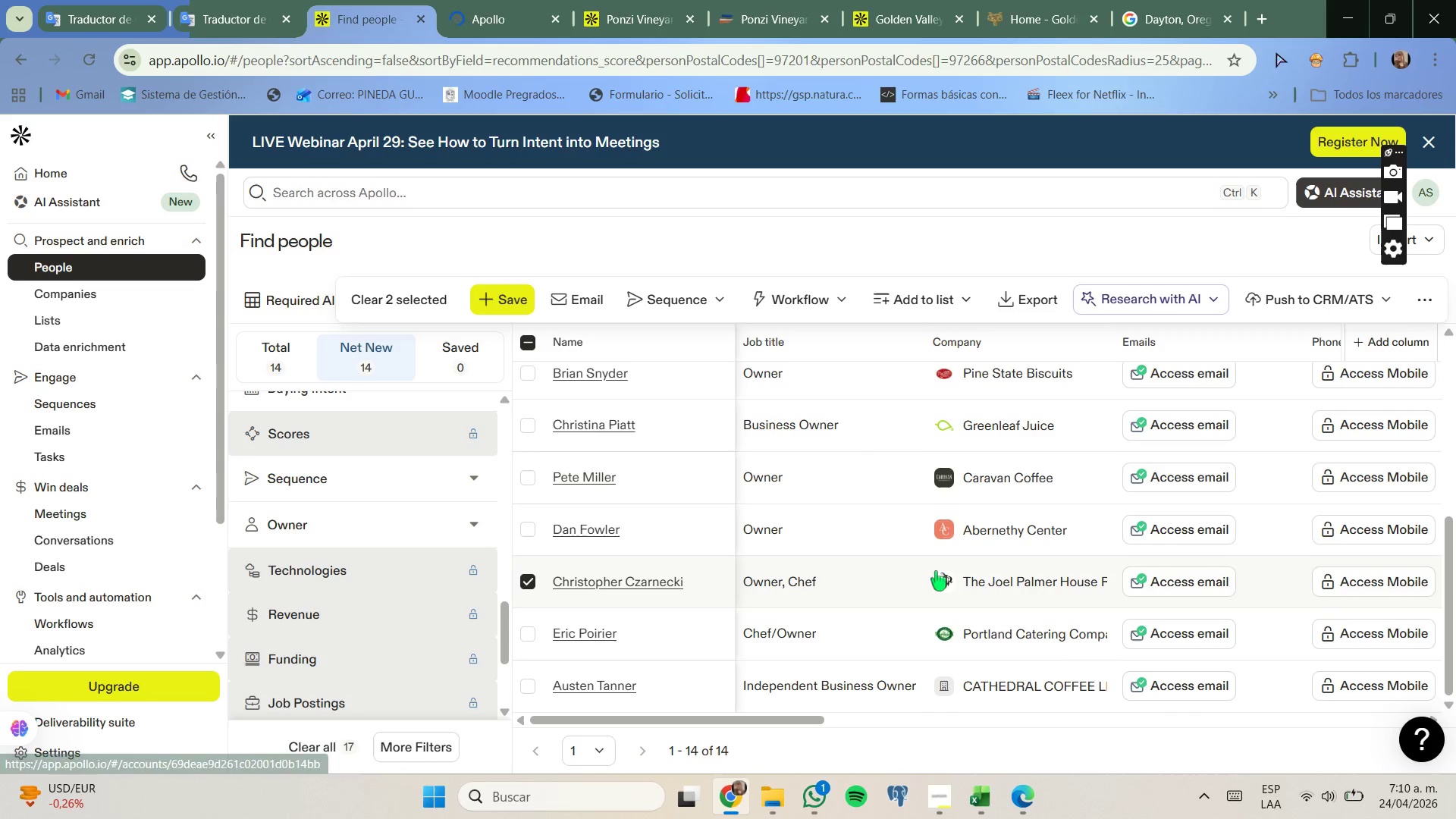 
scroll: coordinate [936, 572], scroll_direction: none, amount: 0.0
 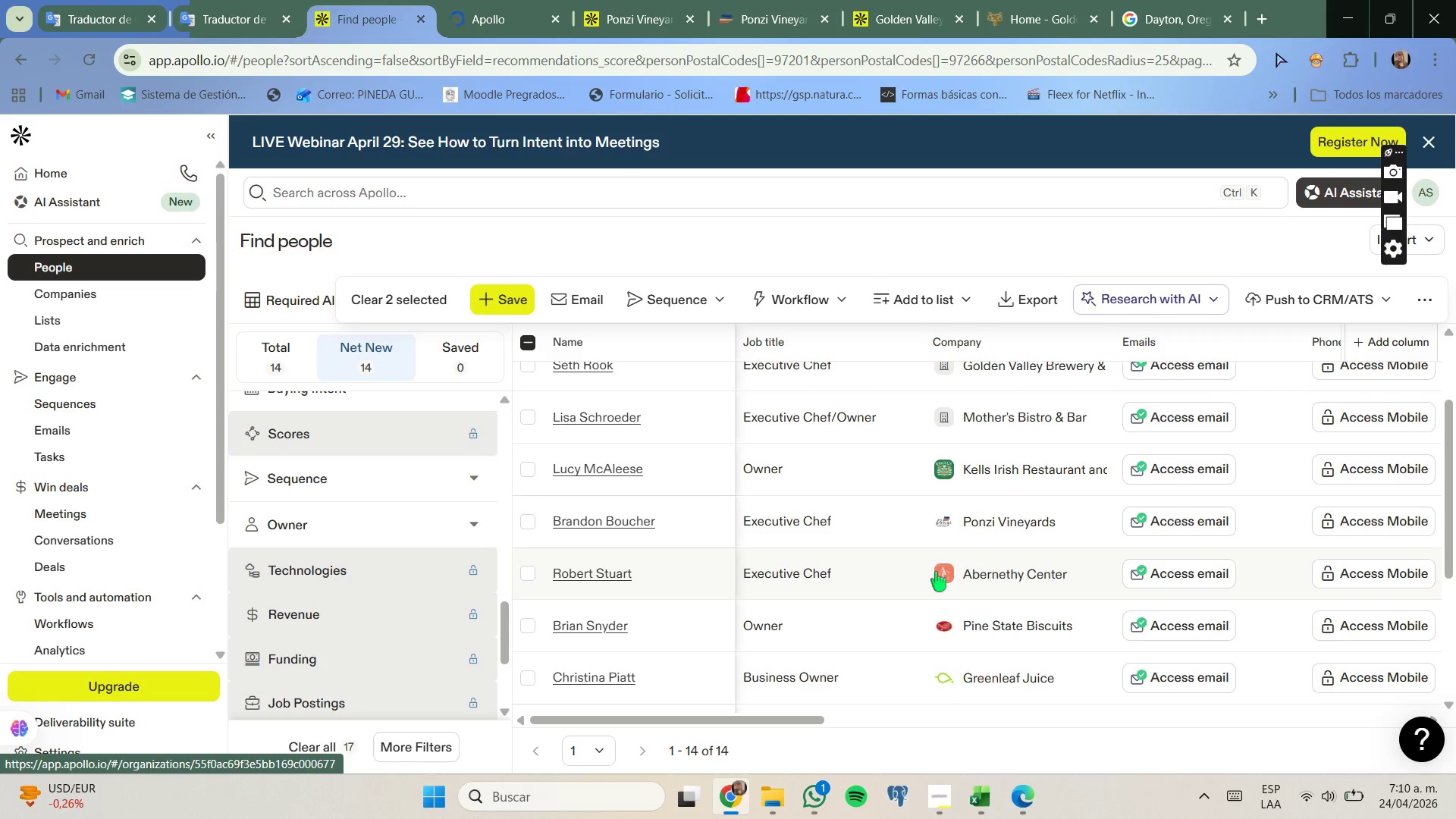 
scroll: coordinate [936, 572], scroll_direction: down, amount: 1.0
 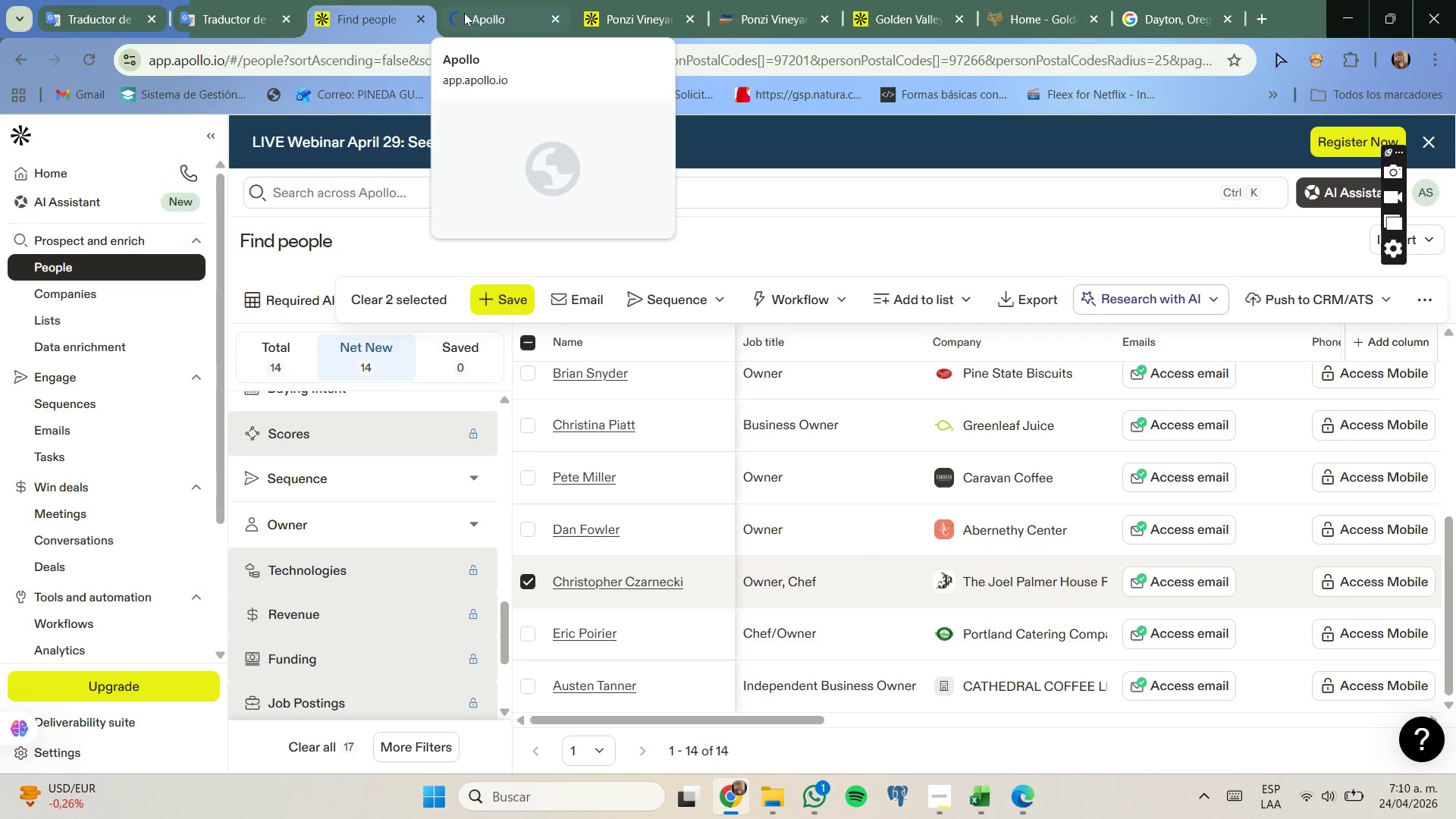 
left_click([464, 13])
 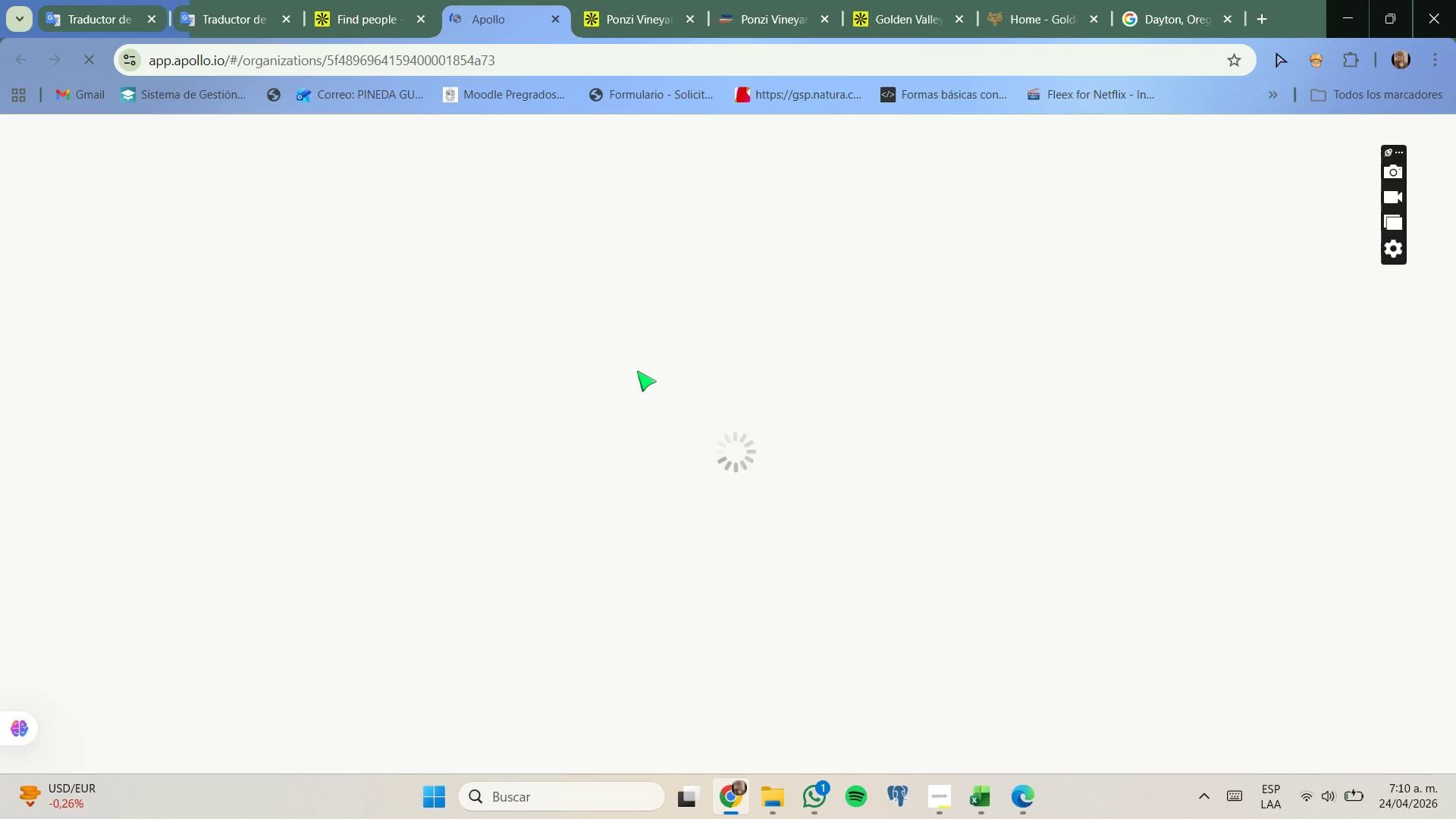 
mouse_move([648, 400])
 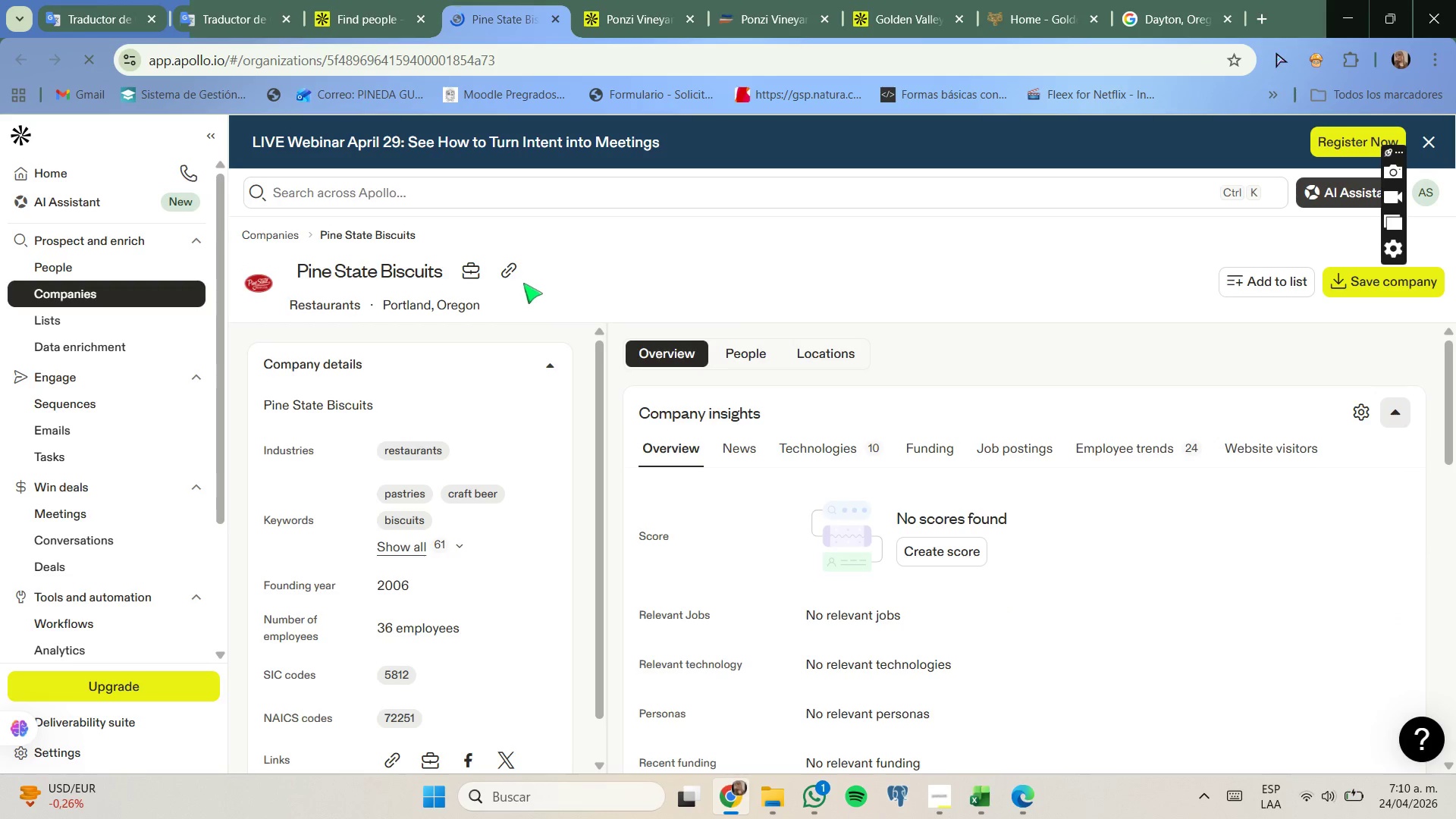 
left_click([511, 272])
 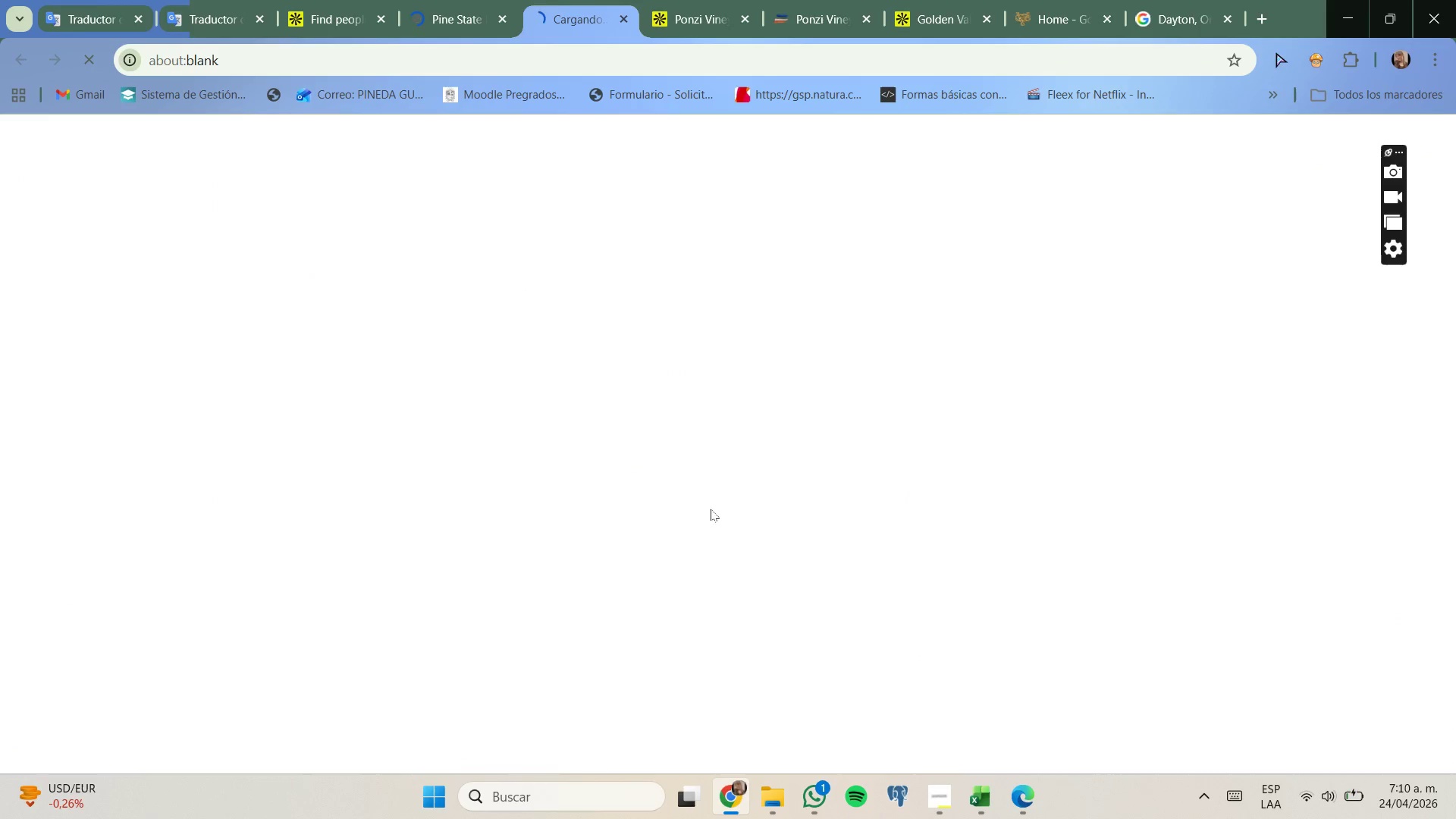 
left_click([440, 0])
 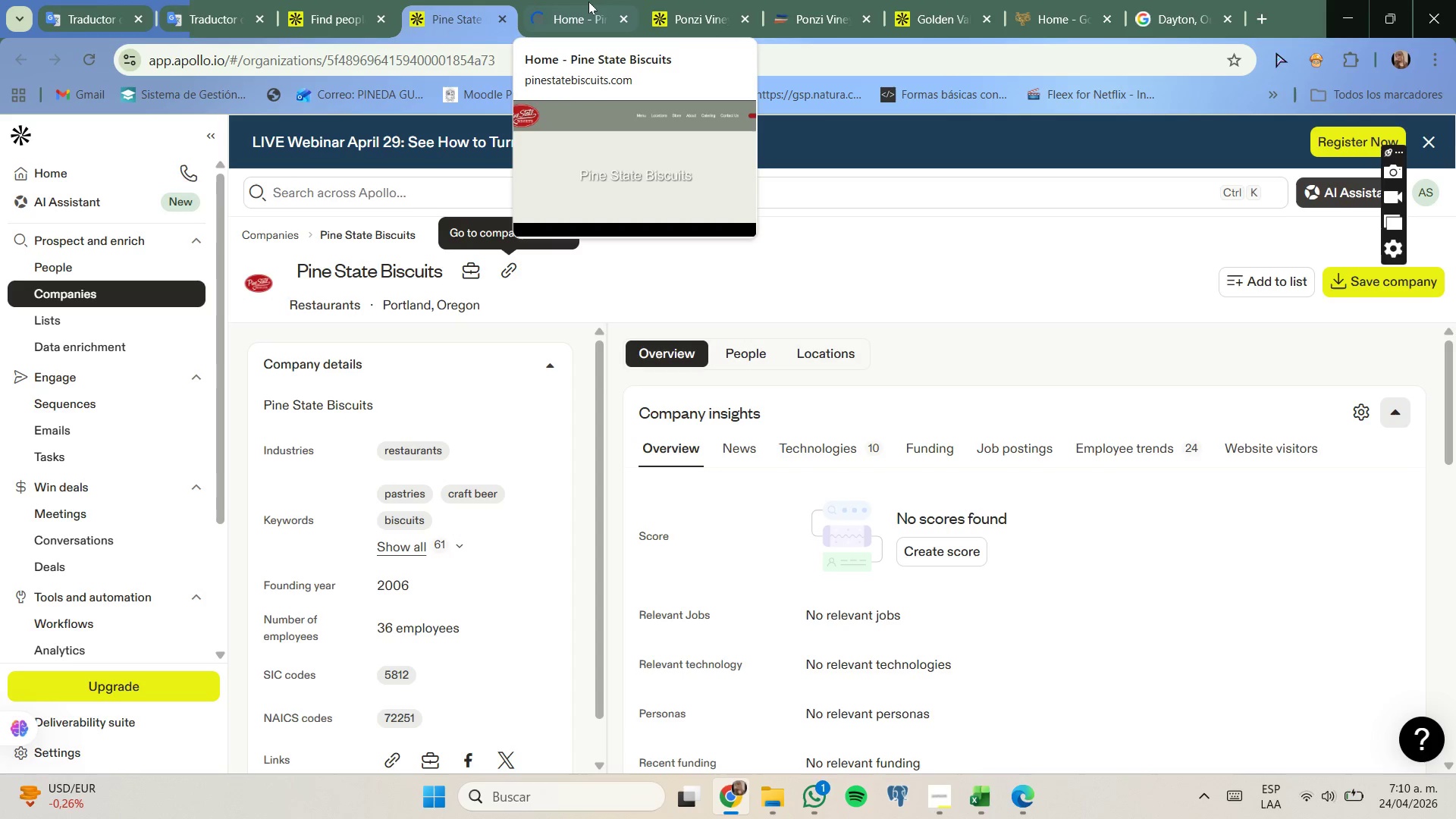 
left_click([588, 2])
 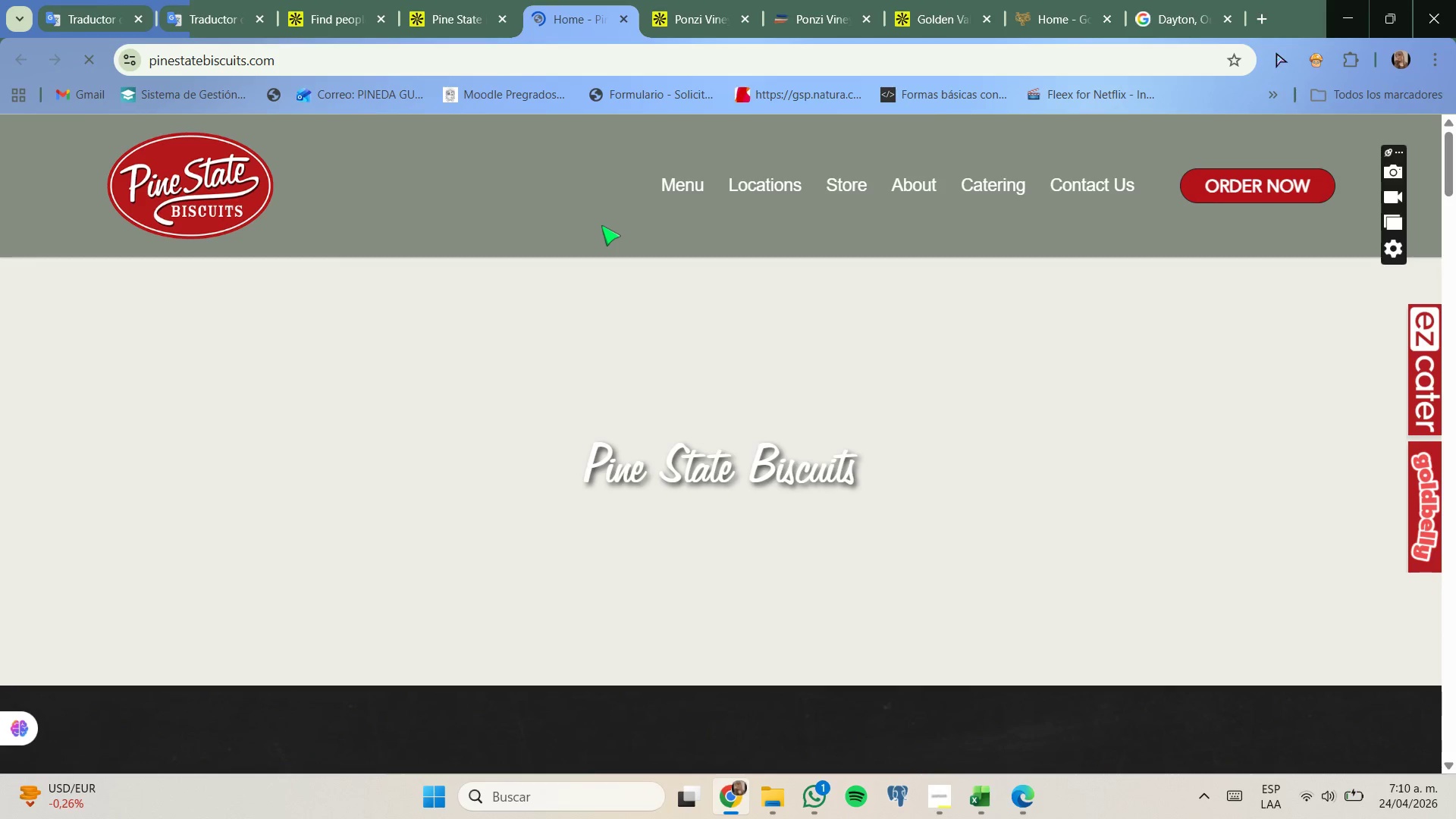 
wait(5.39)
 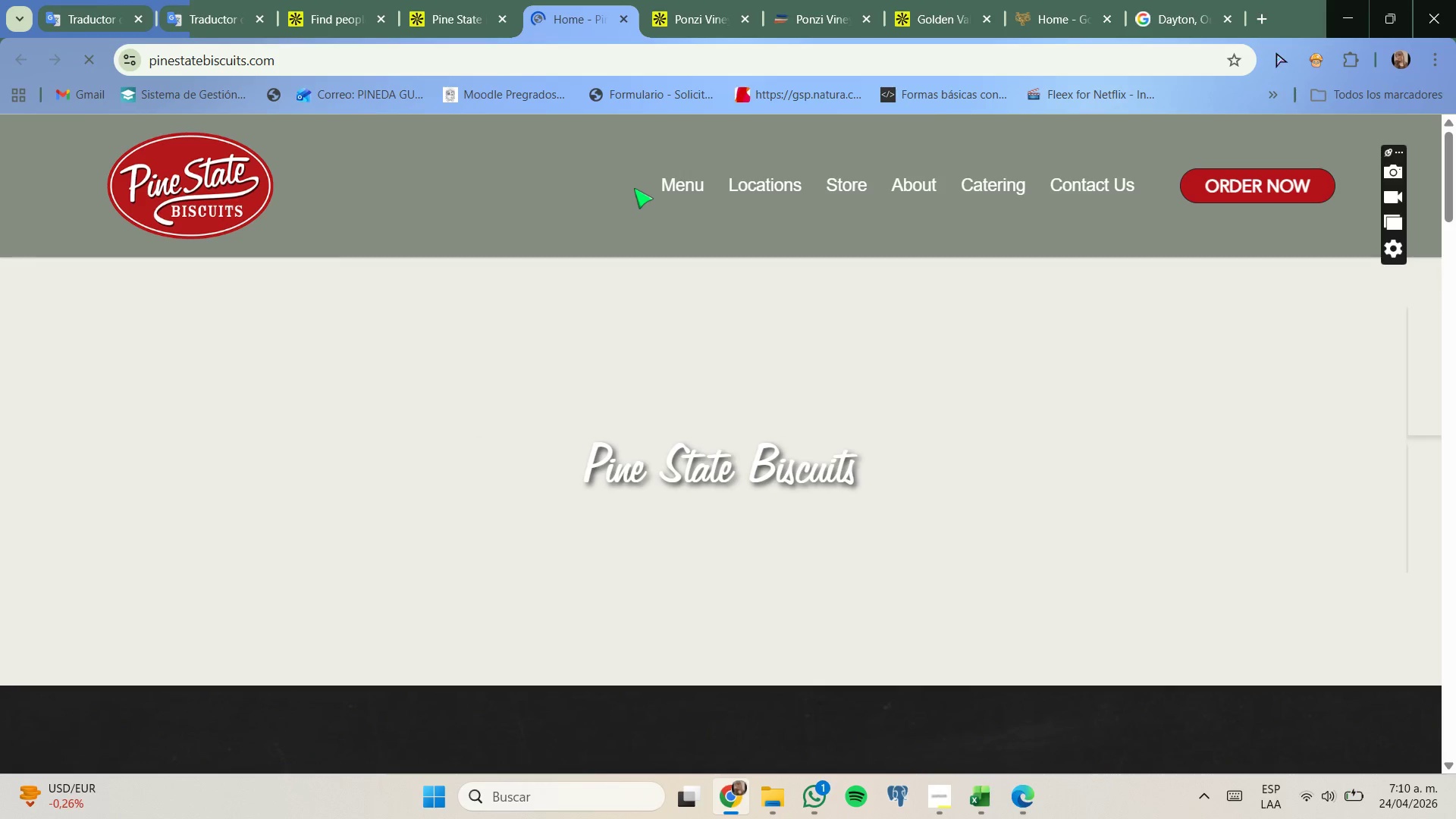 
left_click_drag(start_coordinate=[505, 0], to_coordinate=[500, 0])
 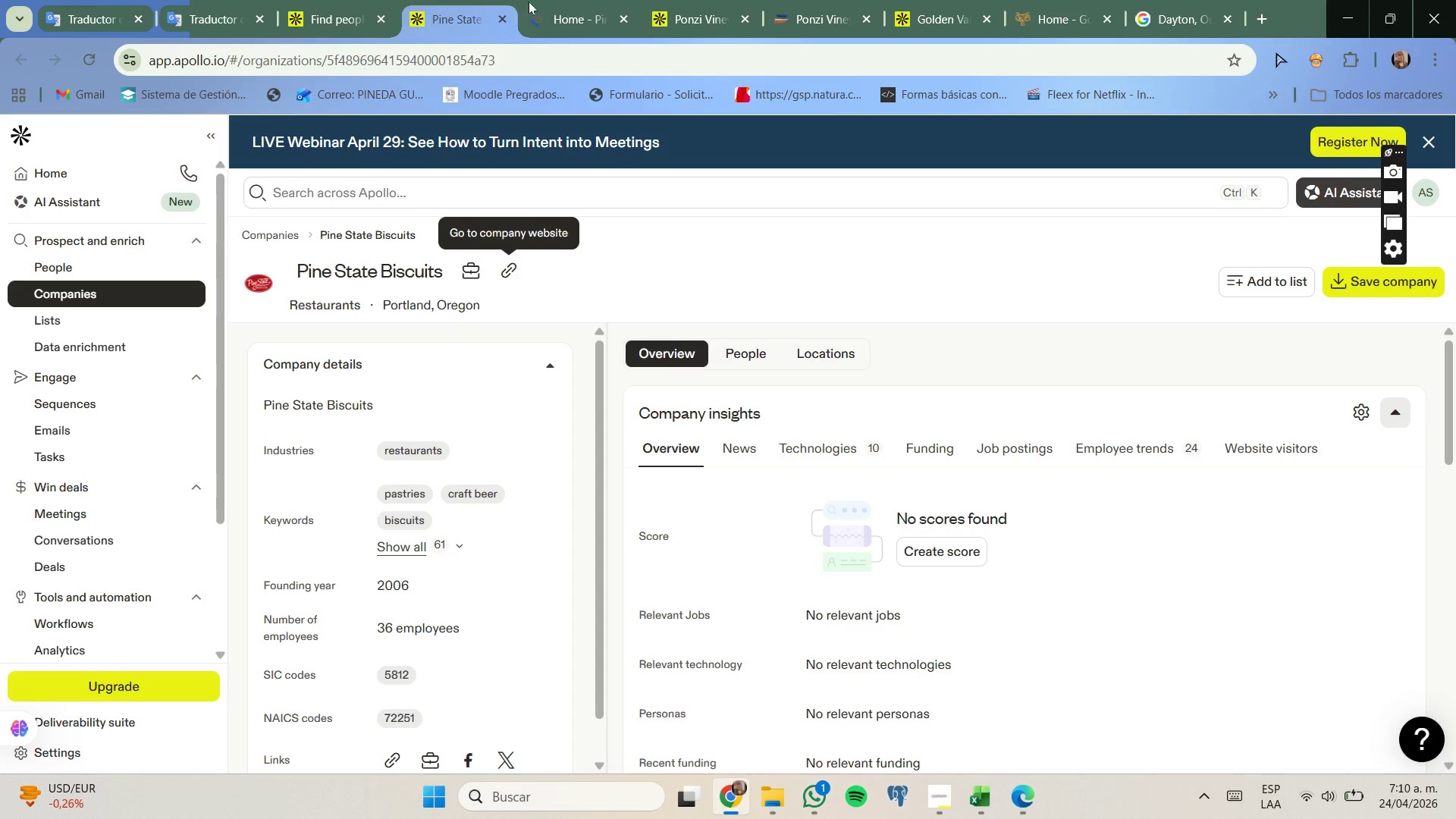 
mouse_move([572, 17])
 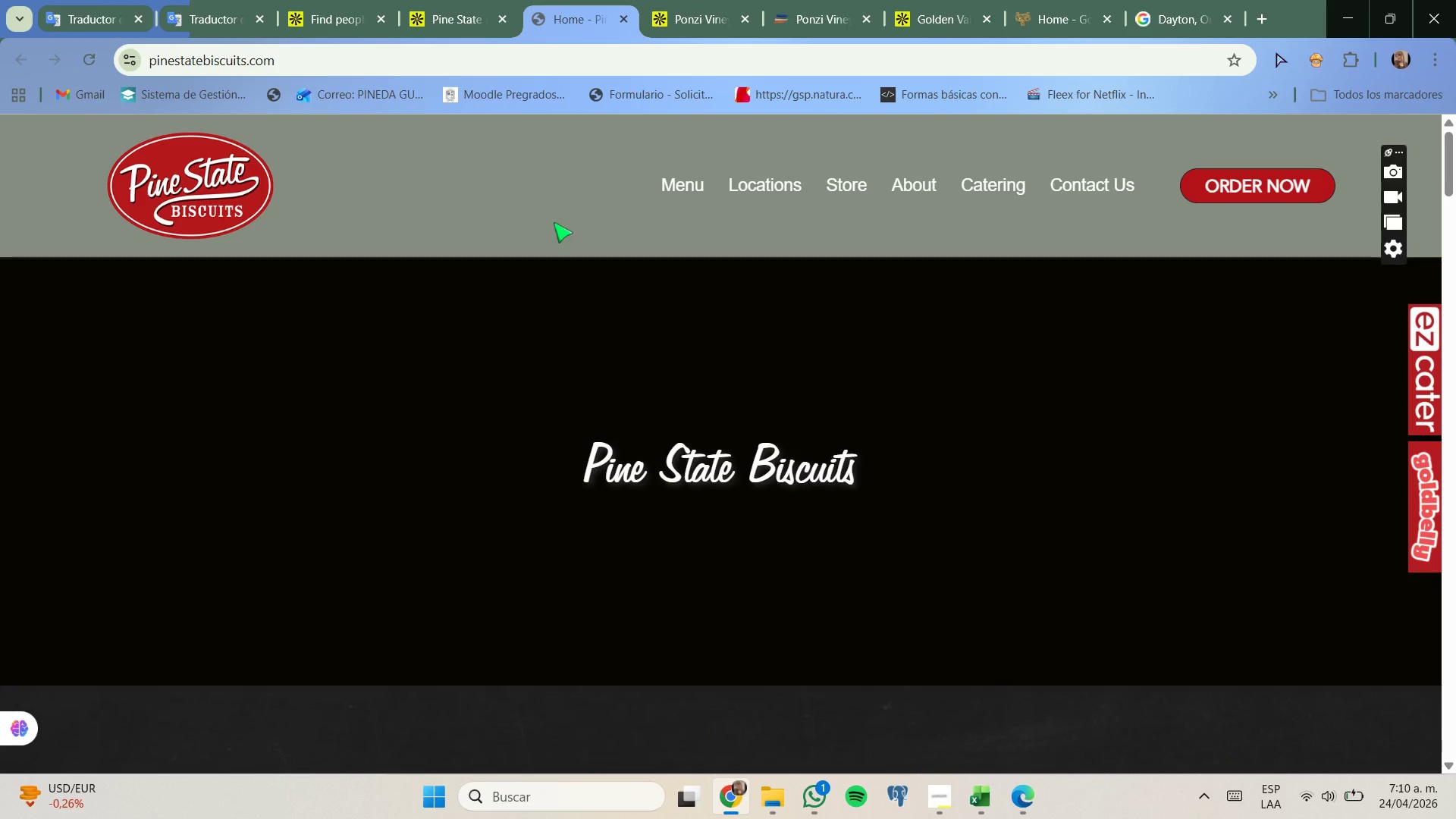 
scroll: coordinate [554, 222], scroll_direction: down, amount: 5.0
 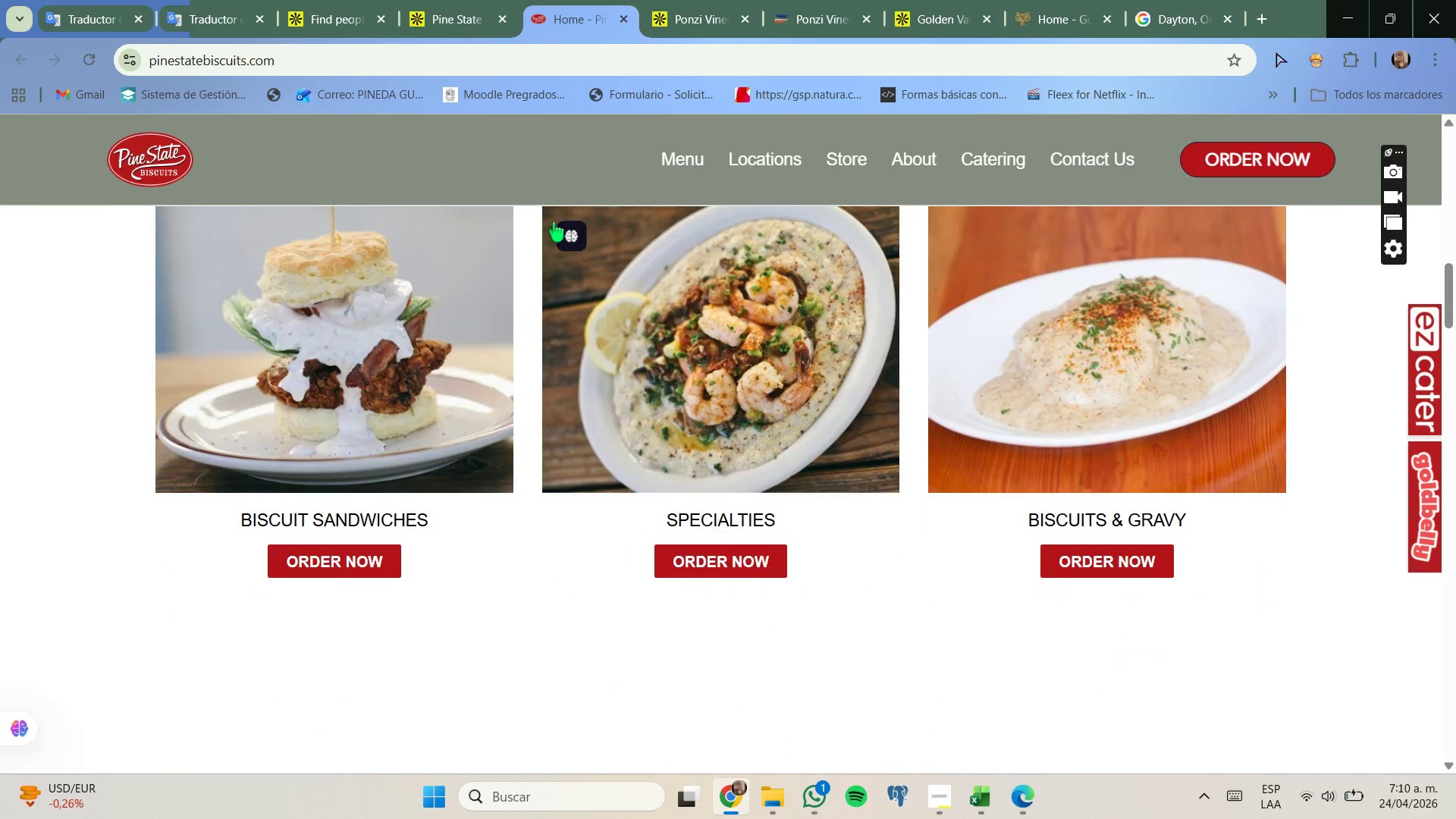 
scroll: coordinate [554, 222], scroll_direction: none, amount: 0.0
 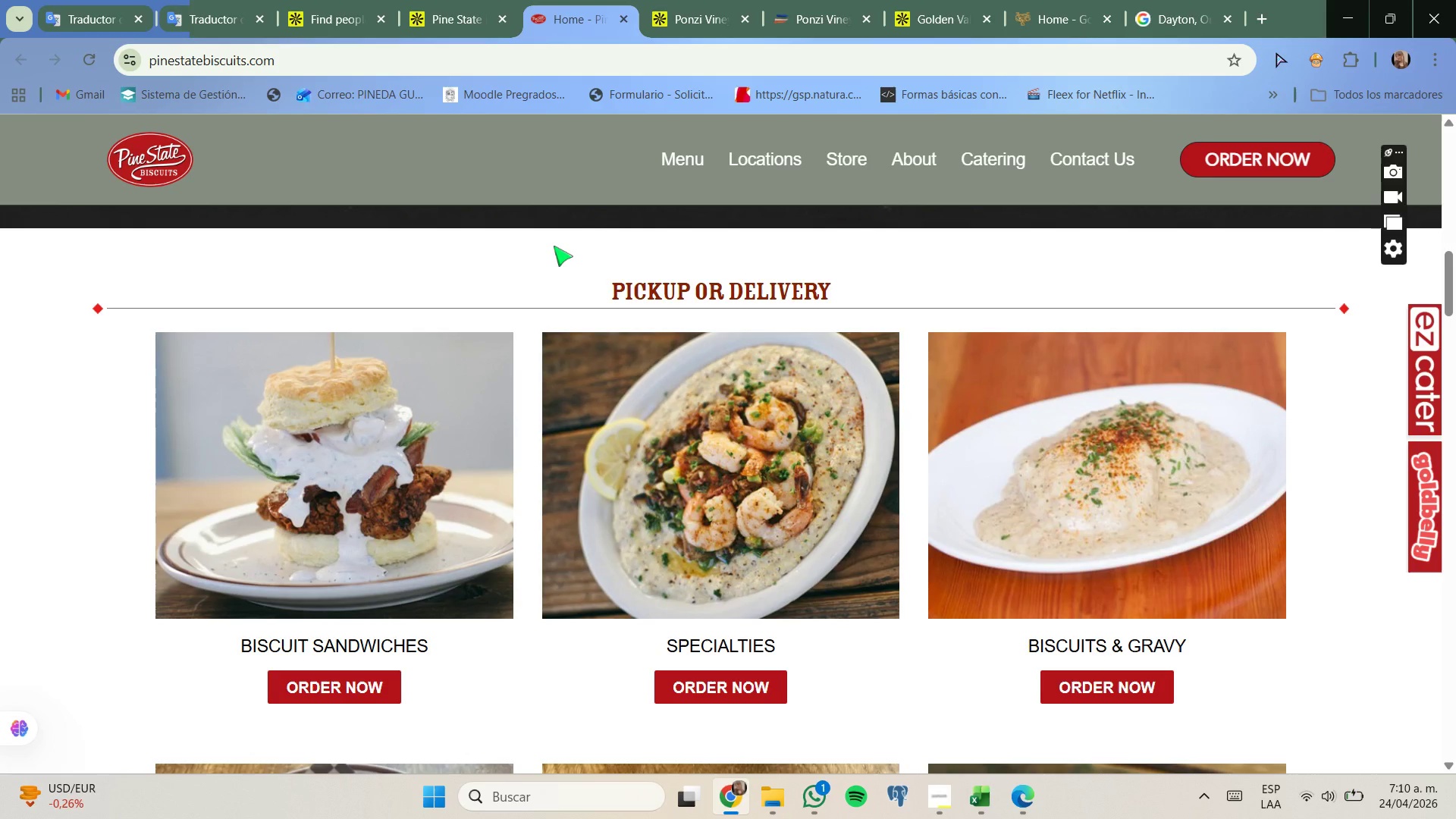 
scroll: coordinate [553, 250], scroll_direction: down, amount: 9.0
 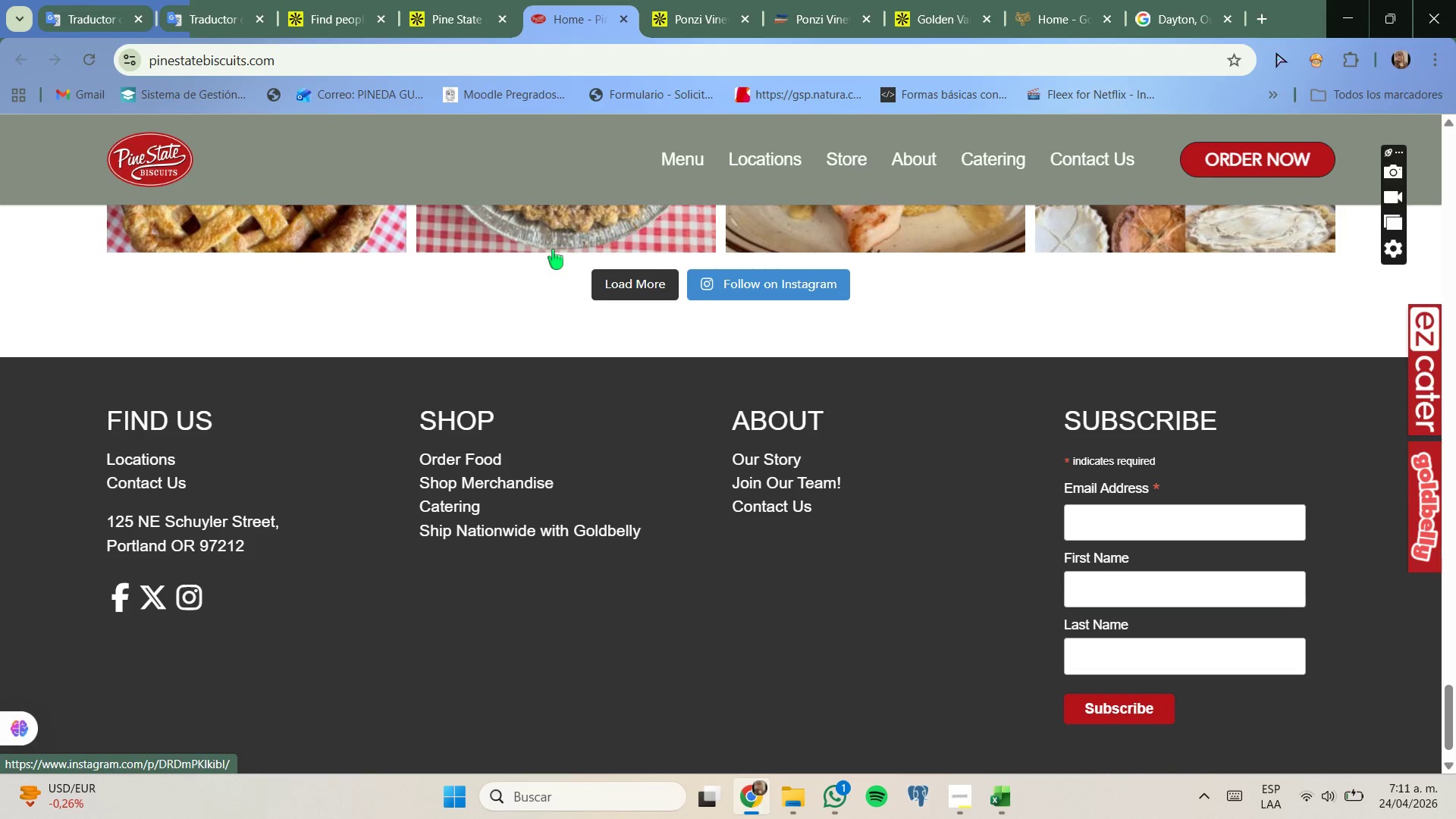 
left_click([767, 453])
 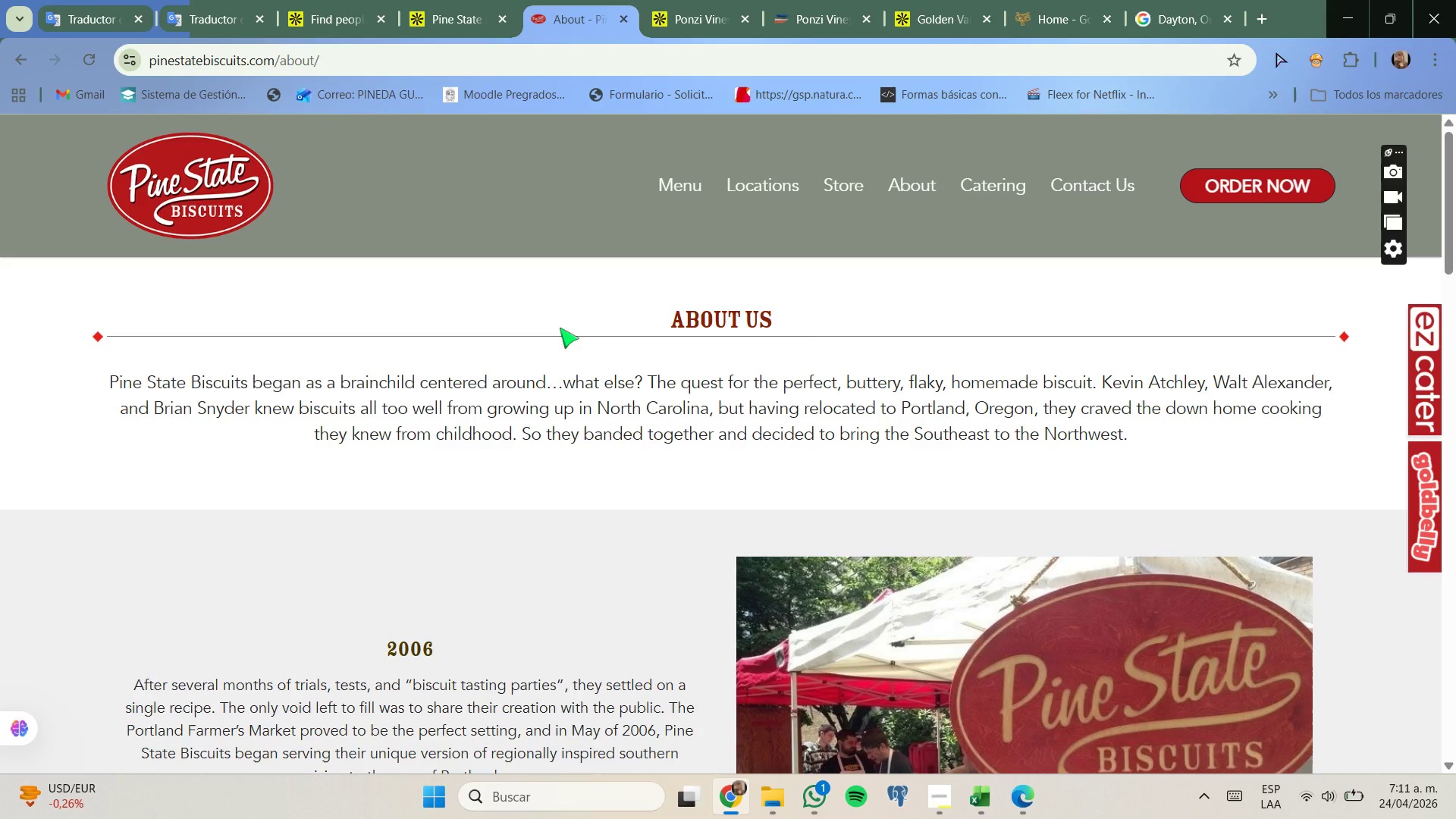 
wait(14.26)
 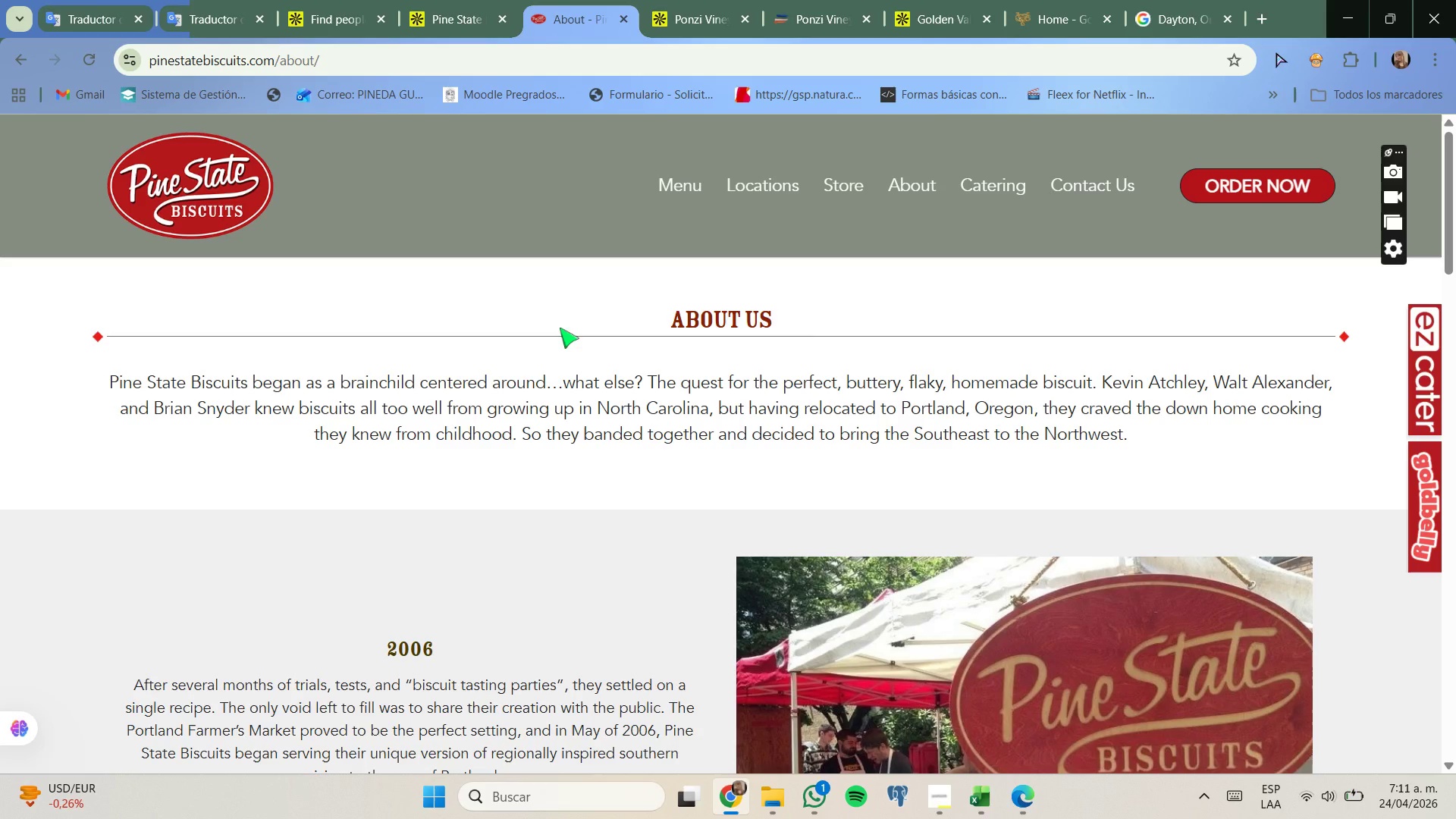 
scroll: coordinate [560, 328], scroll_direction: down, amount: 2.0
 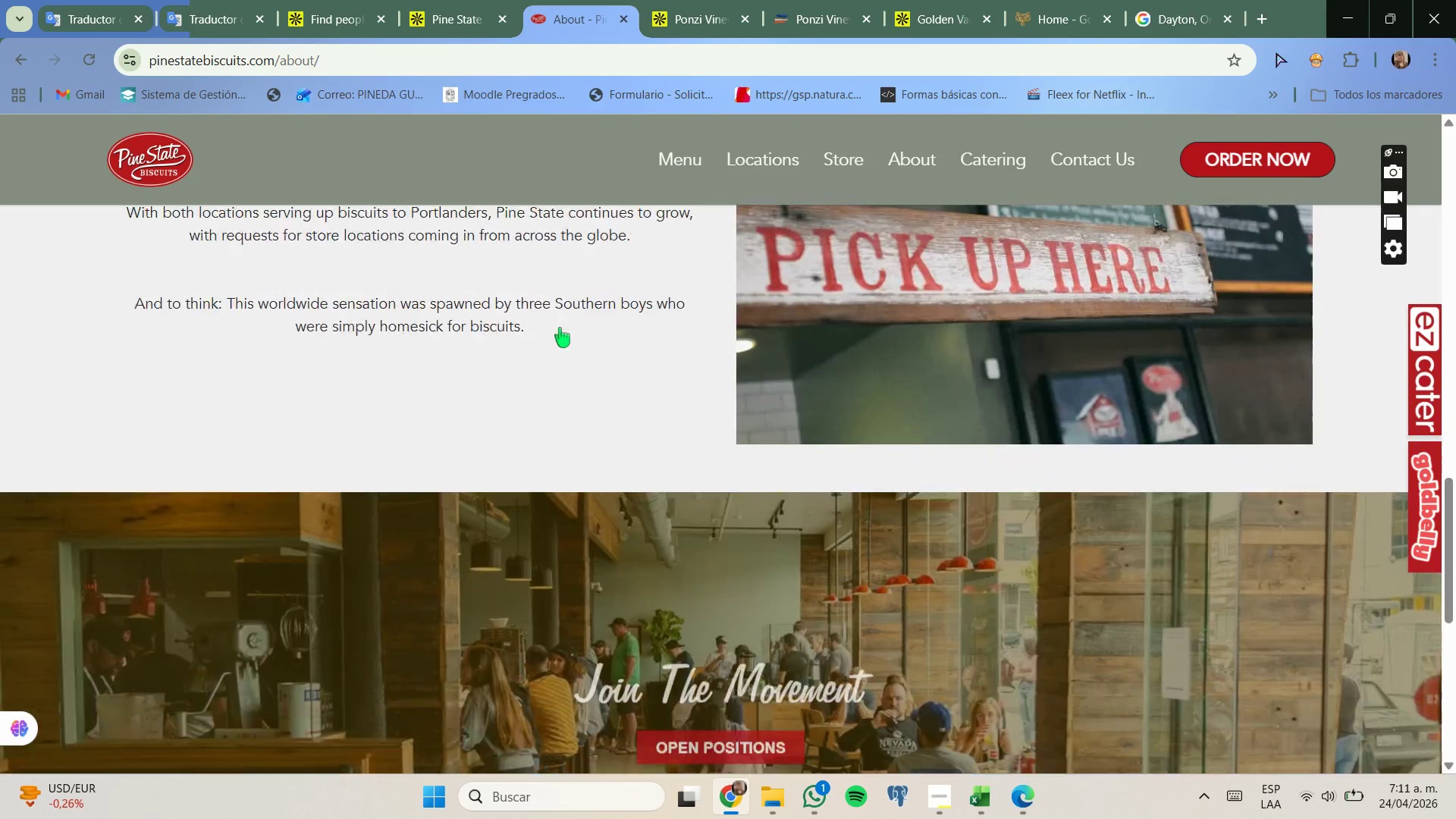 
scroll: coordinate [560, 328], scroll_direction: up, amount: 3.0
 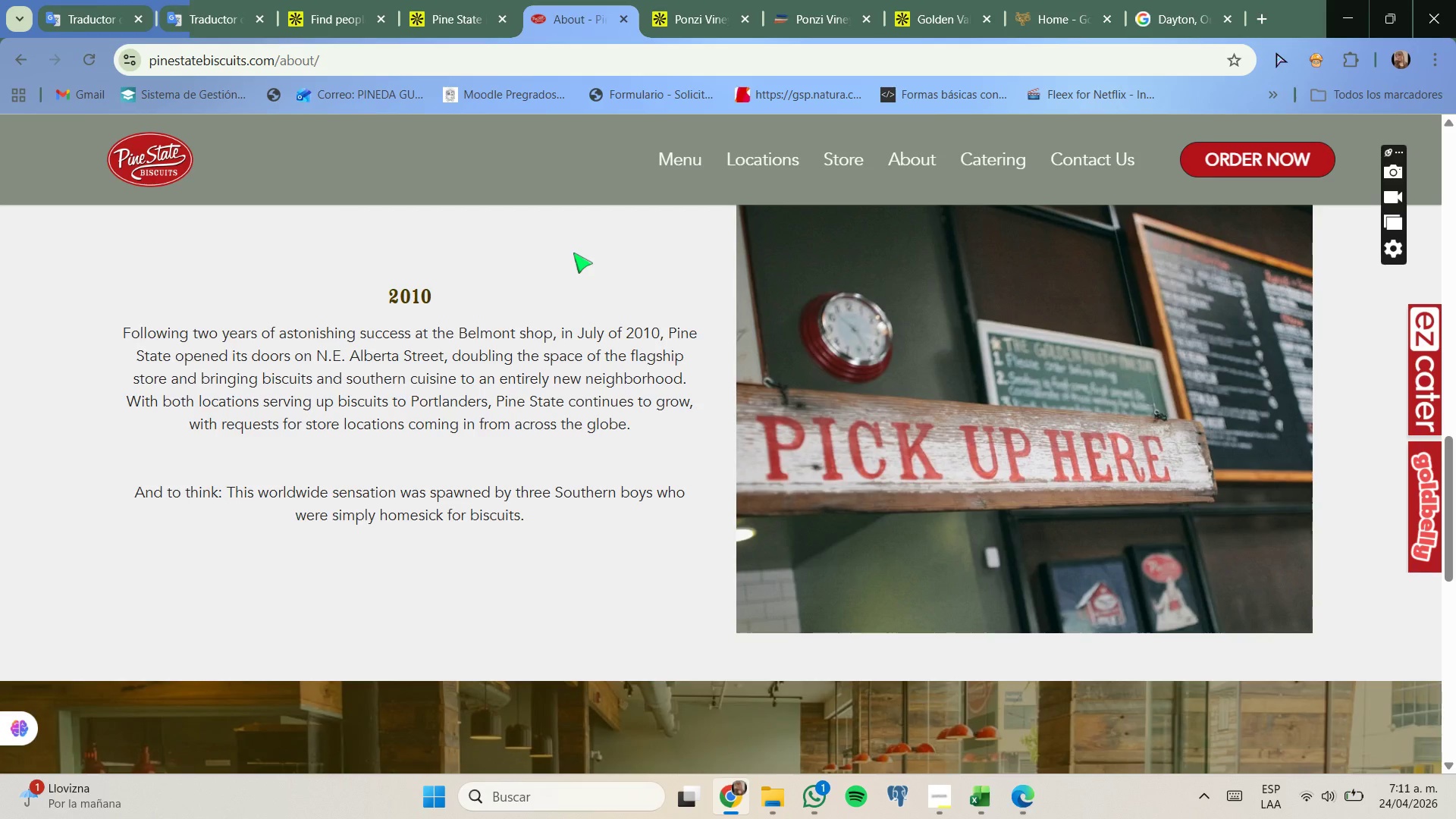 
wait(17.98)
 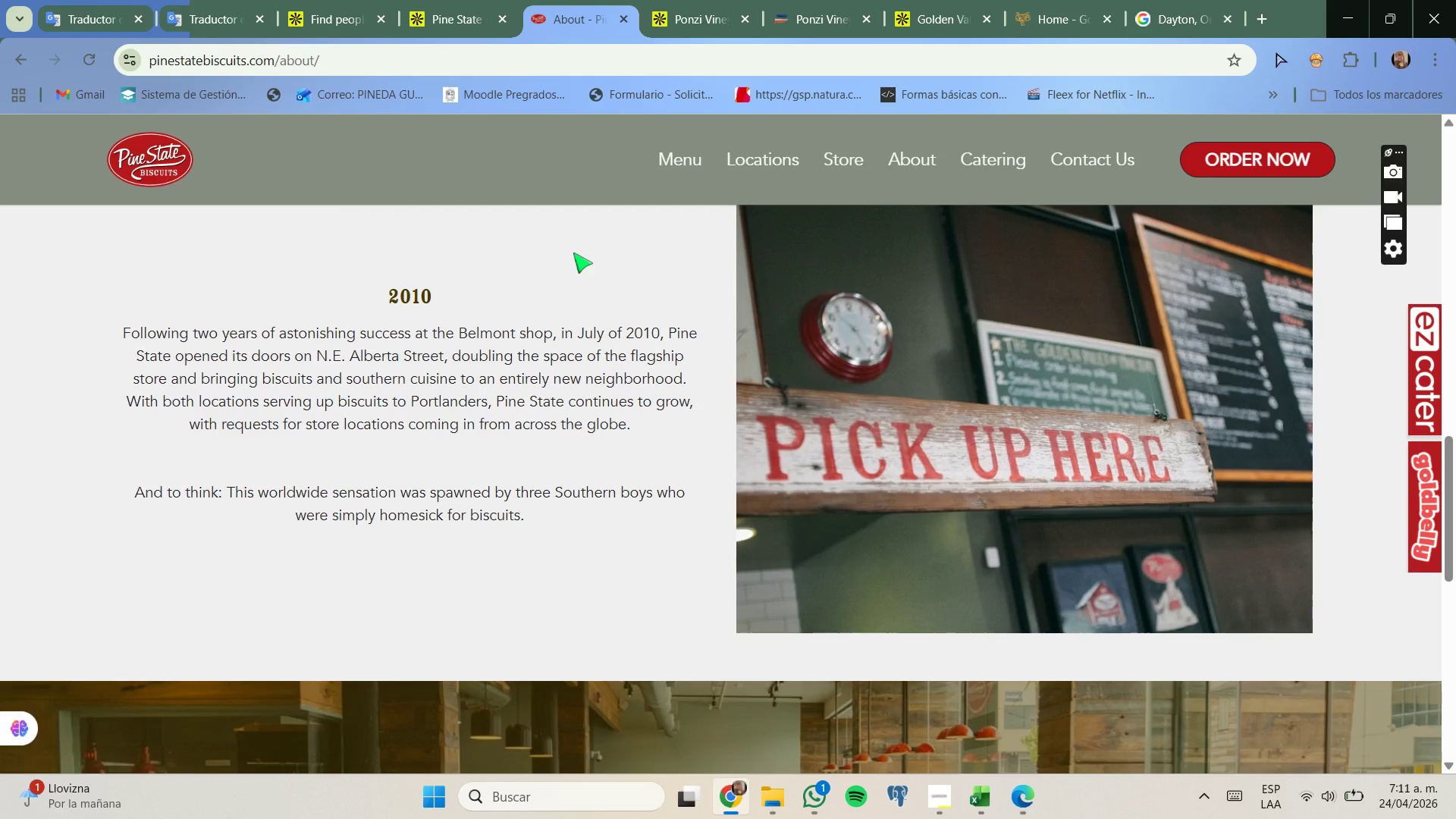 
left_click([631, 16])
 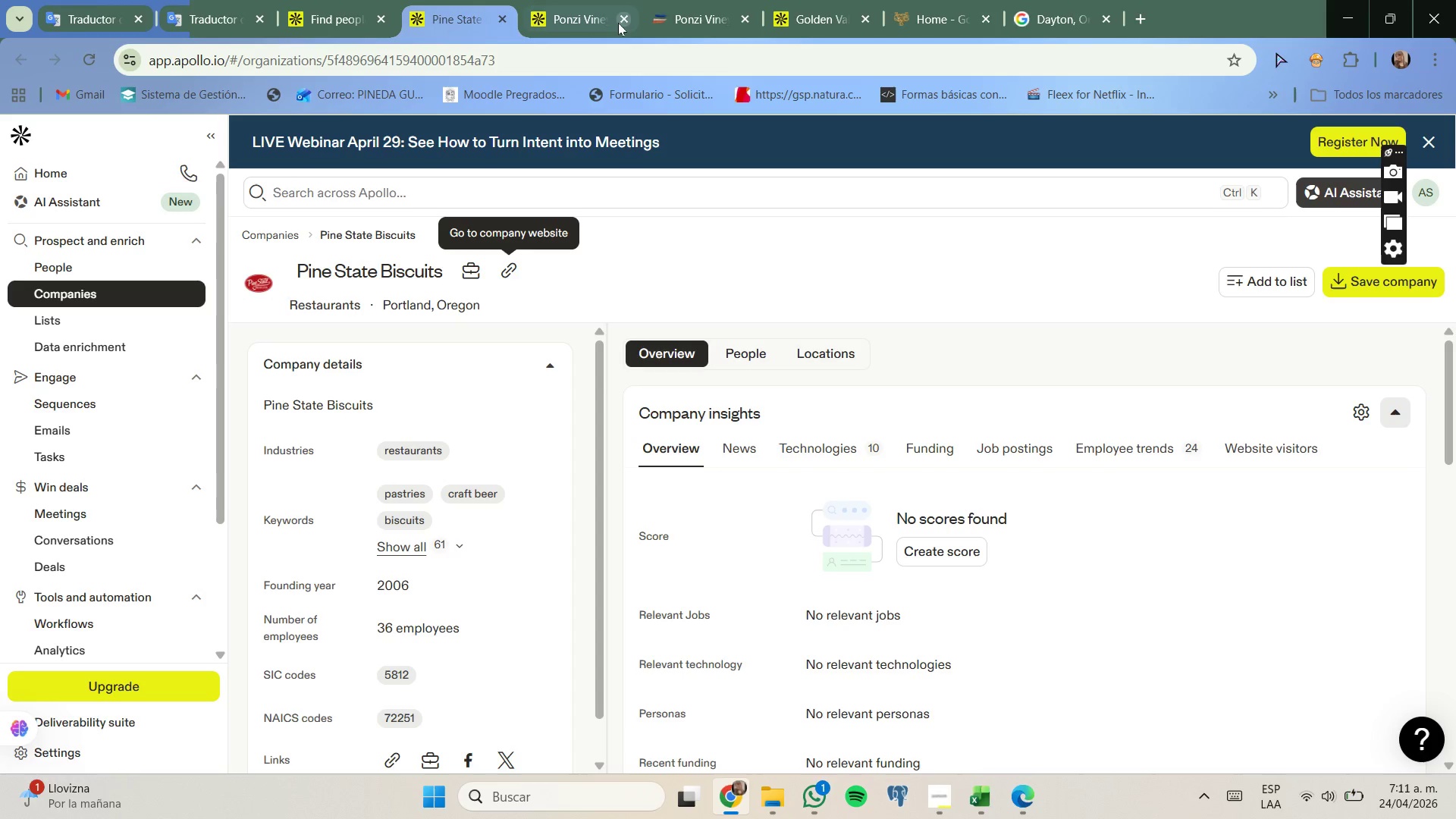 
left_click([591, 0])
 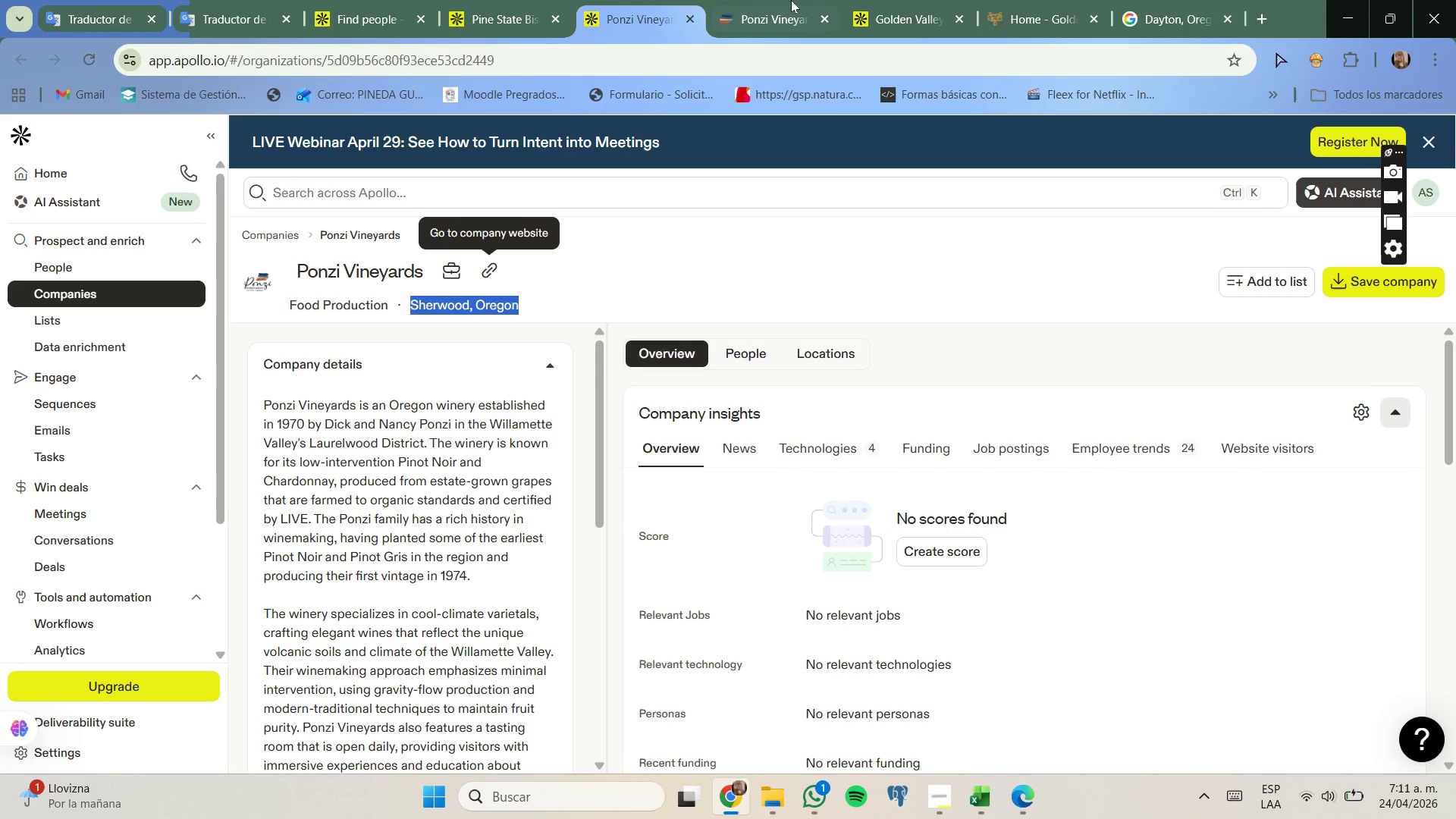 
left_click([881, 0])
 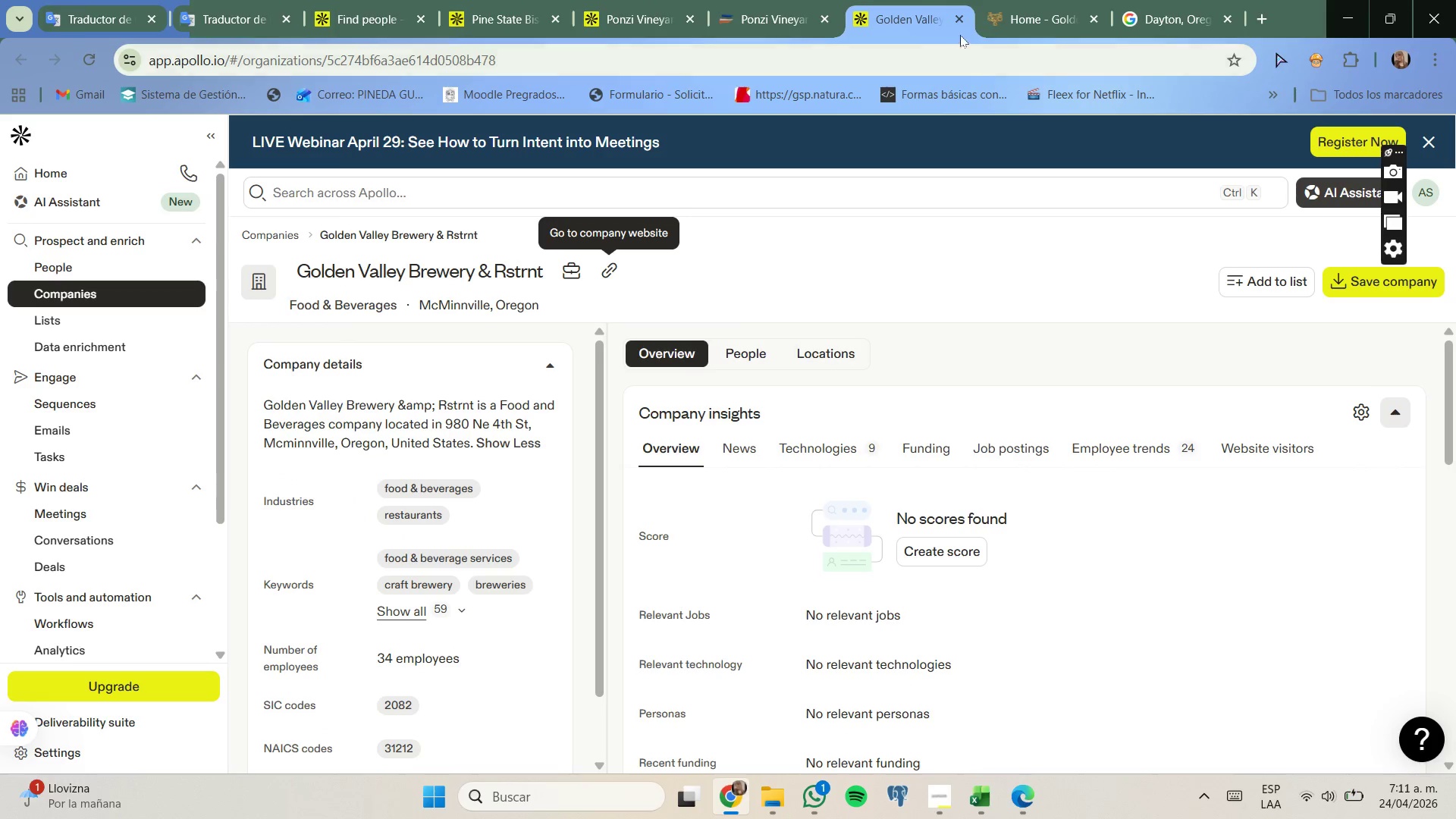 
left_click([1021, 0])
 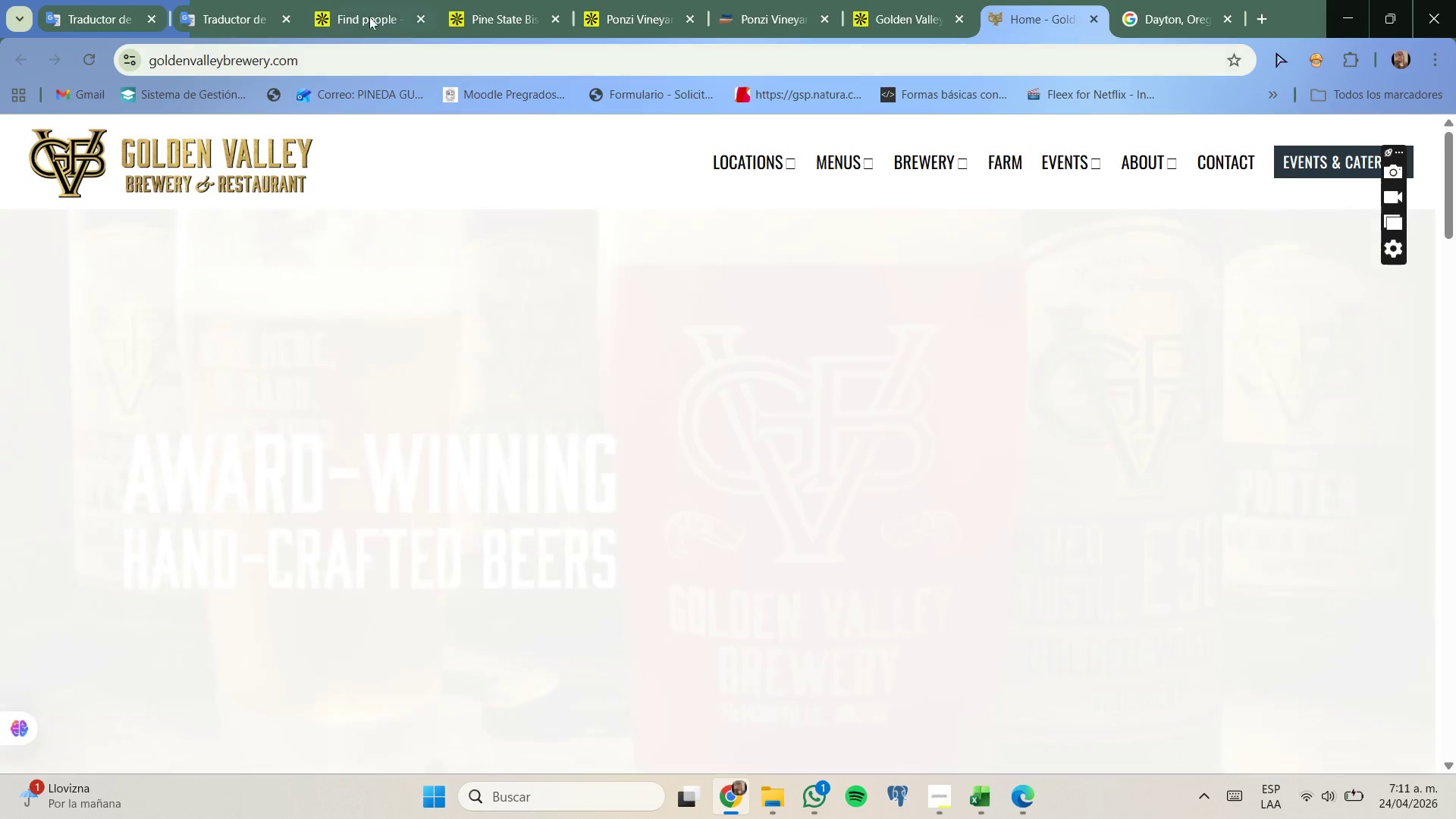 
wait(6.97)
 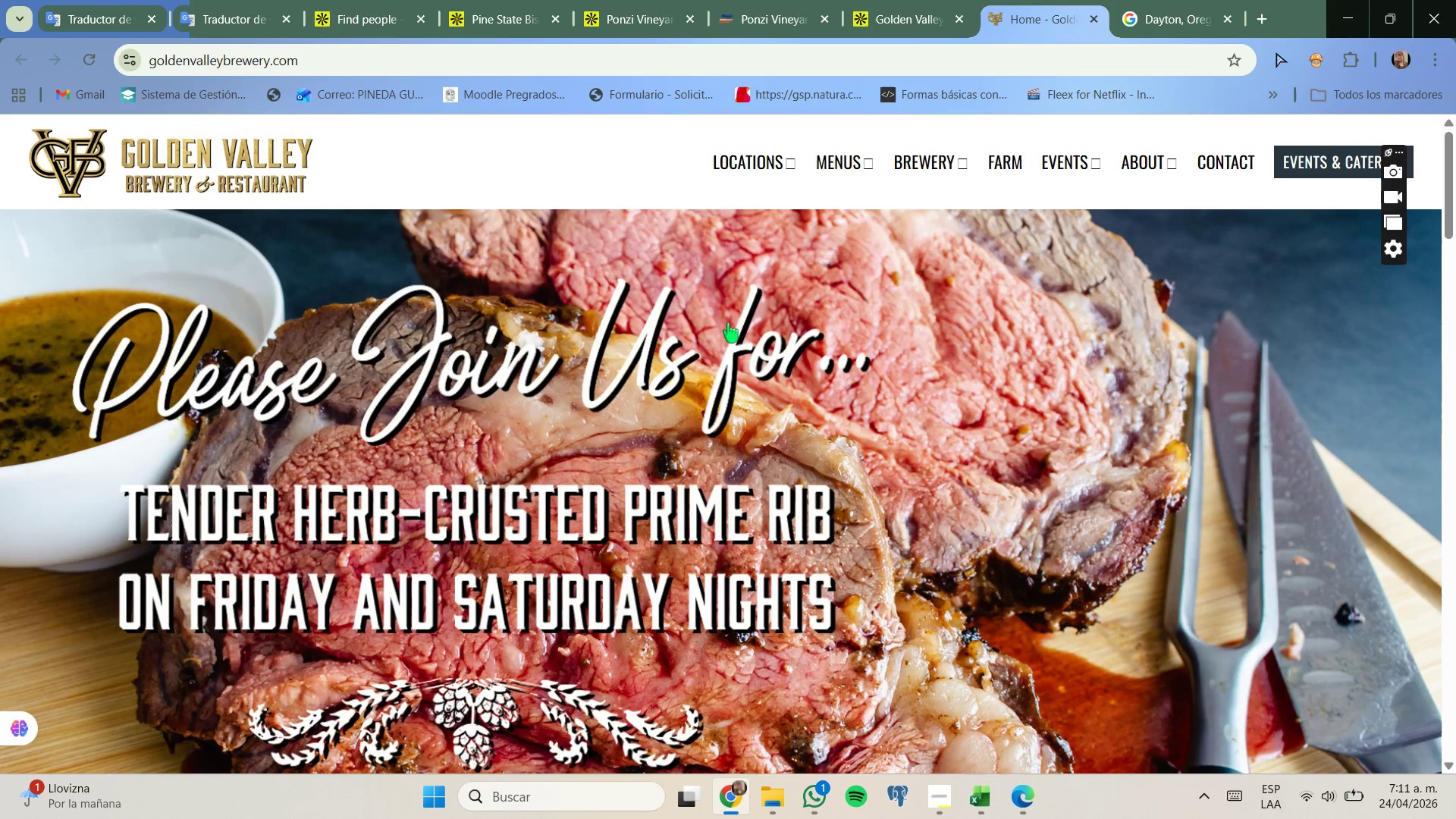 
left_click([354, 0])
 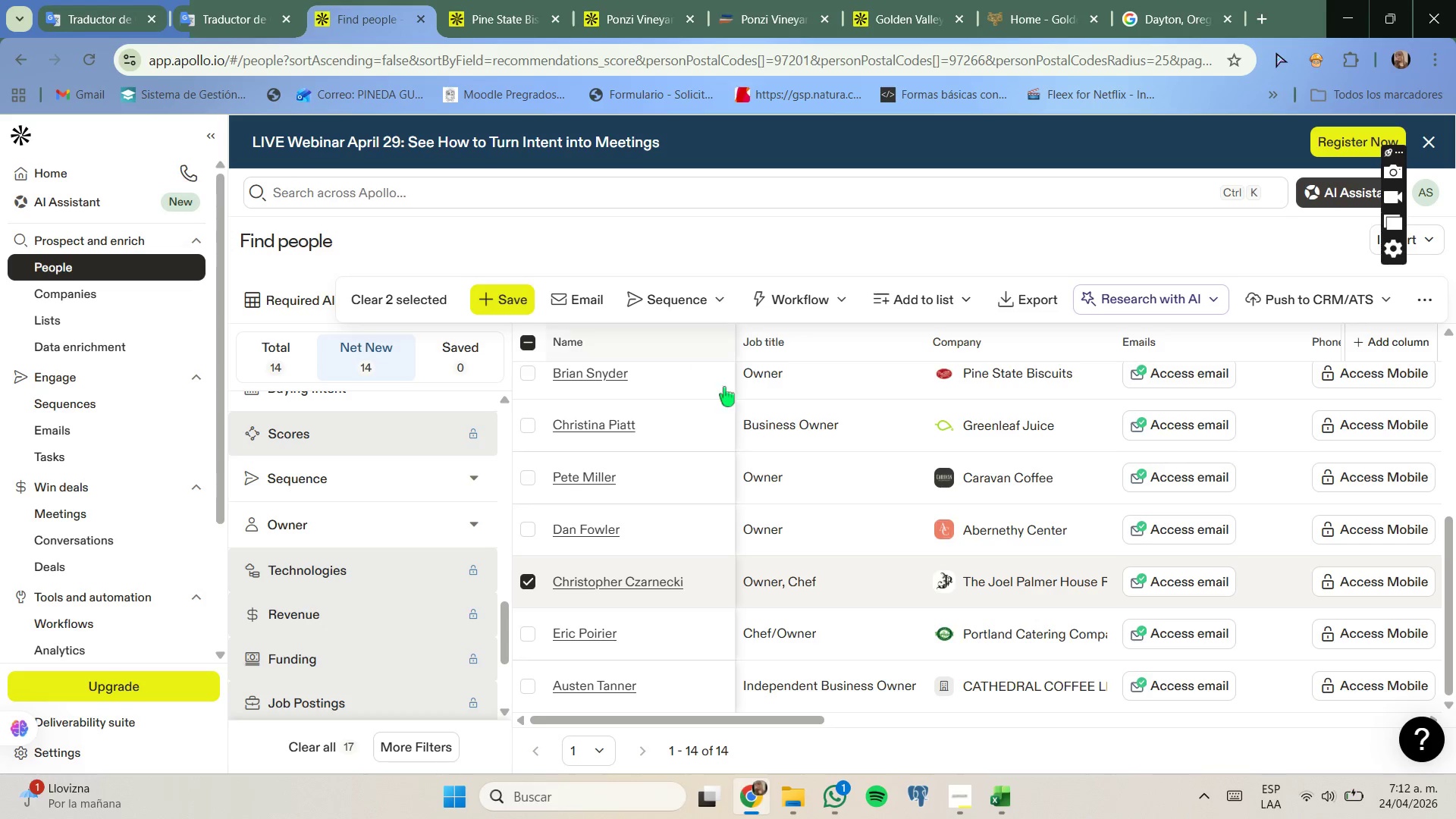 
scroll: coordinate [789, 450], scroll_direction: up, amount: 3.0
 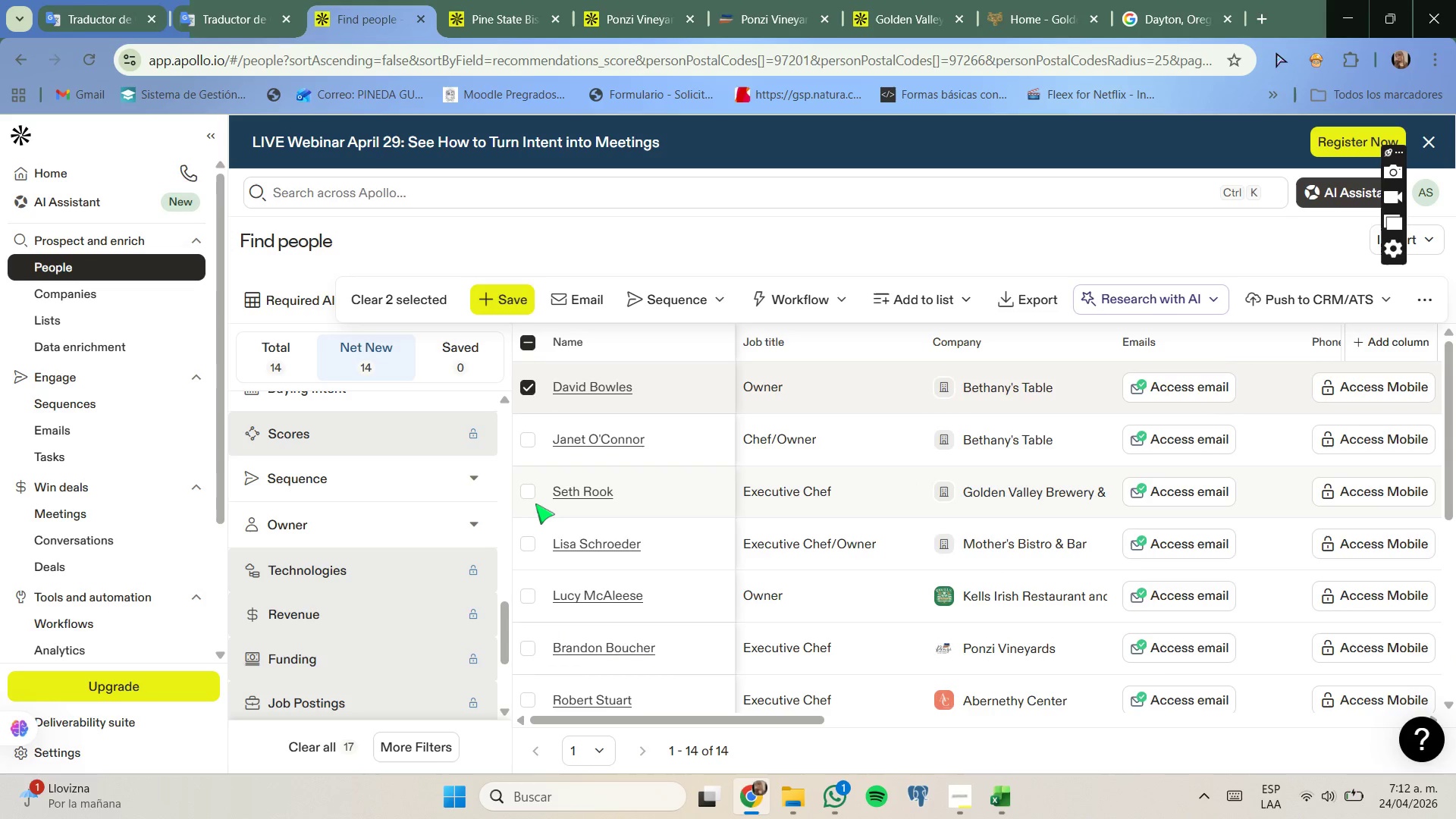 
left_click([532, 494])
 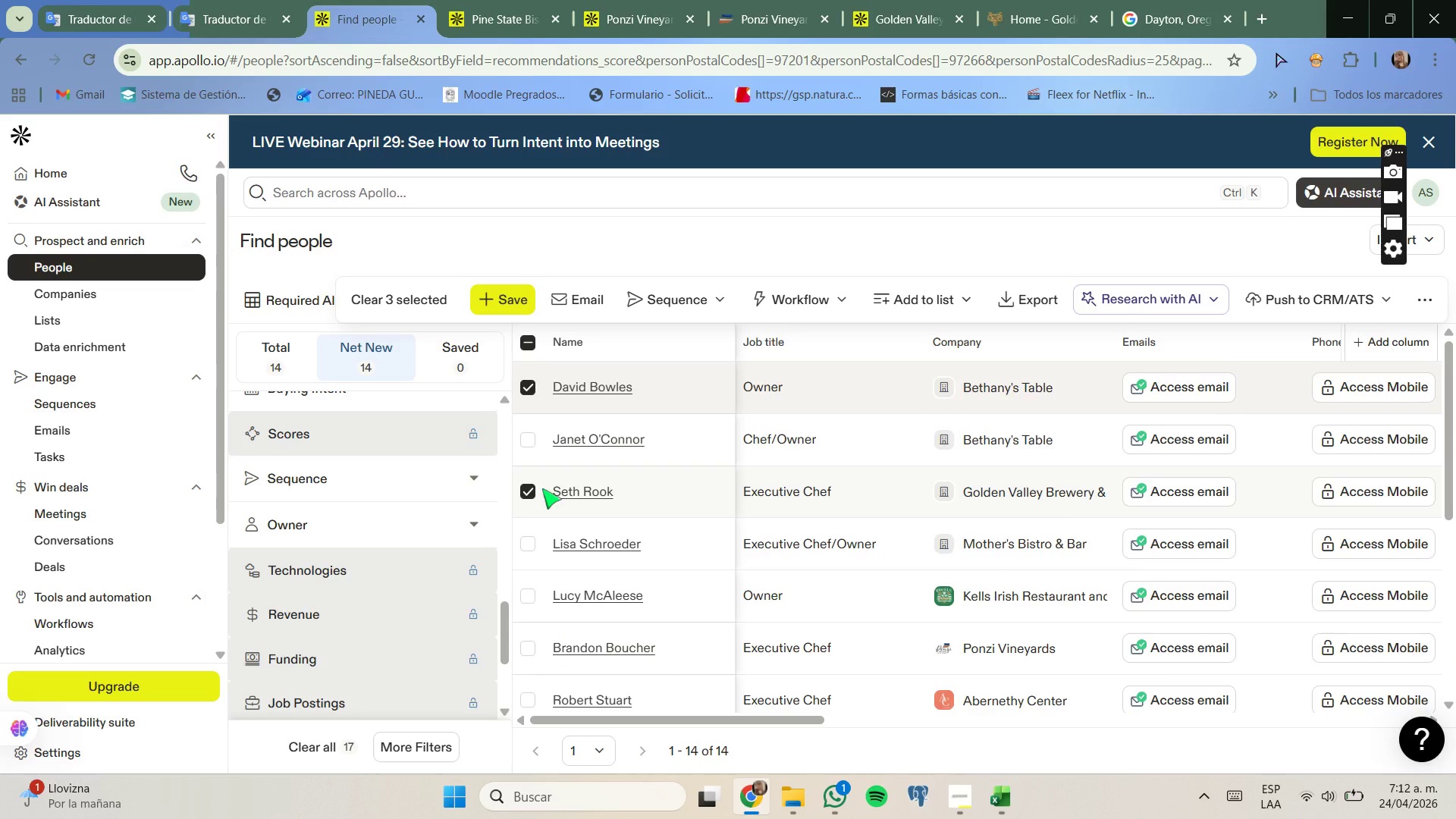 
wait(8.98)
 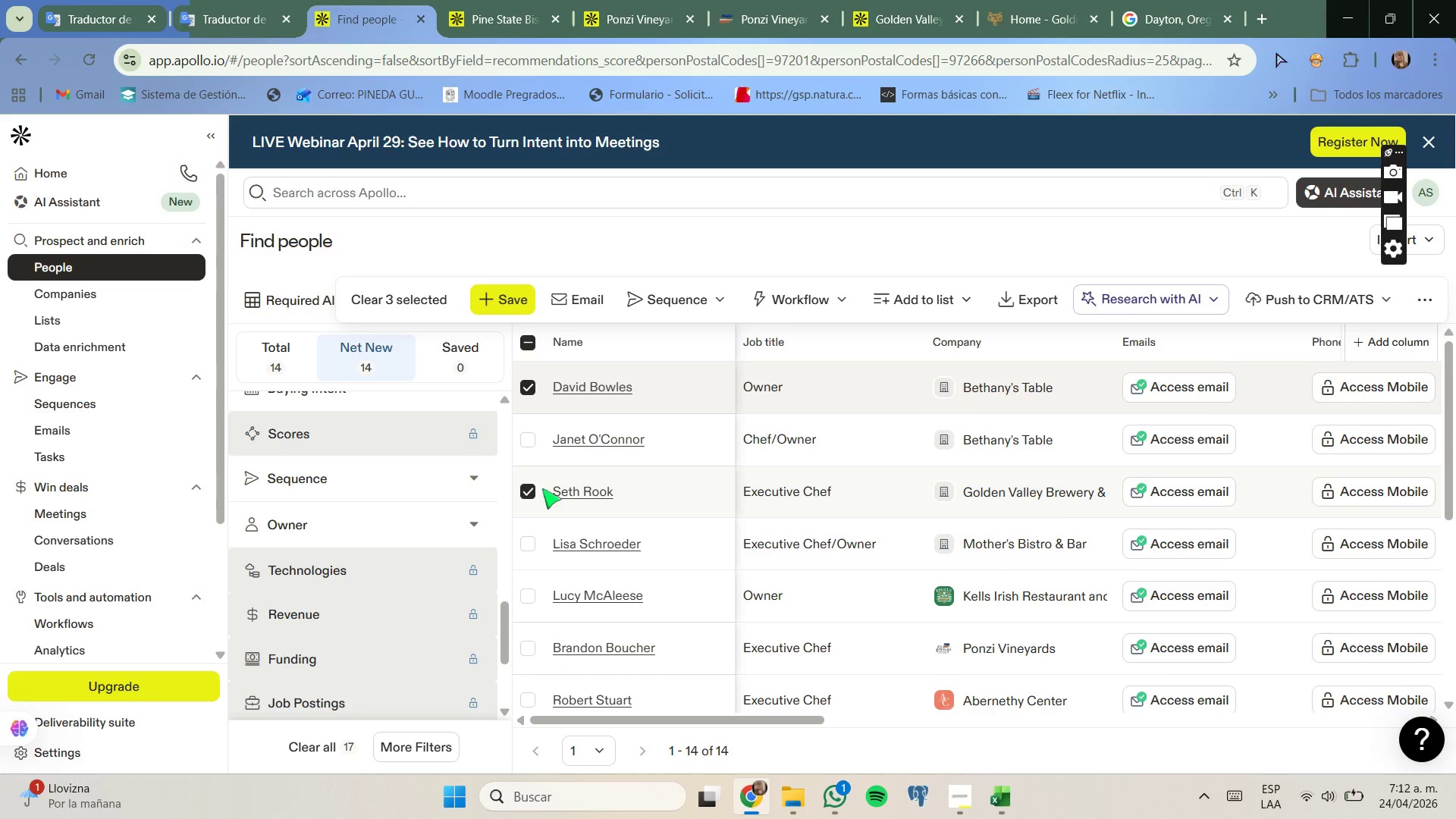 
left_click([1004, 800])
 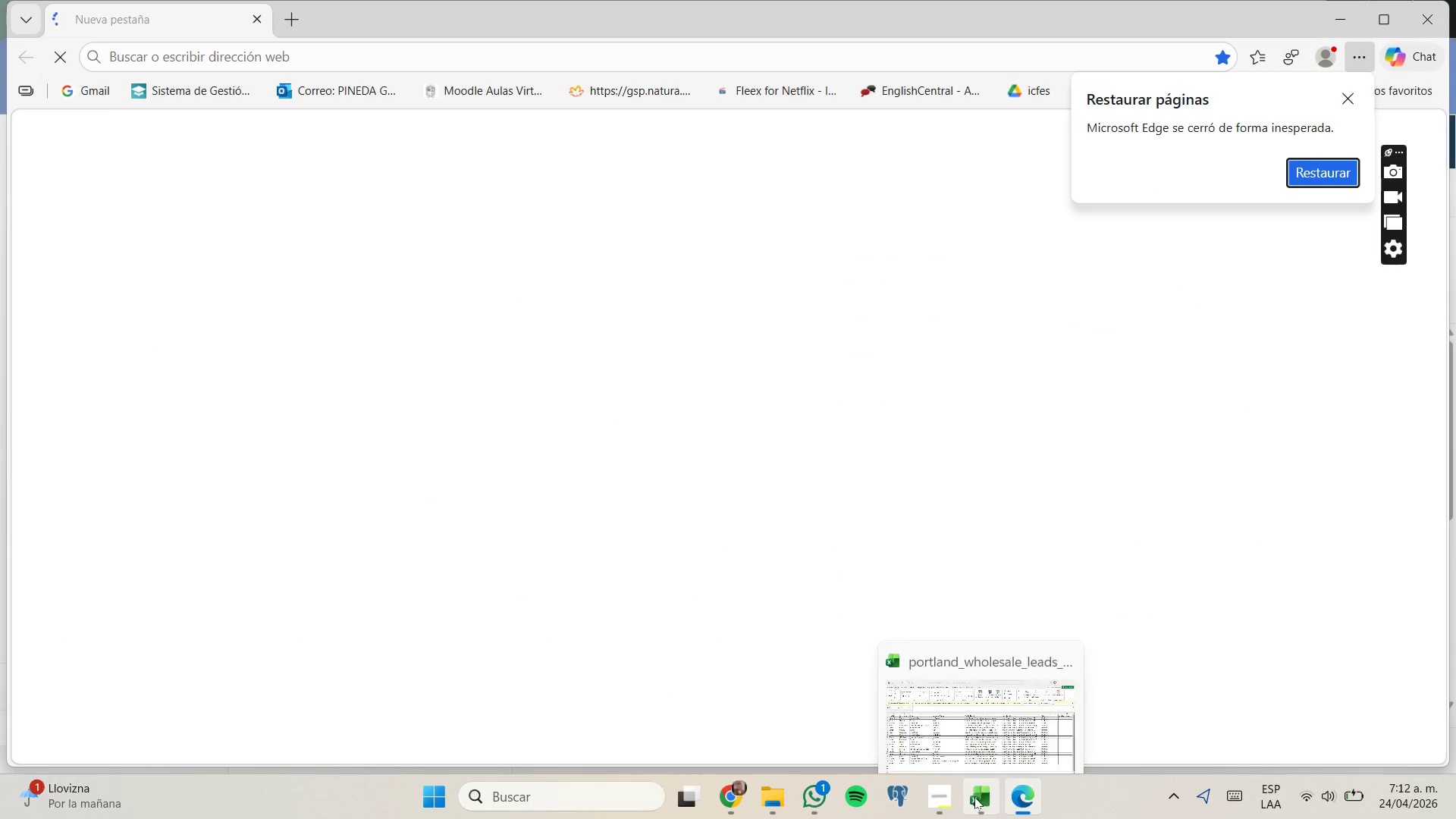 
left_click([974, 797])
 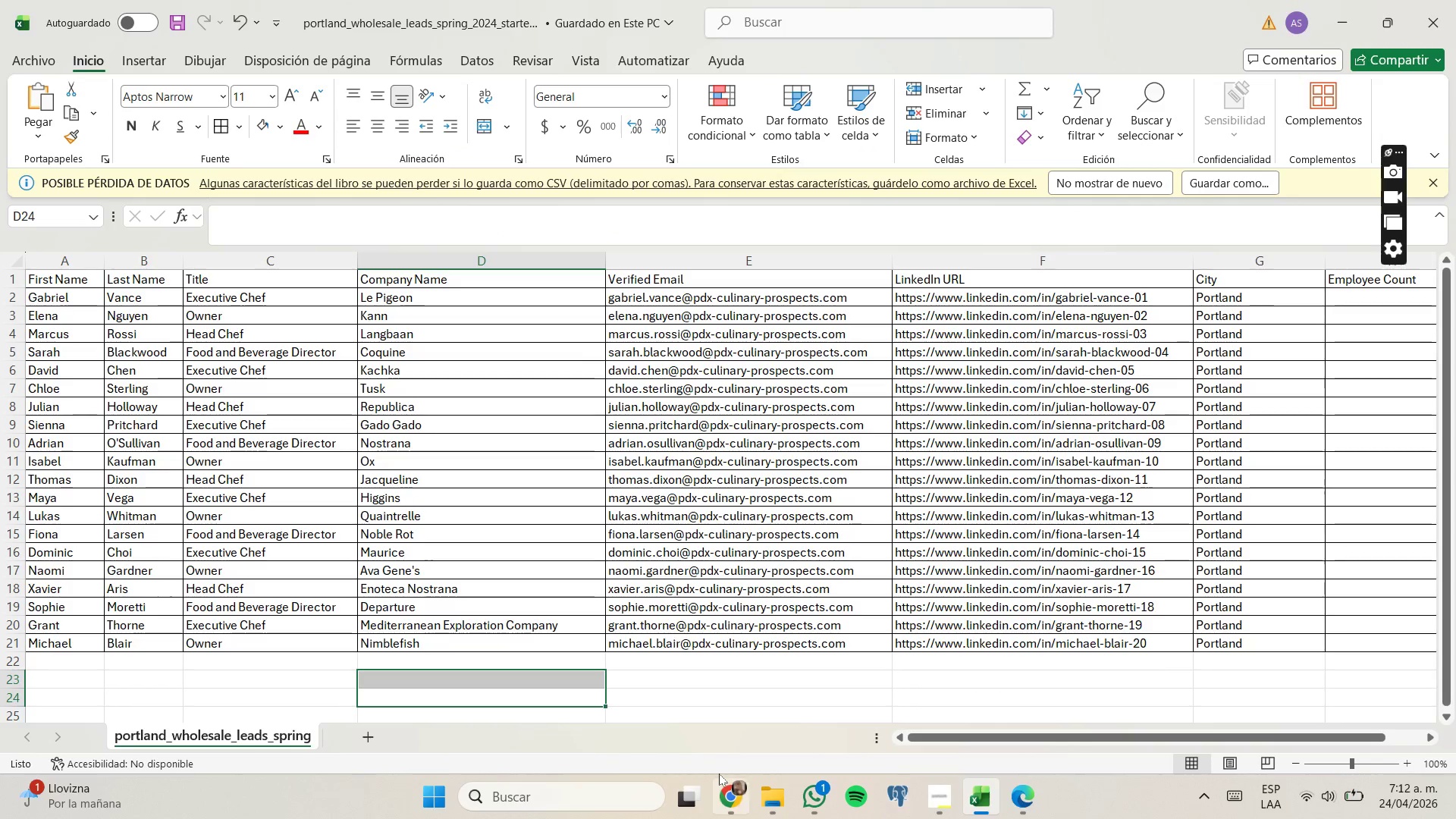 
left_click([736, 694])
 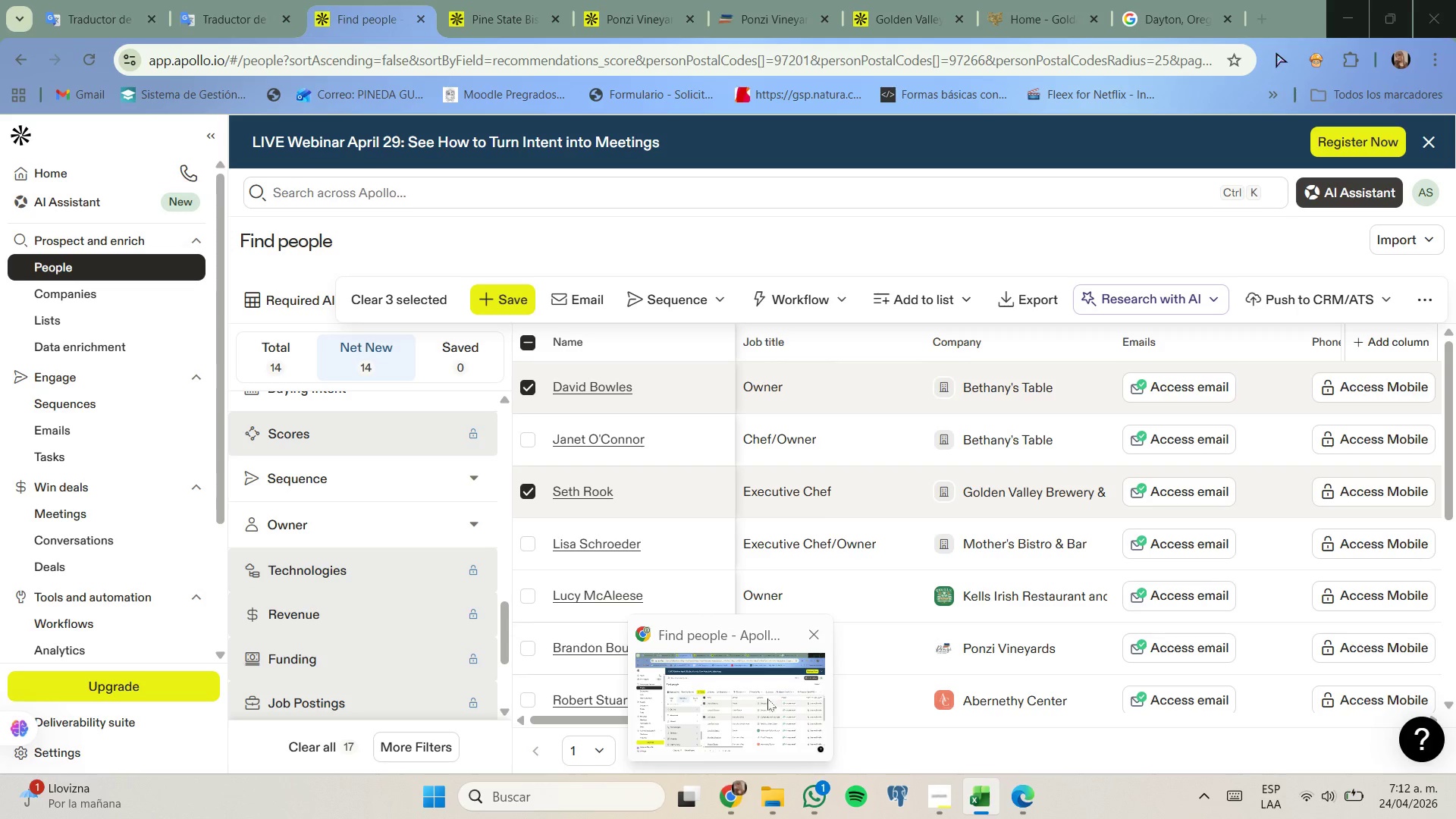 
wait(13.89)
 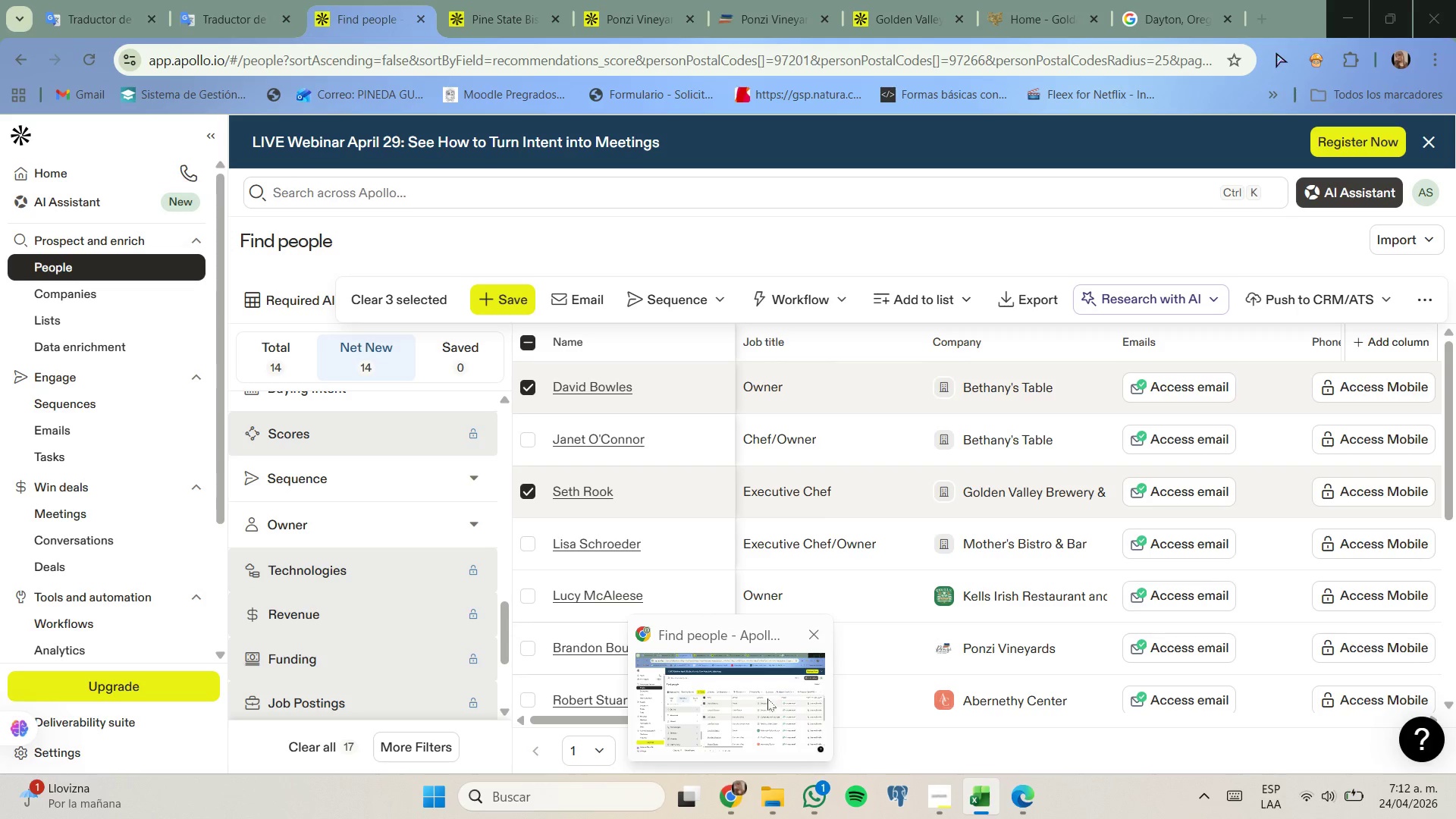 
left_click([737, 795])
 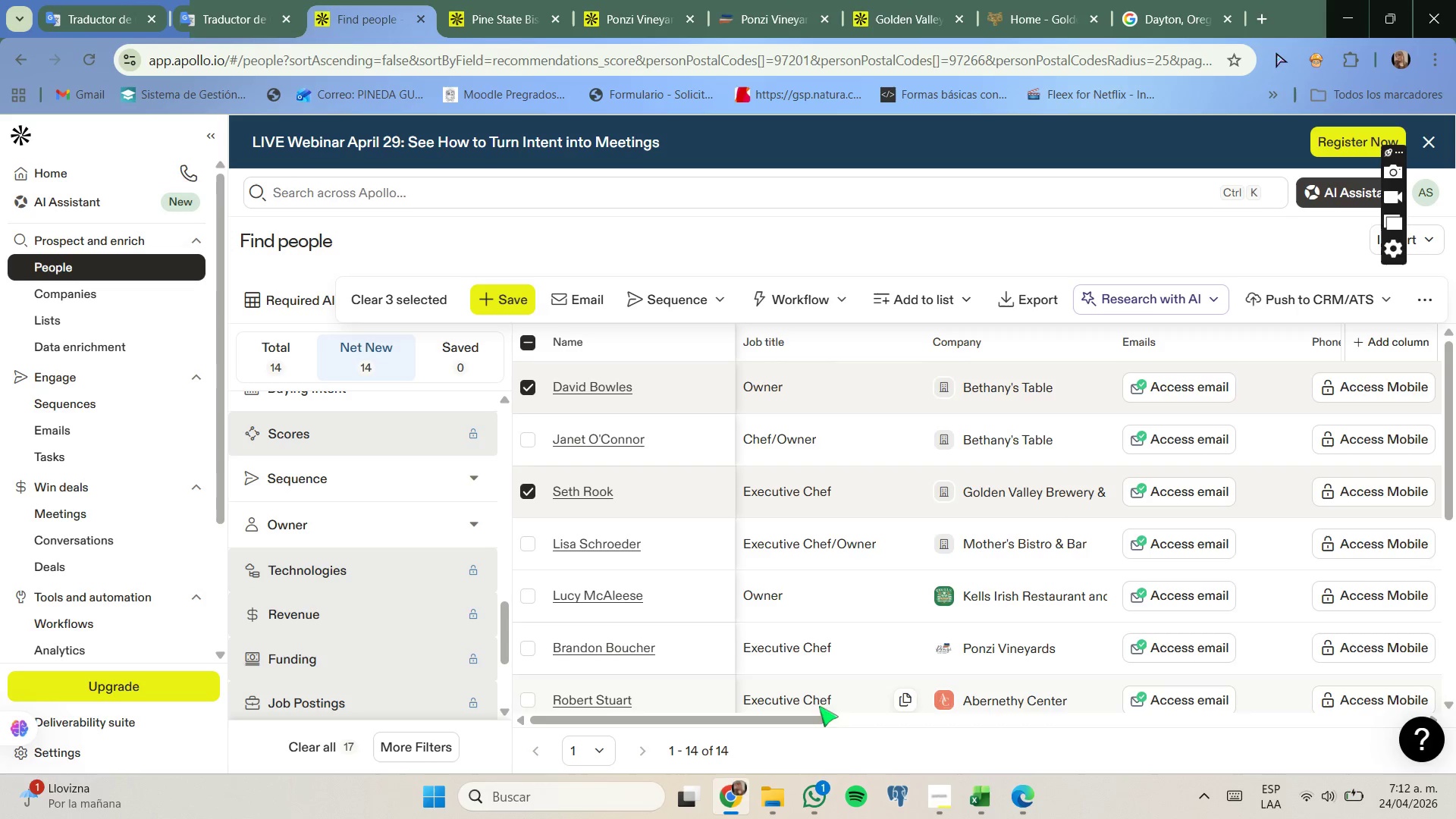 
right_click([982, 539])
 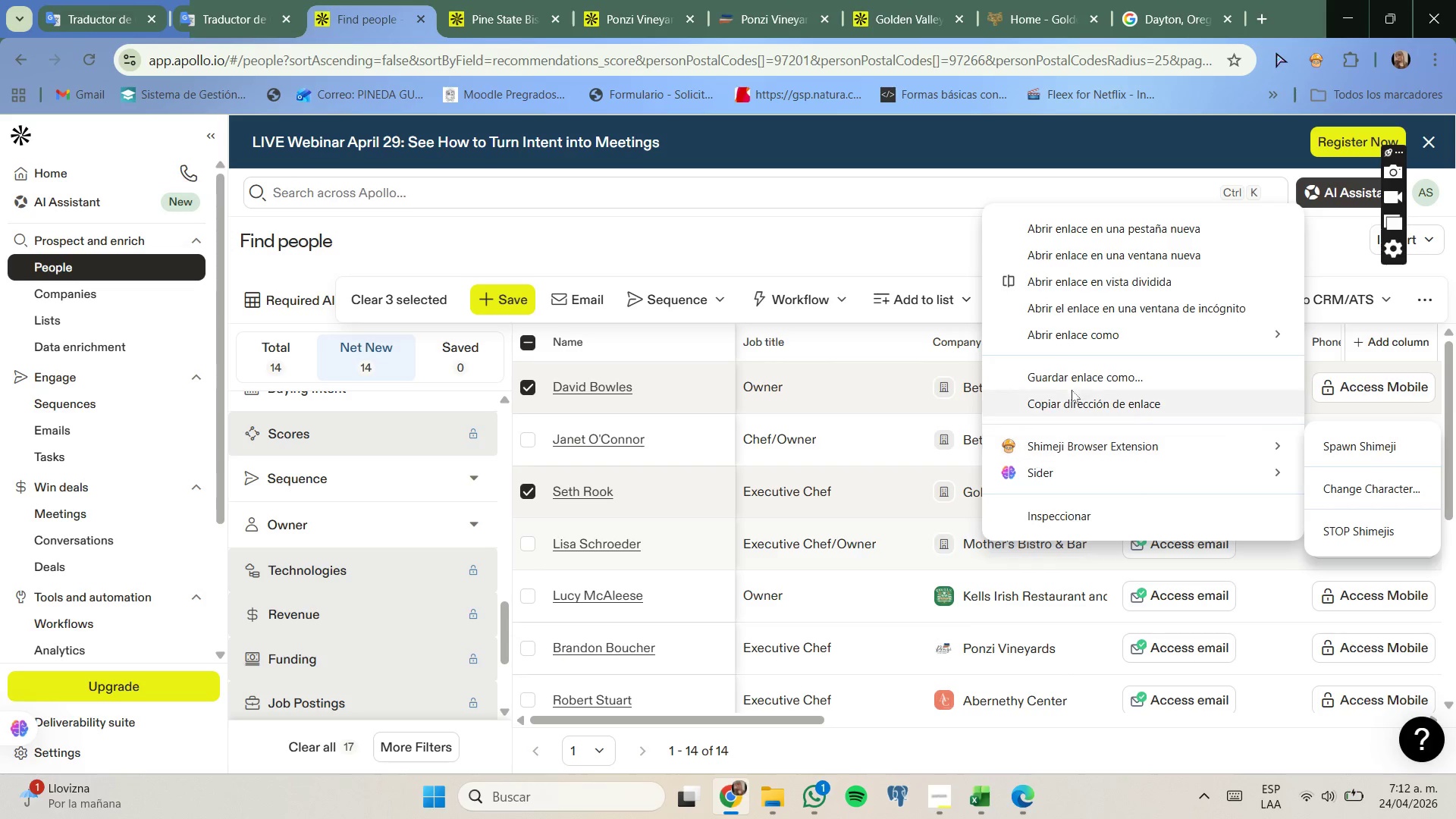 
left_click([1104, 218])
 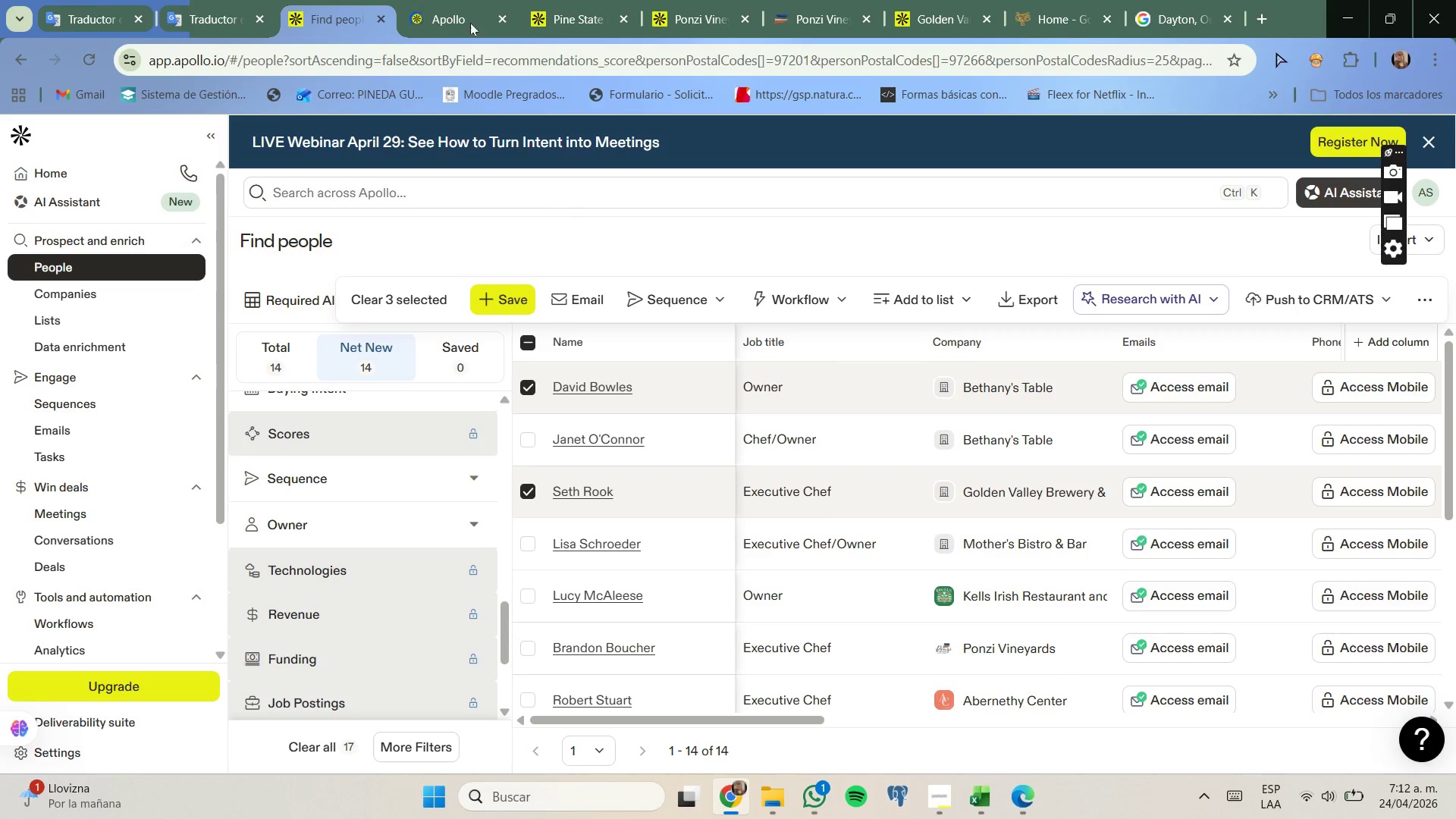 
wait(10.25)
 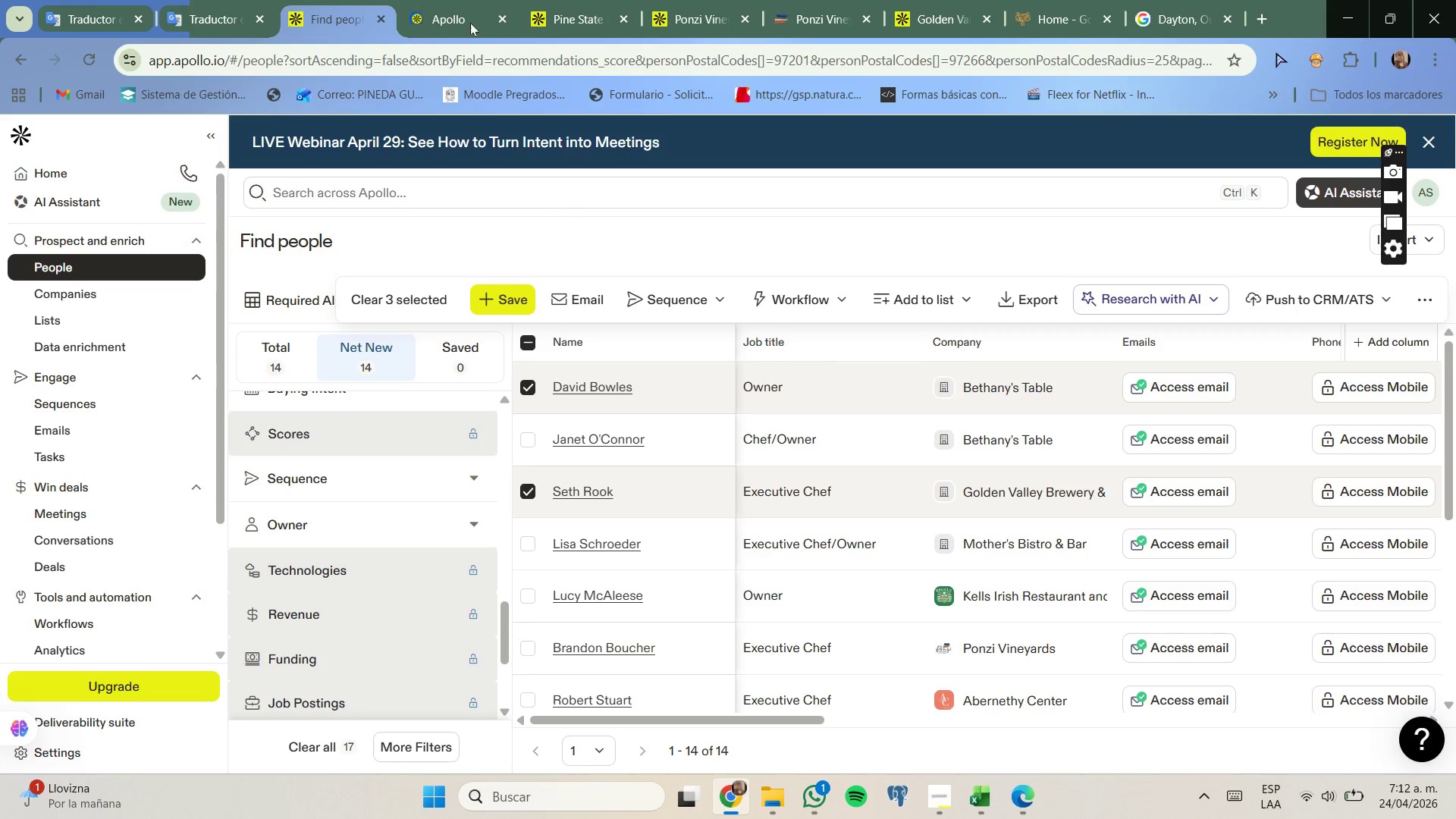 
scroll: coordinate [668, 239], scroll_direction: down, amount: 2.0
 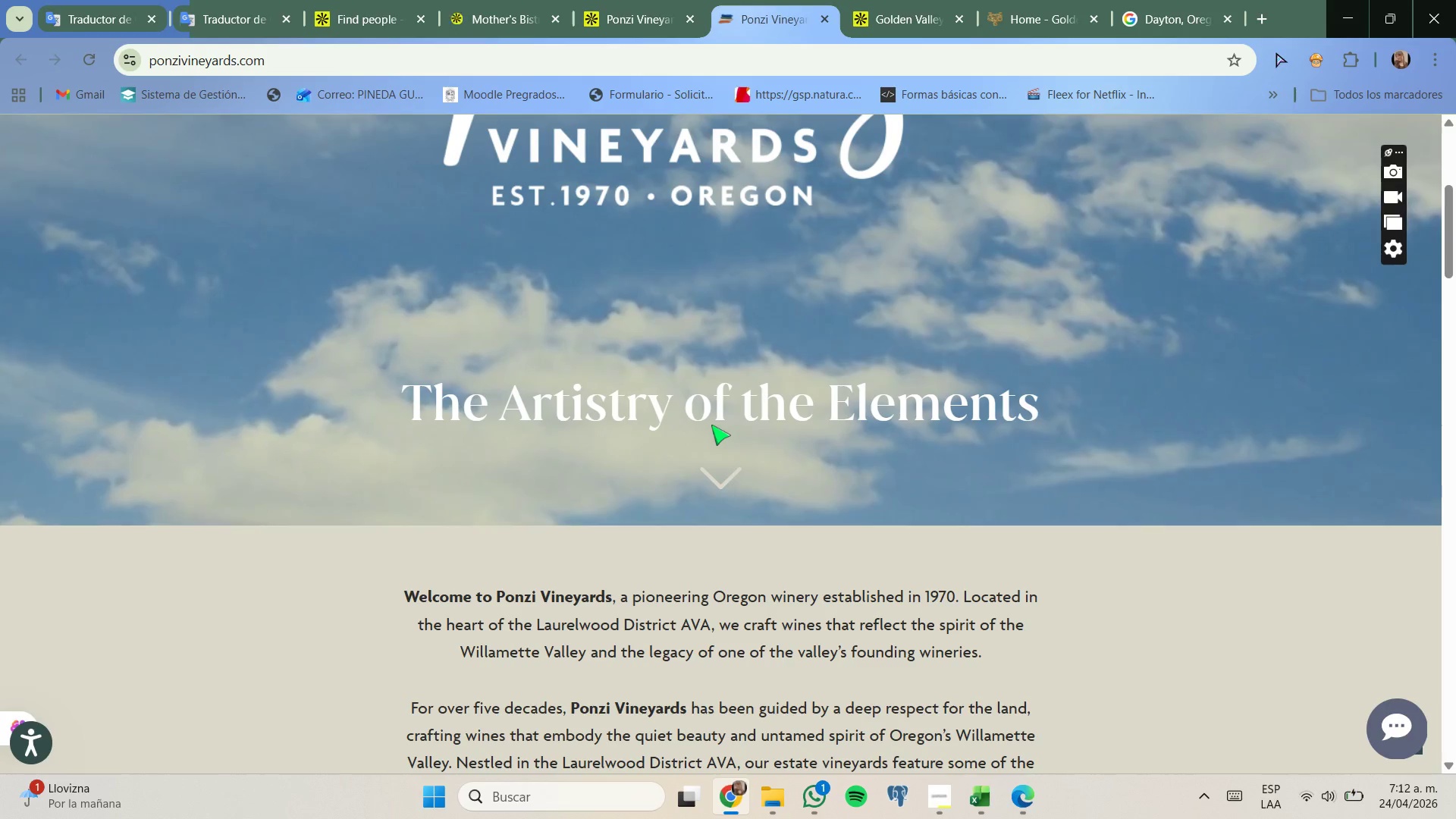 
wait(6.02)
 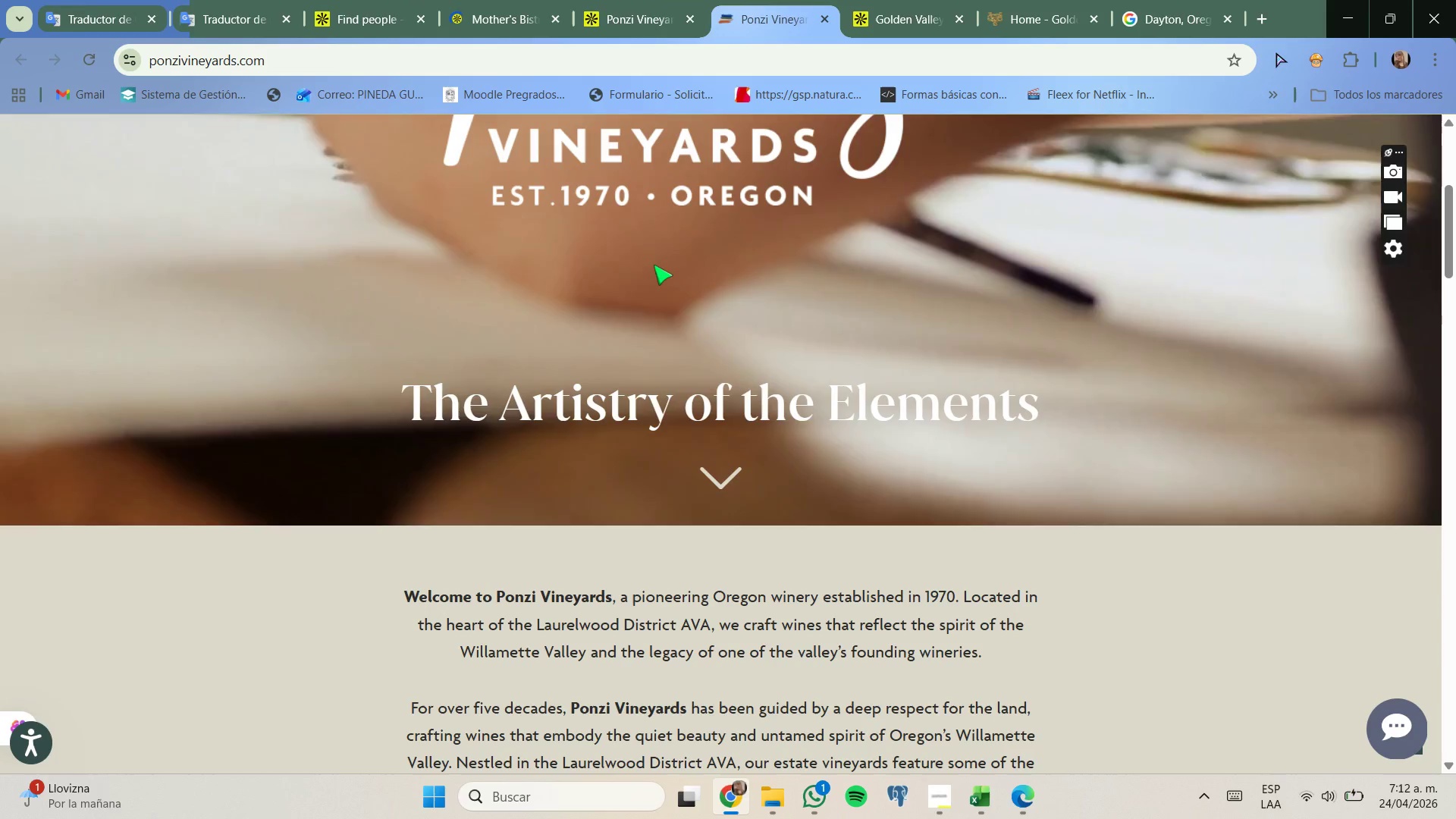 
scroll: coordinate [710, 427], scroll_direction: down, amount: 1.0
 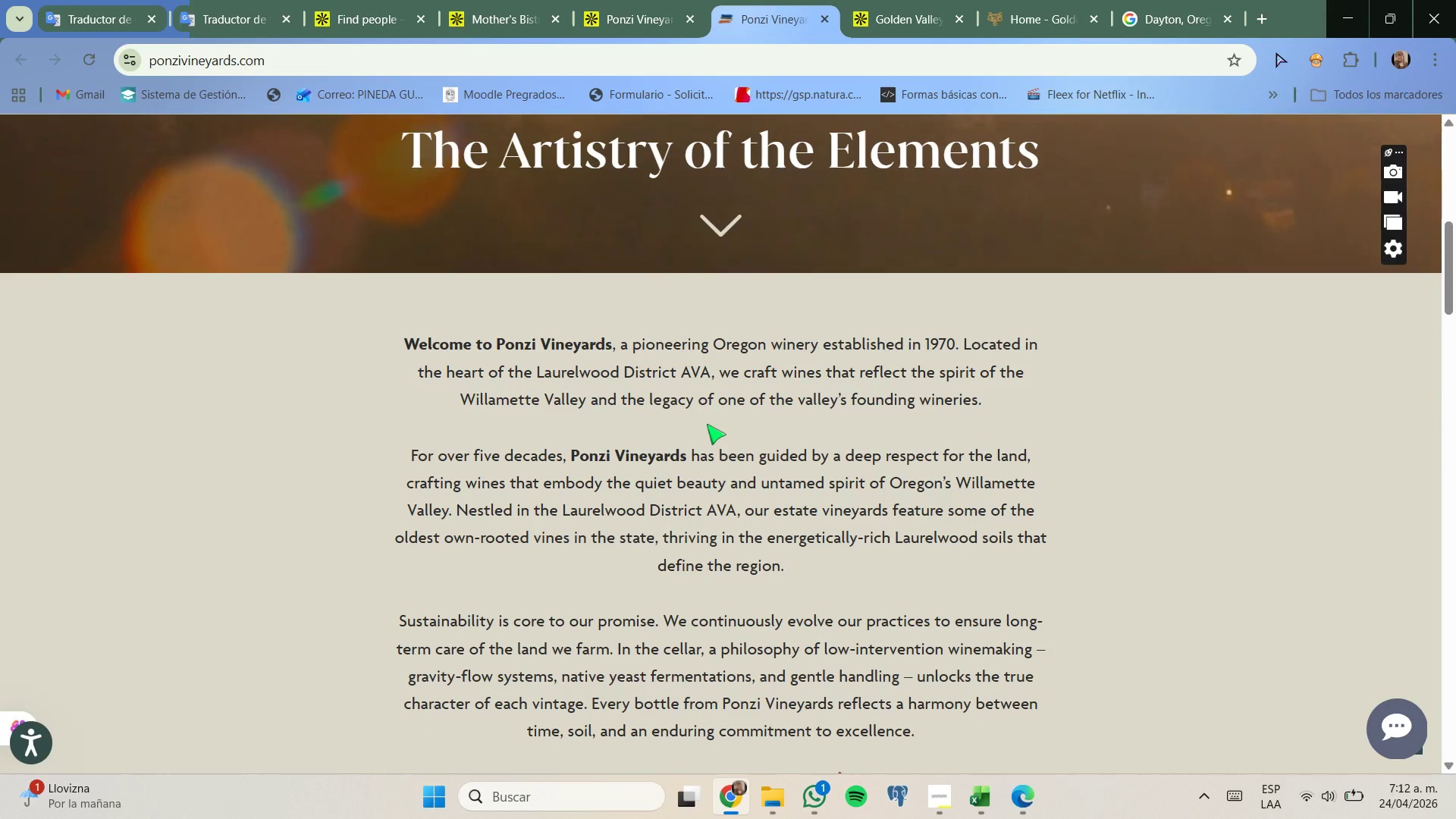 
wait(6.86)
 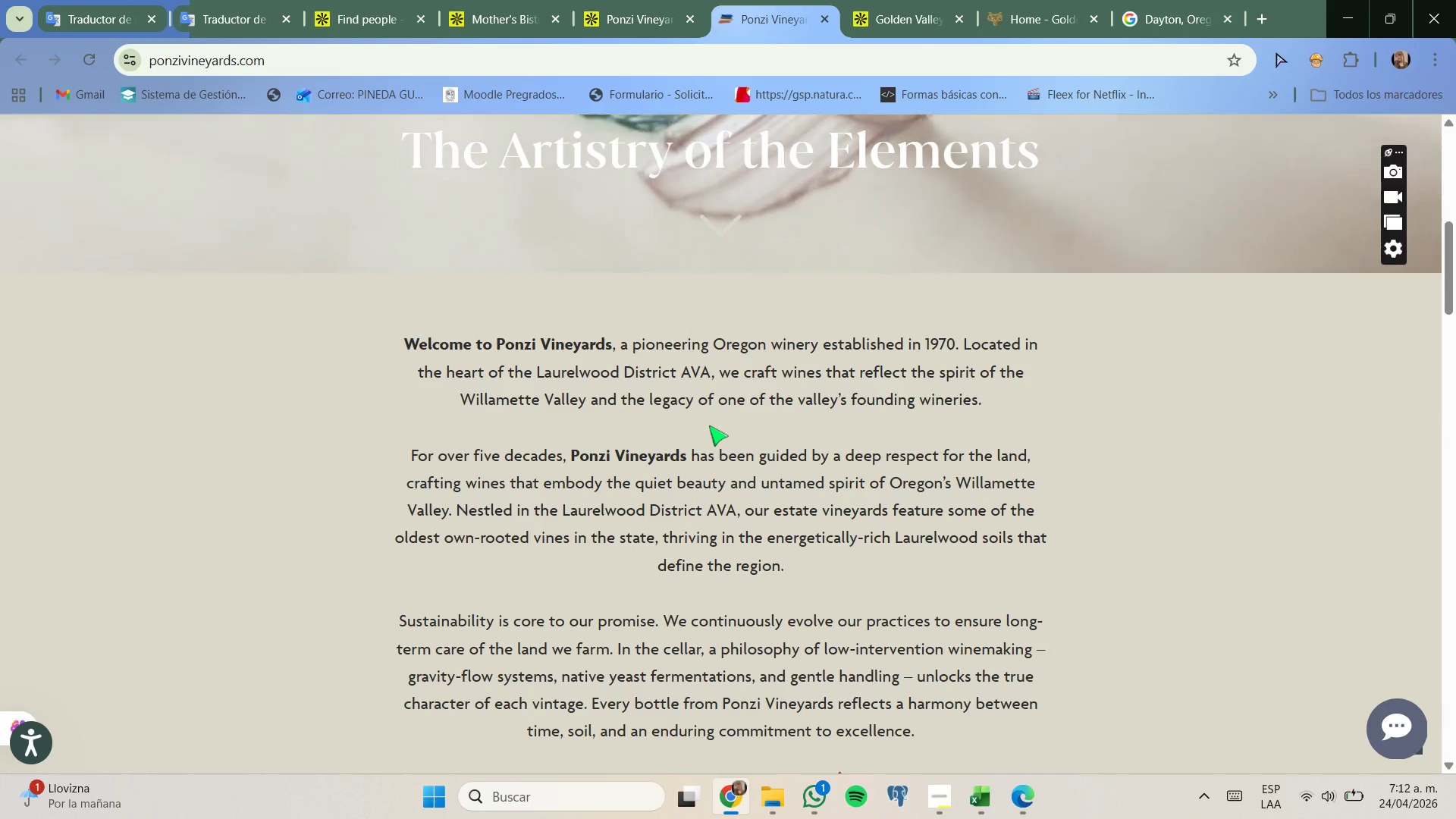 
scroll: coordinate [707, 424], scroll_direction: up, amount: 5.0
 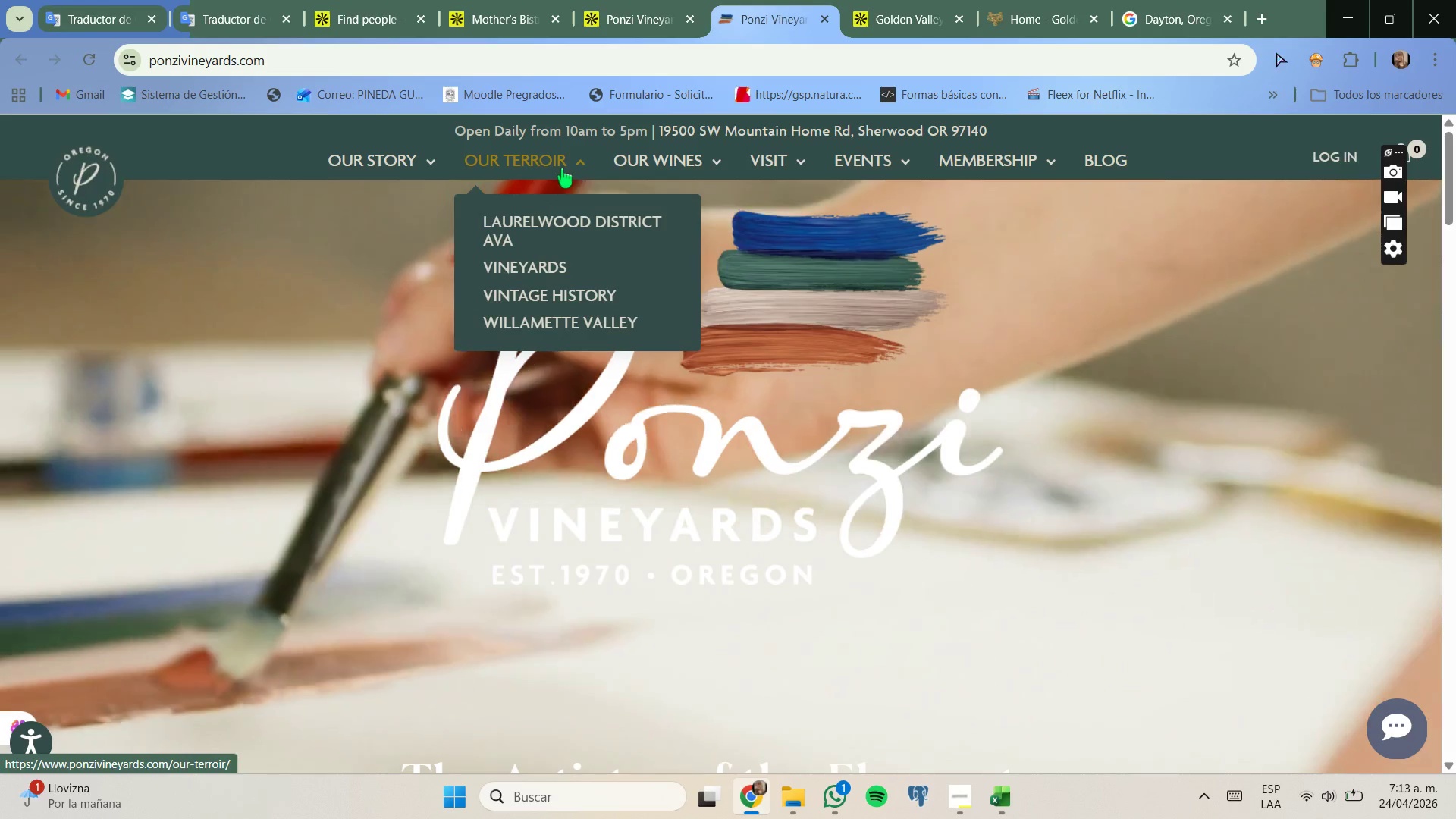 
mouse_move([565, 167])
 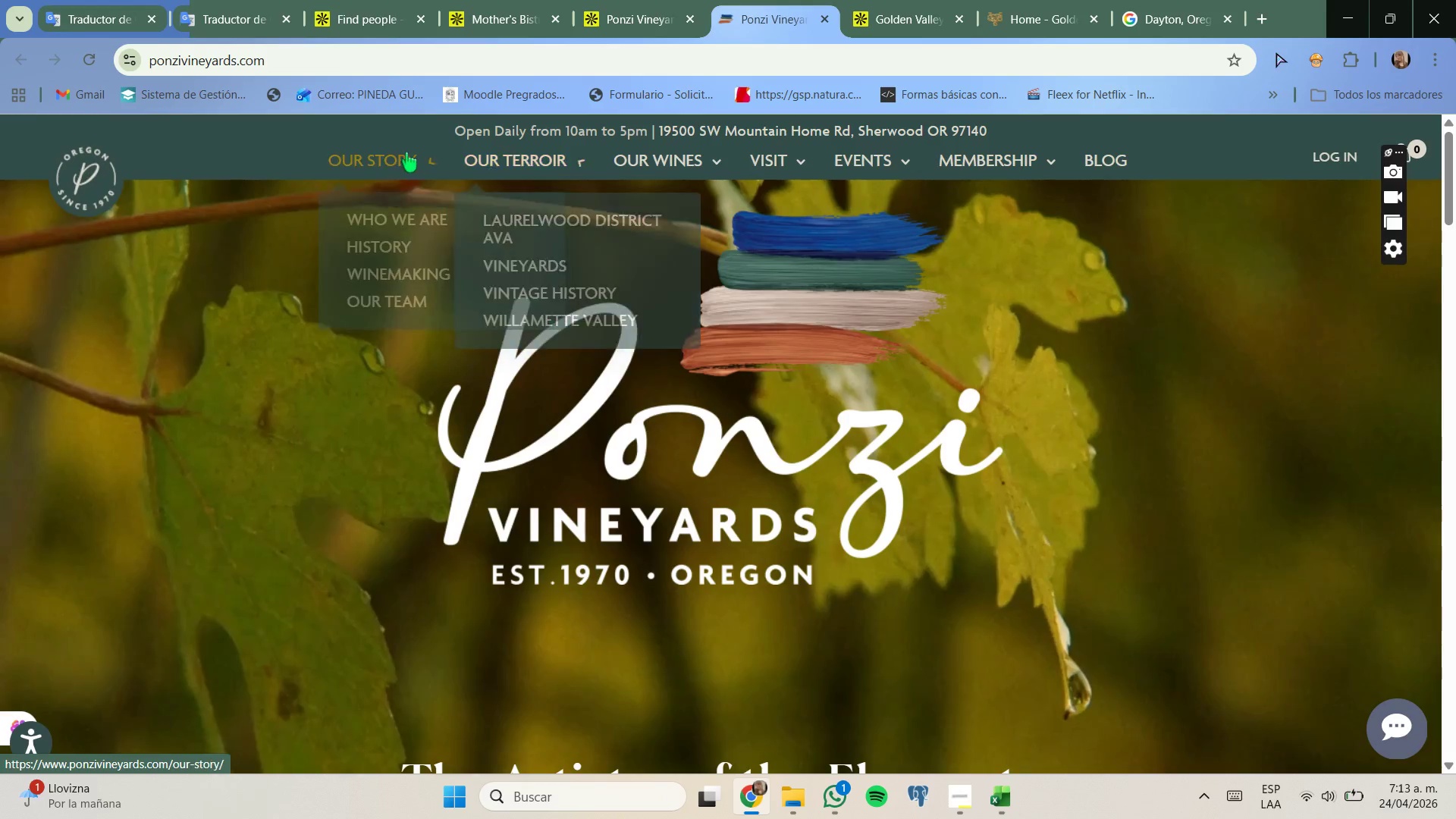 
mouse_move([417, 156])
 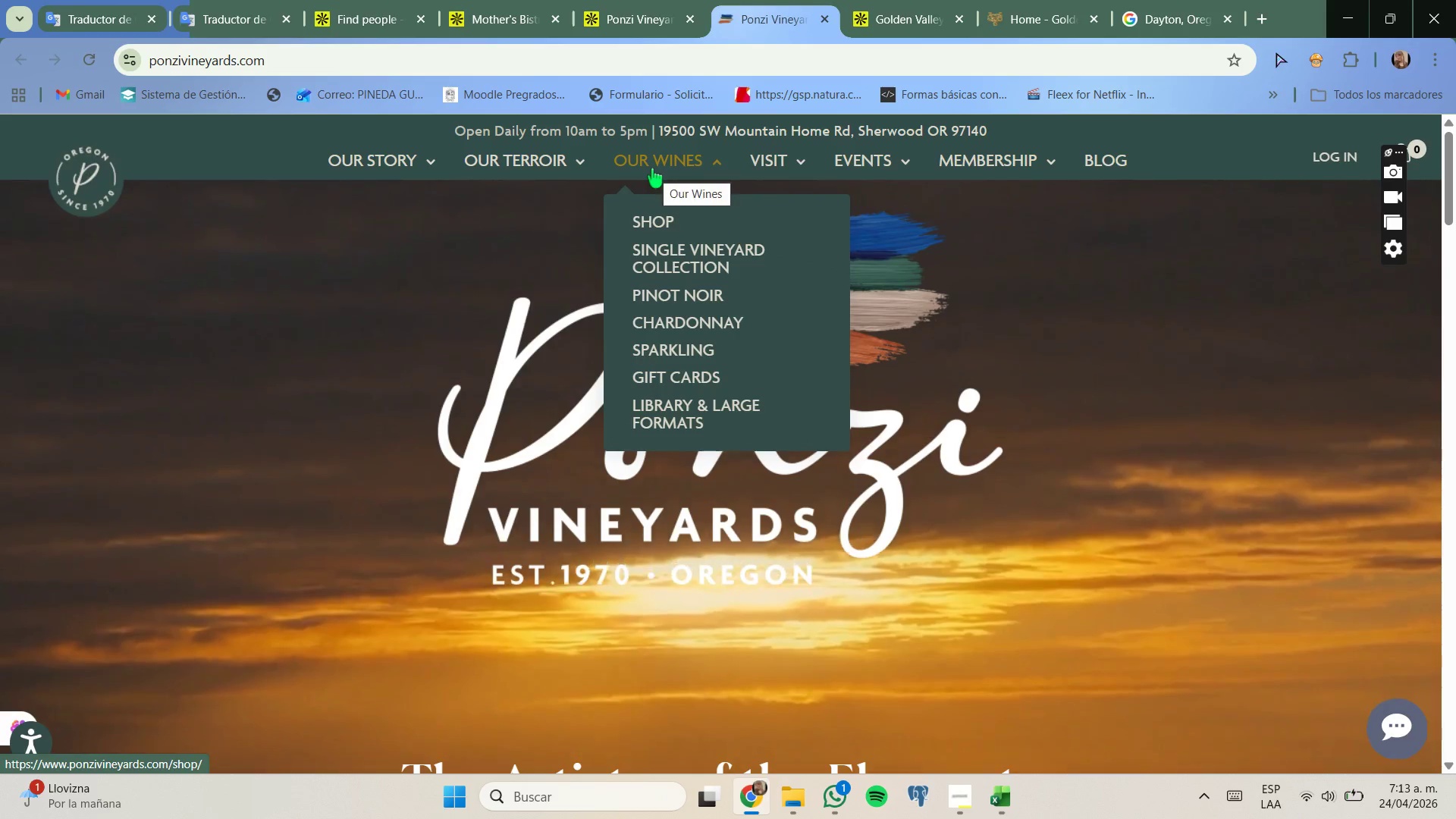 
mouse_move([788, 175])
 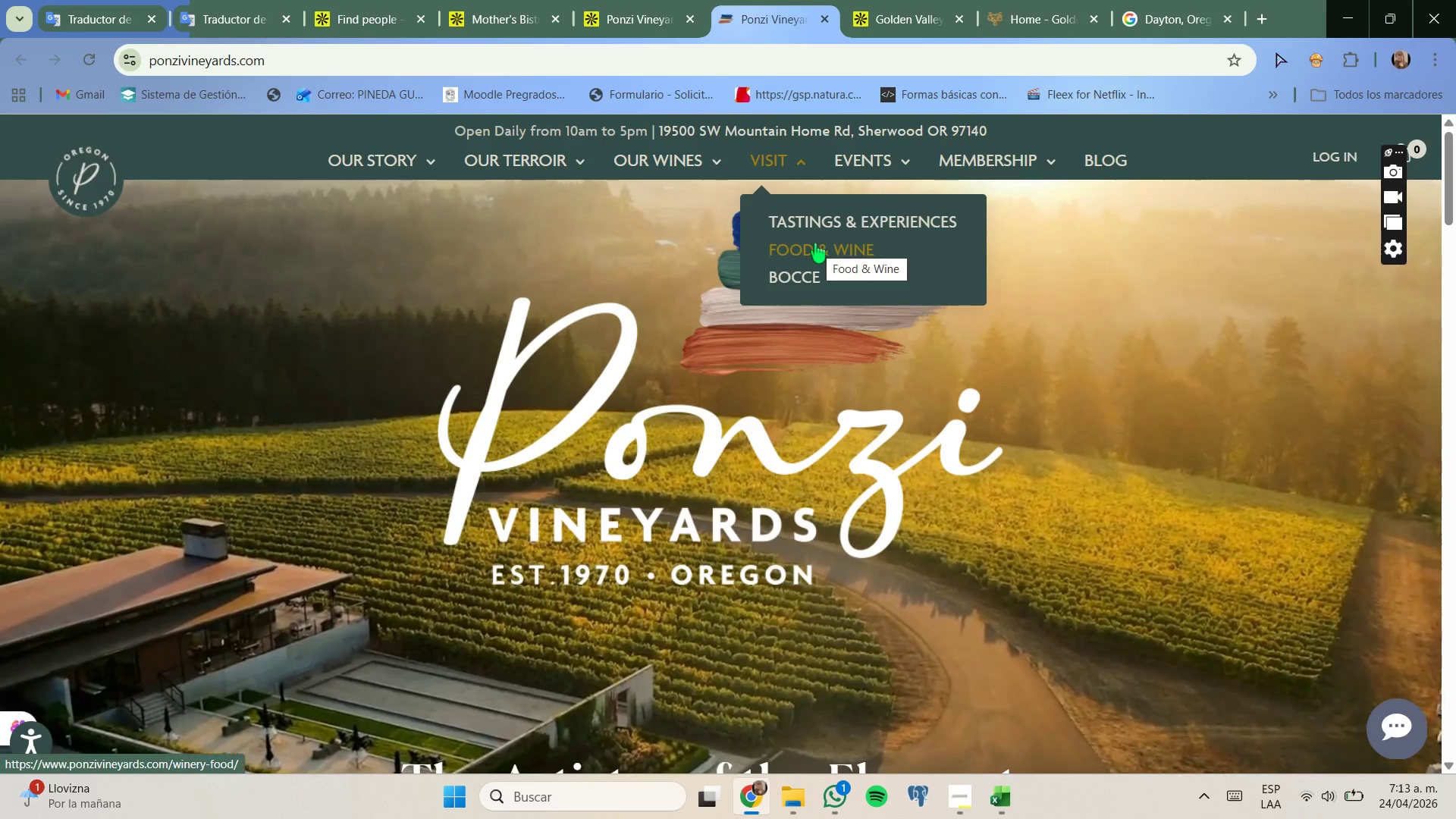 
left_click([815, 243])
 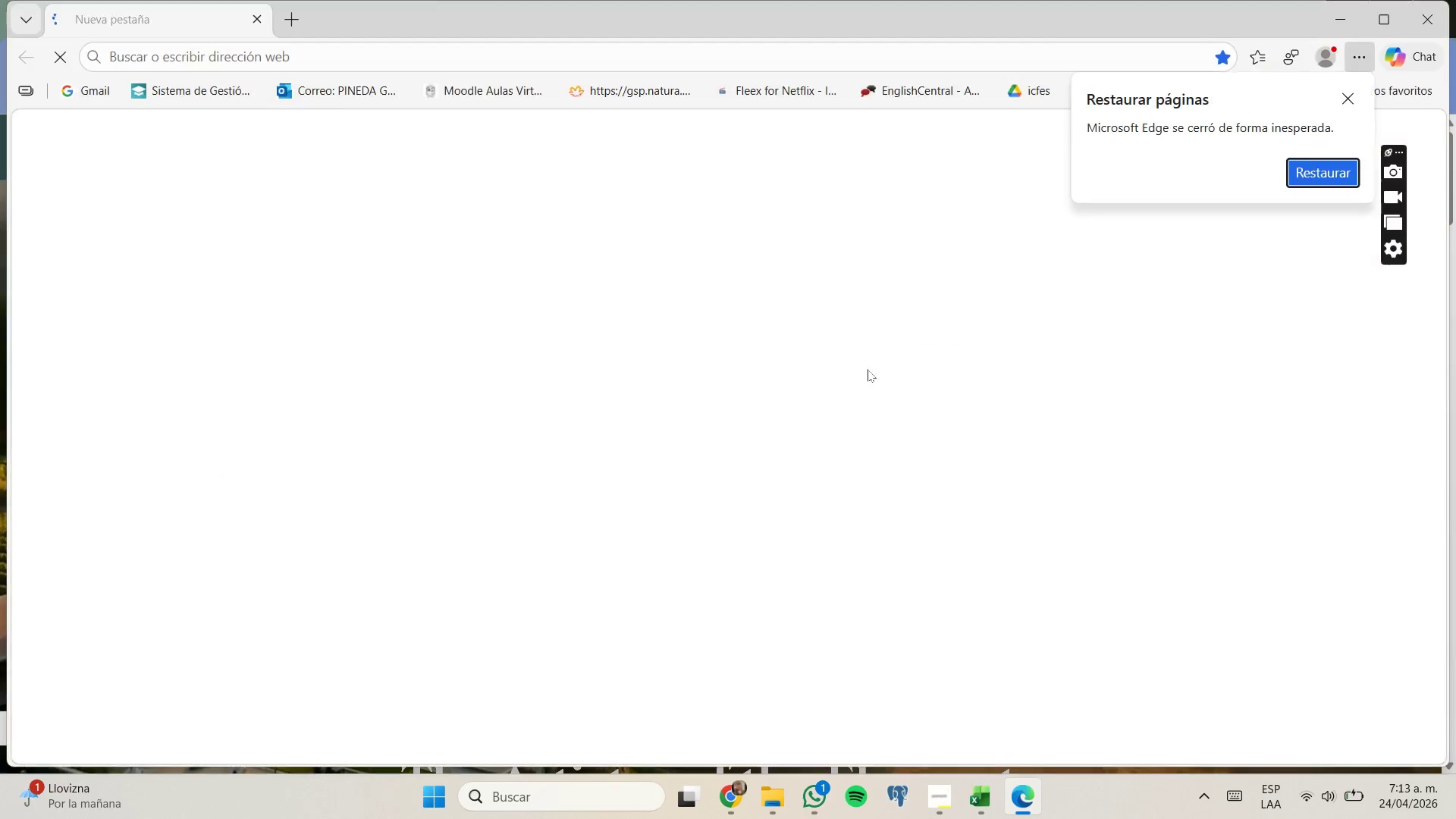 
left_click([743, 789])
 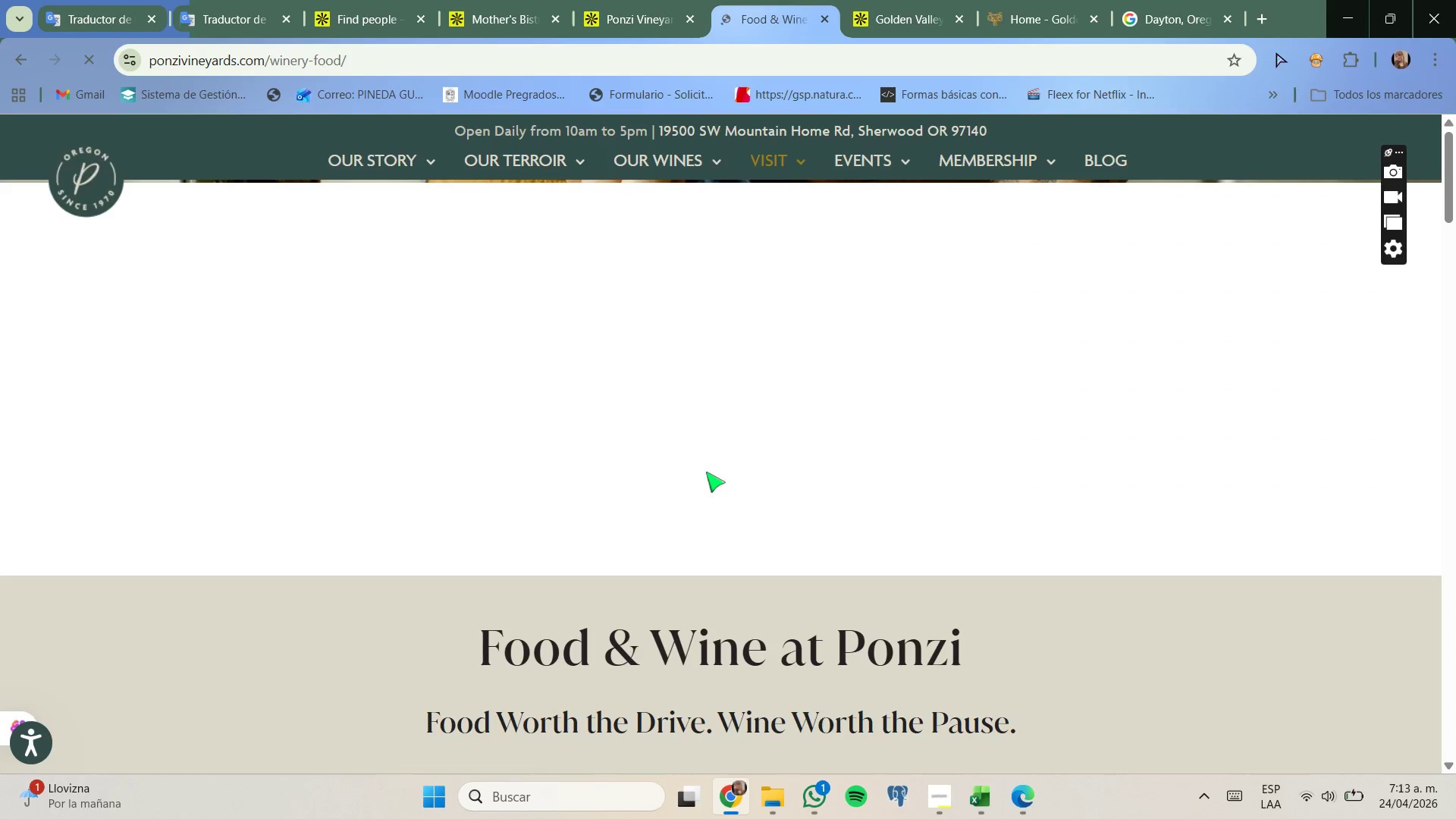 
wait(6.94)
 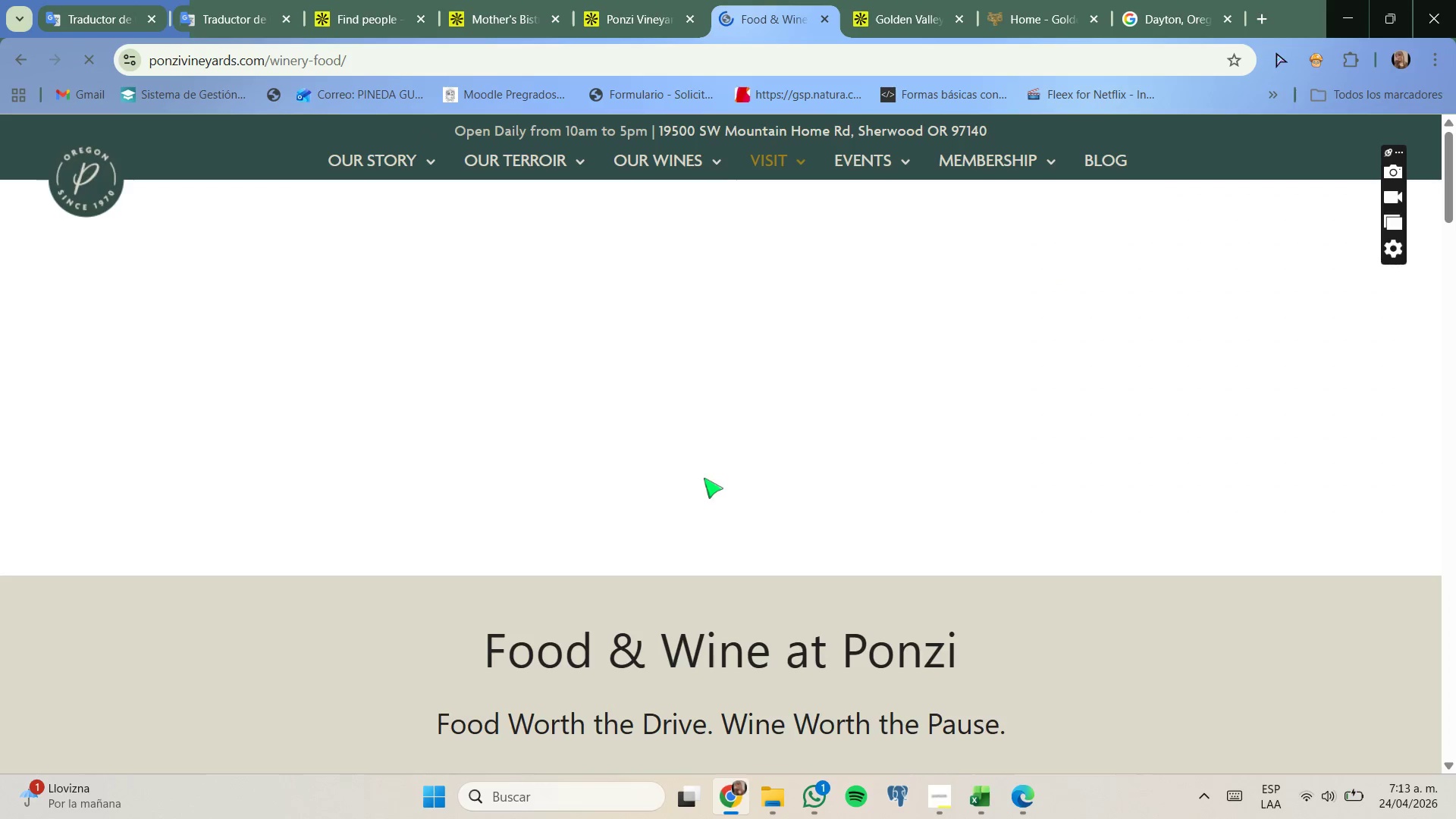 
scroll: coordinate [706, 472], scroll_direction: down, amount: 4.0
 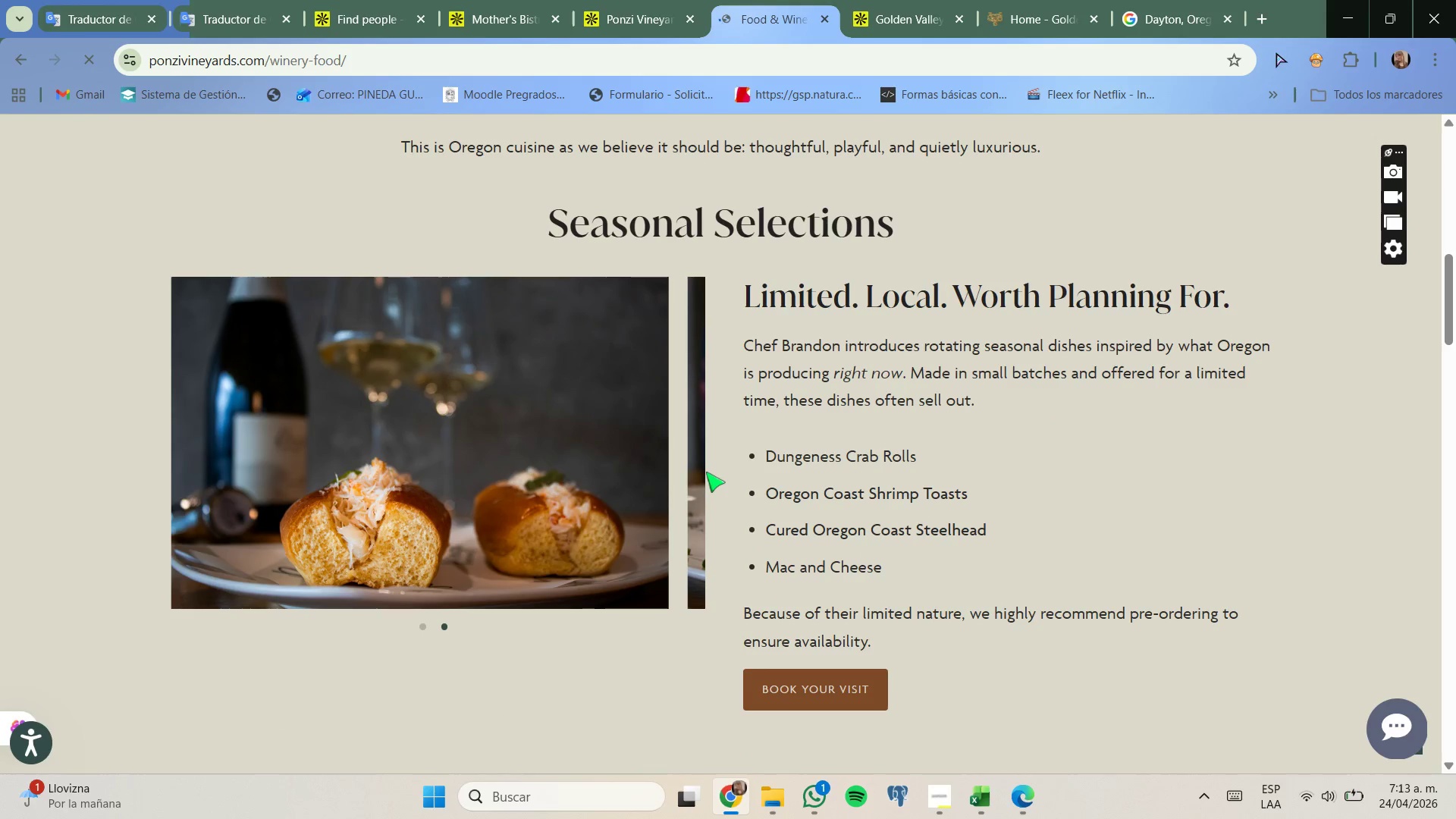 
wait(5.5)
 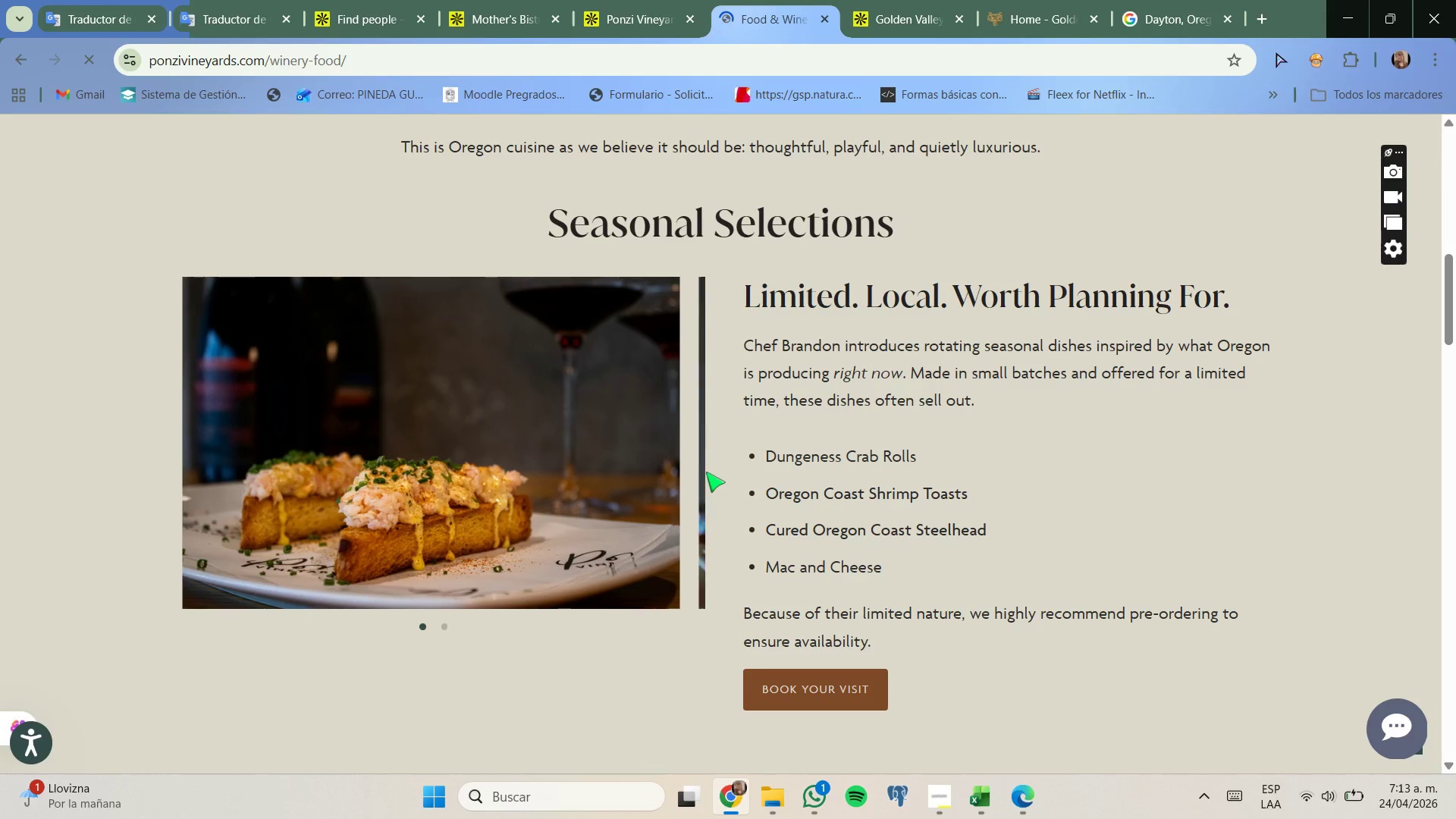 
left_click_drag(start_coordinate=[745, 293], to_coordinate=[1009, 408])
 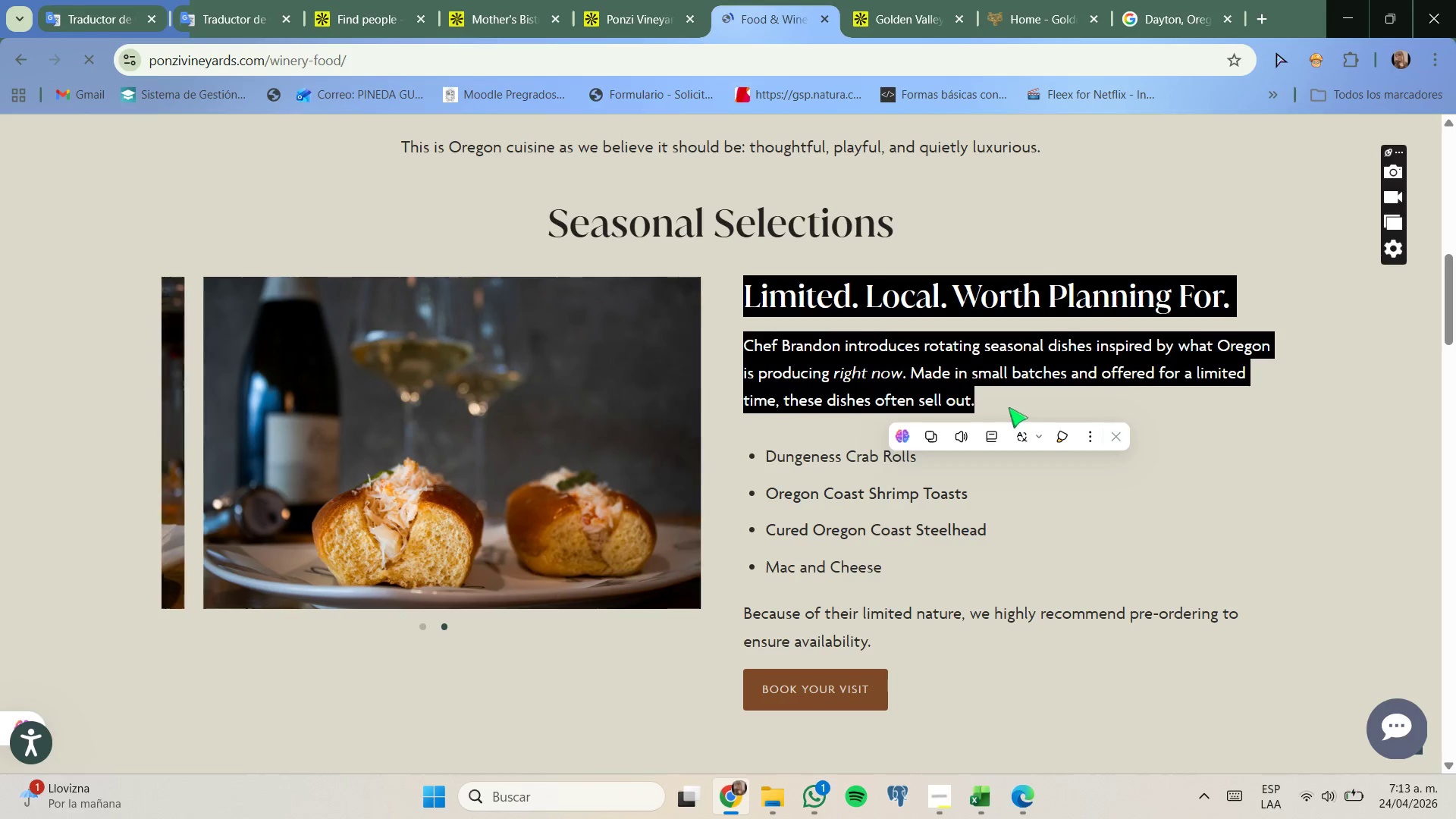 
key(Control+C)
 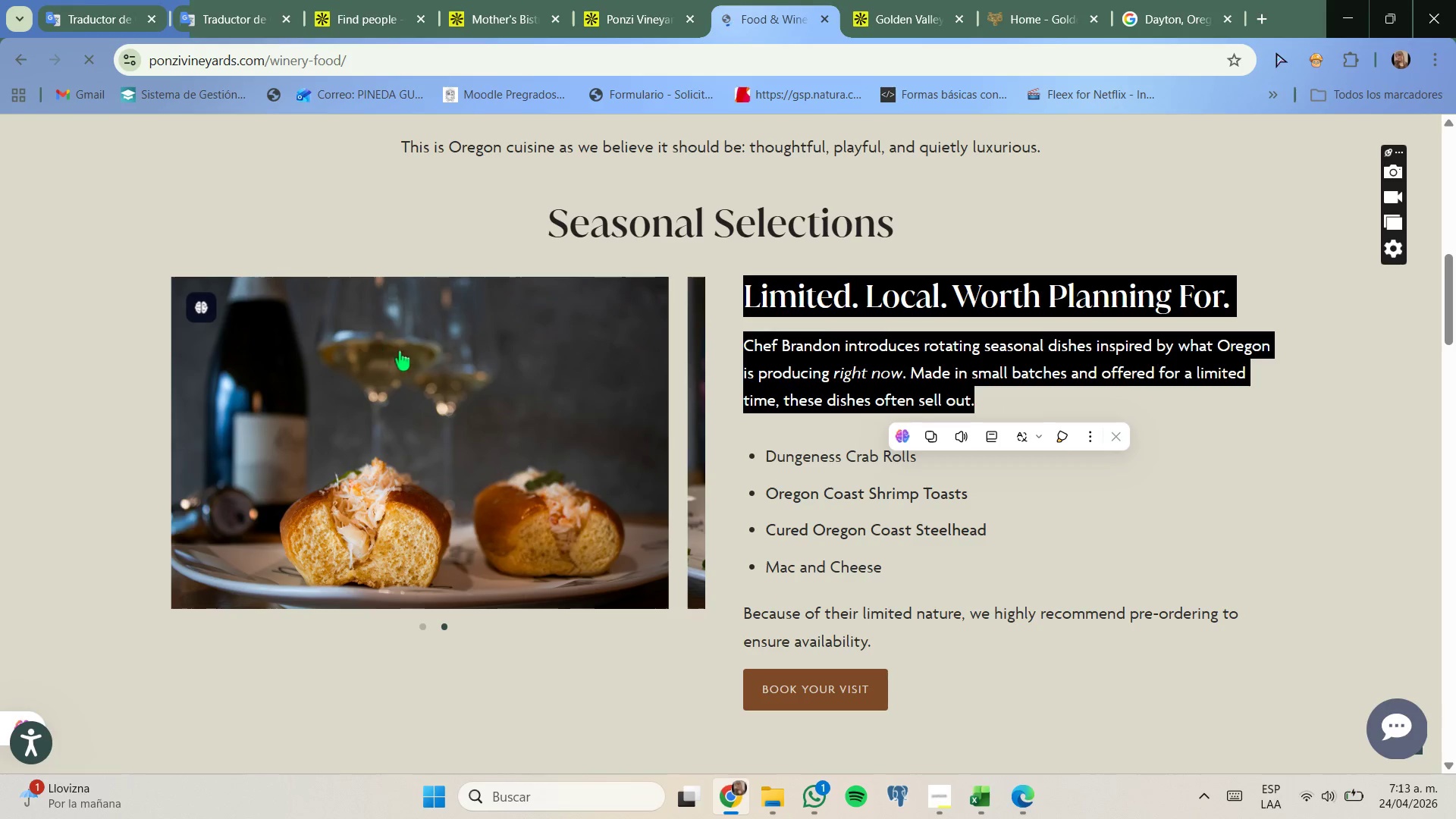 
scroll: coordinate [529, 412], scroll_direction: down, amount: 15.0
 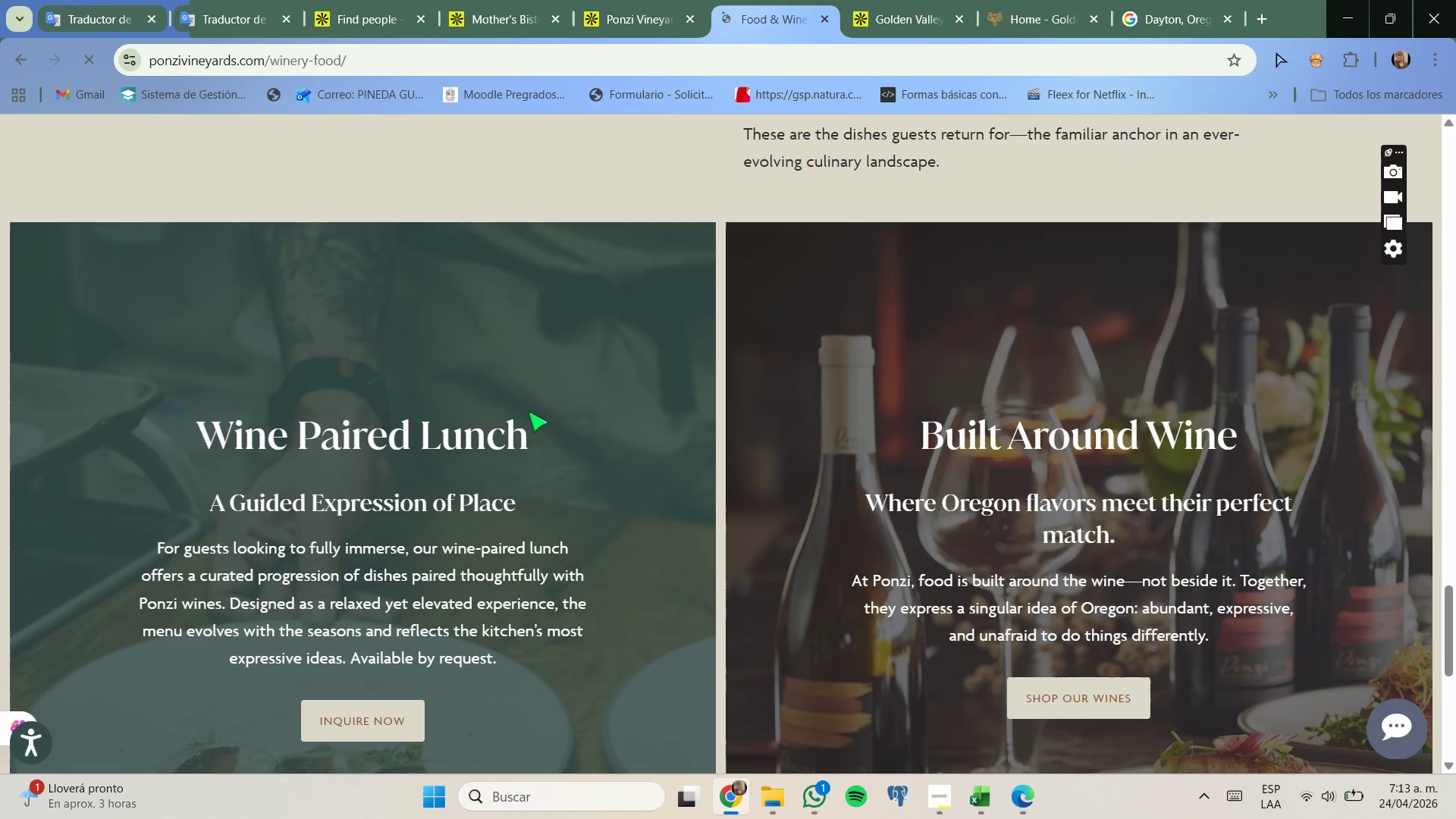 
scroll: coordinate [529, 412], scroll_direction: down, amount: 3.0
 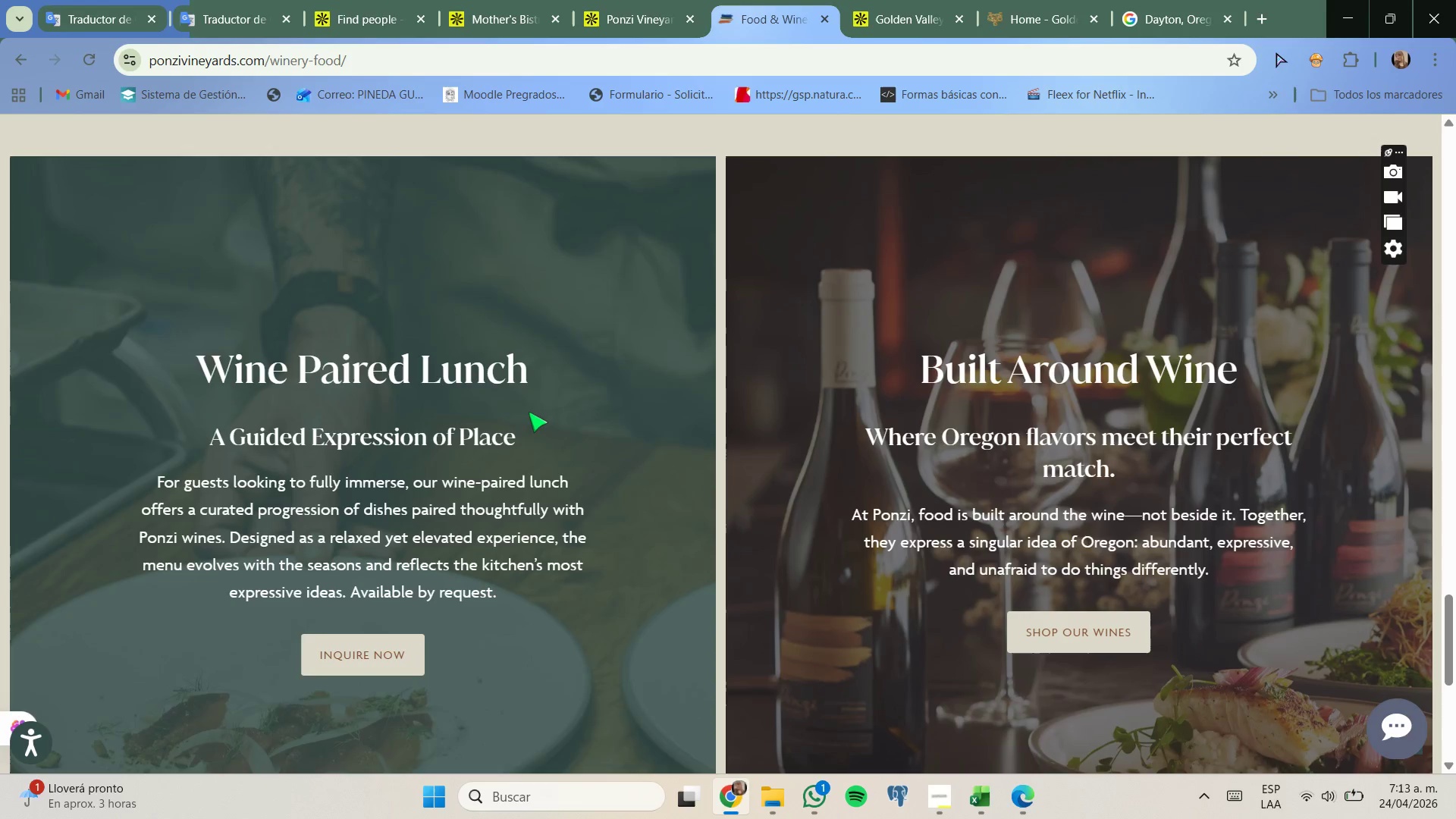 
scroll: coordinate [529, 412], scroll_direction: up, amount: 6.0
 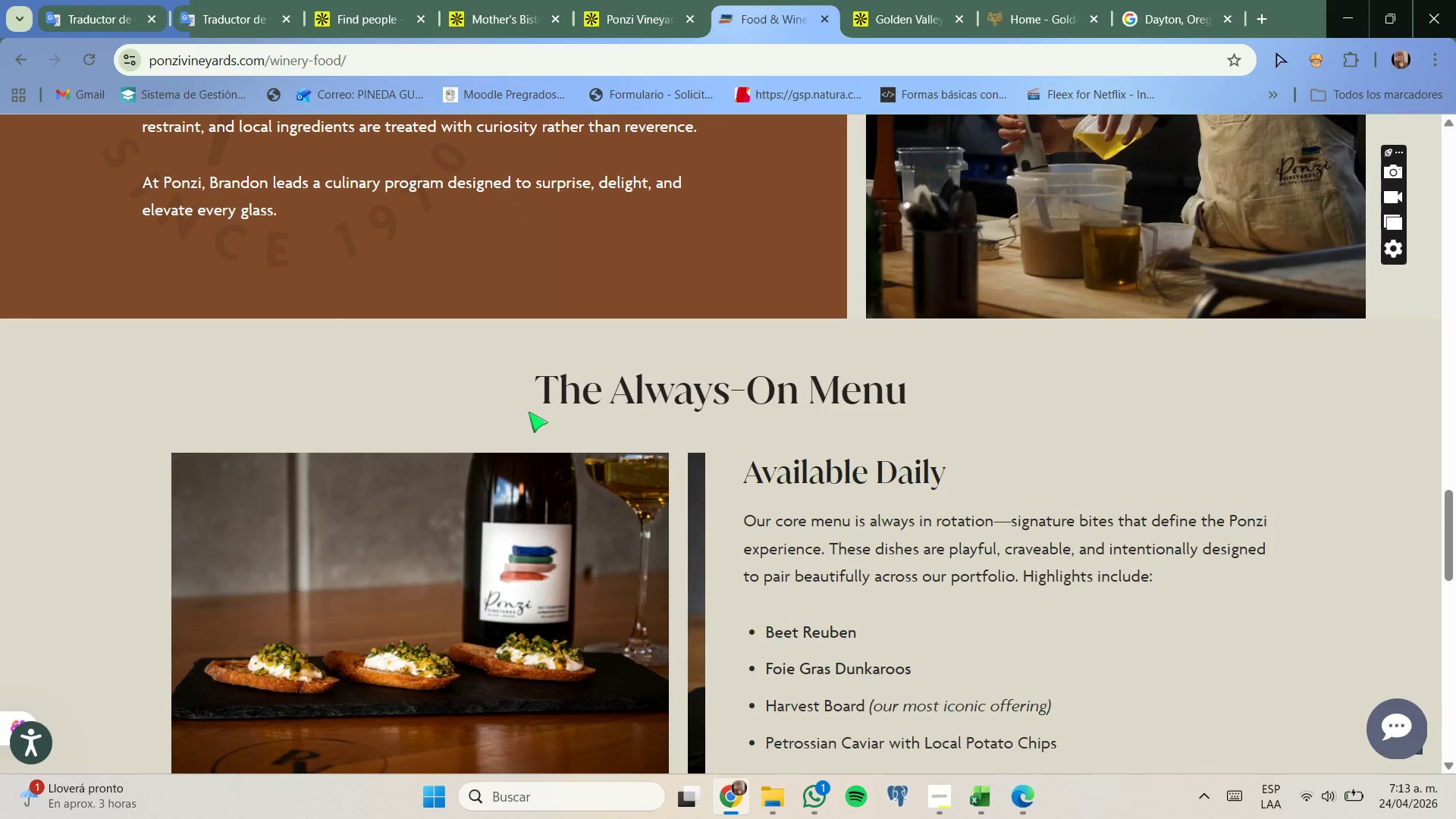 
scroll: coordinate [529, 412], scroll_direction: none, amount: 0.0
 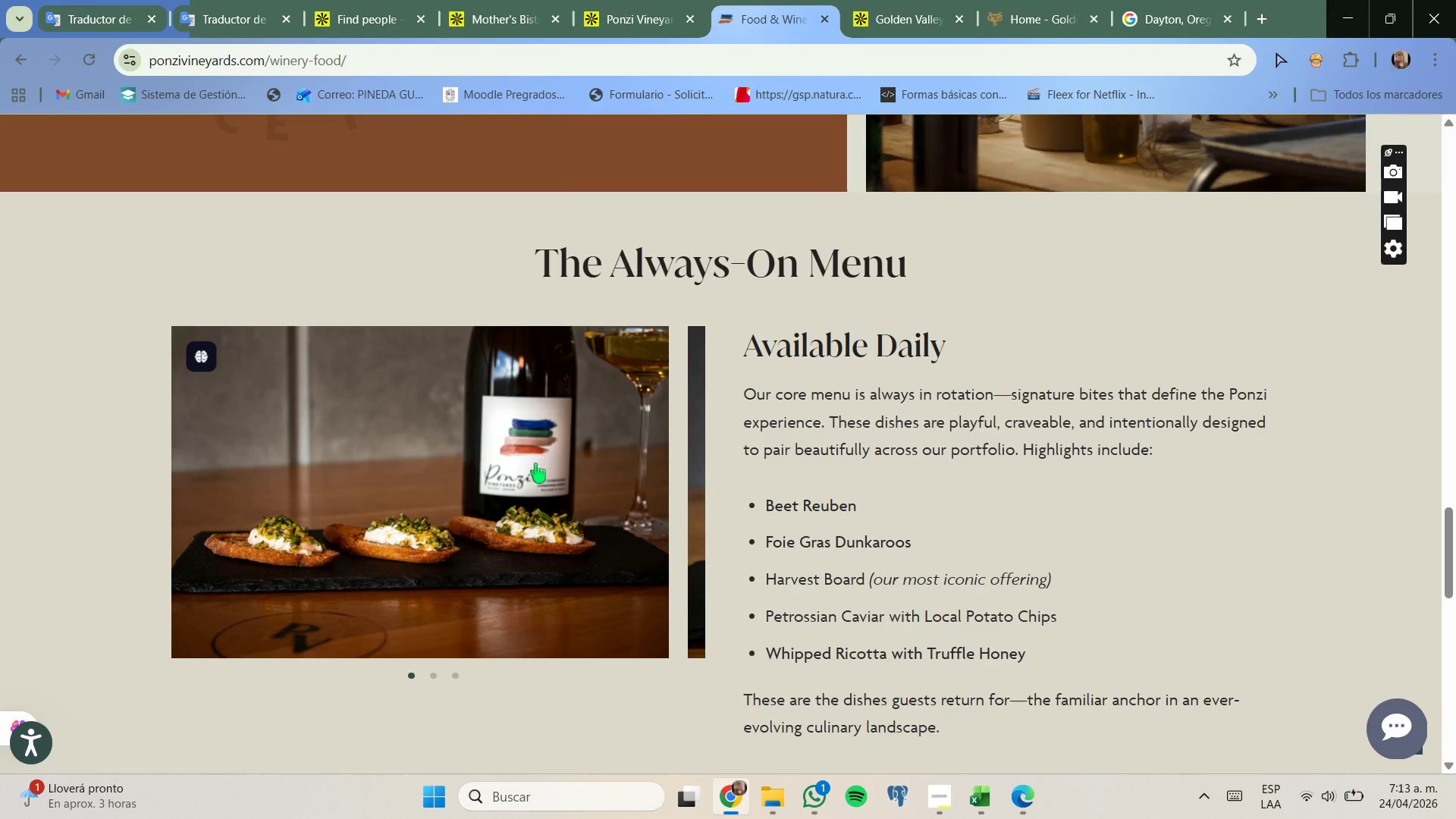 
left_click([138, 6])
 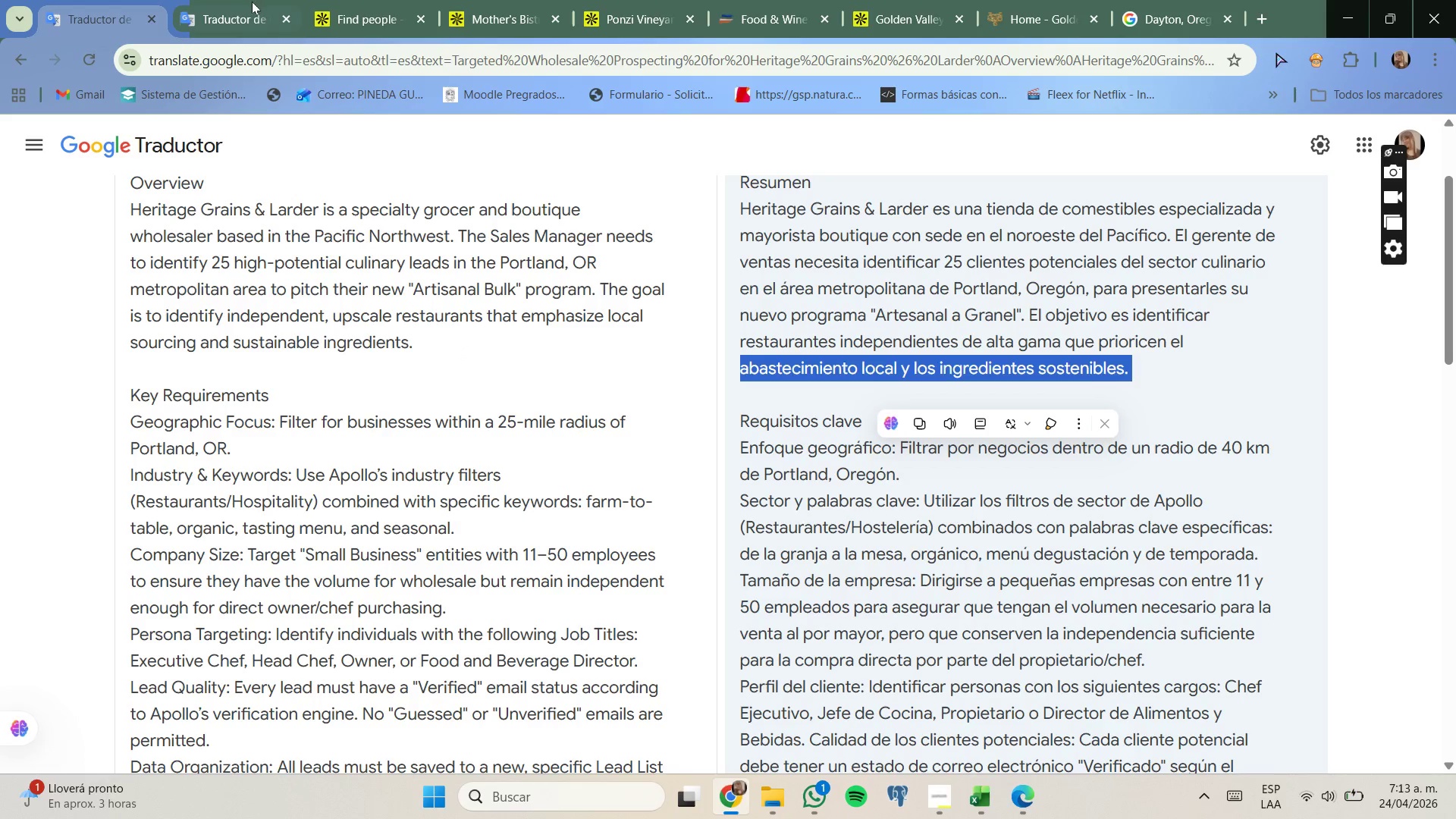 
scroll: coordinate [458, 281], scroll_direction: none, amount: 0.0
 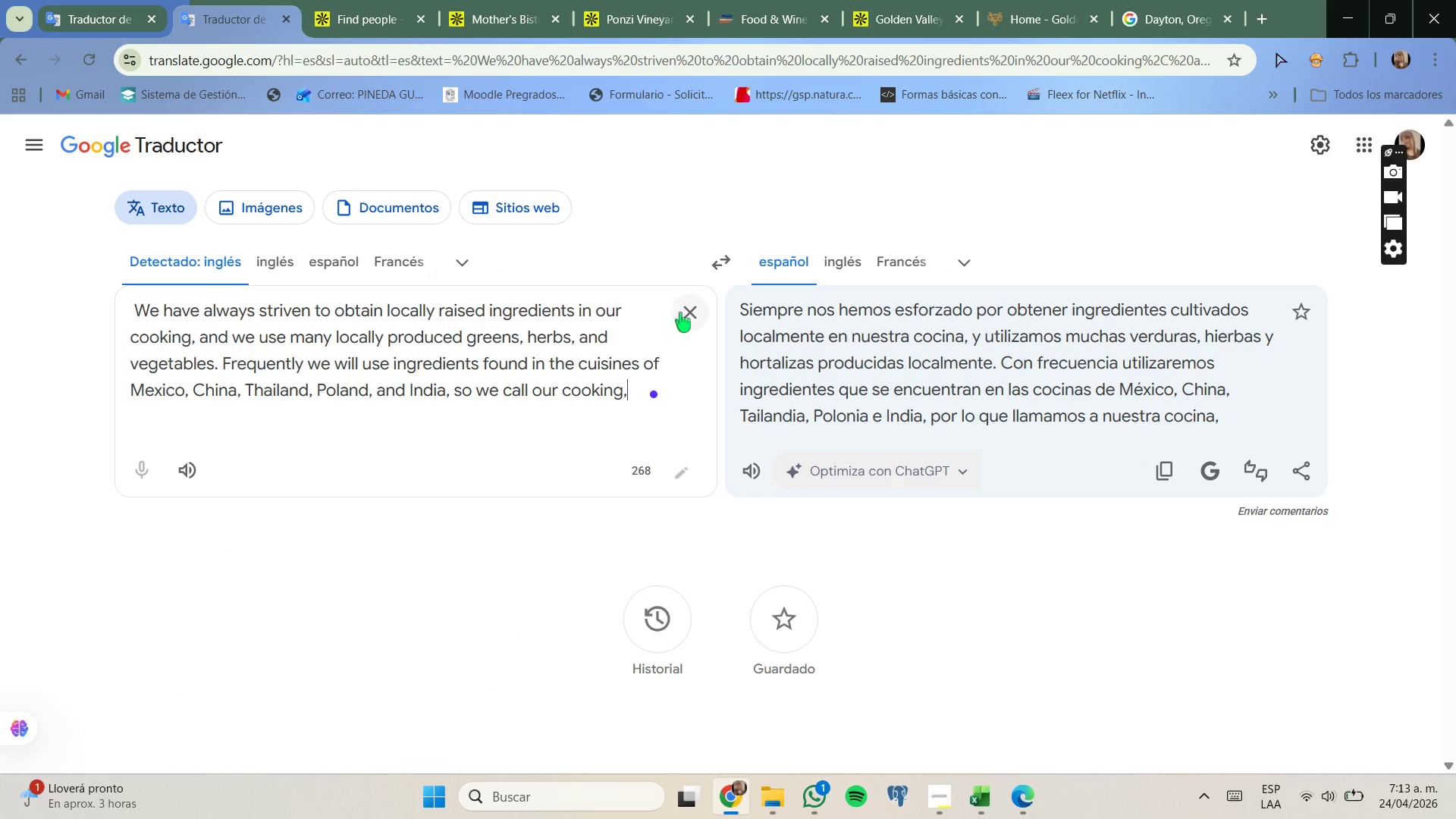 
key(Control+ControlLeft)
 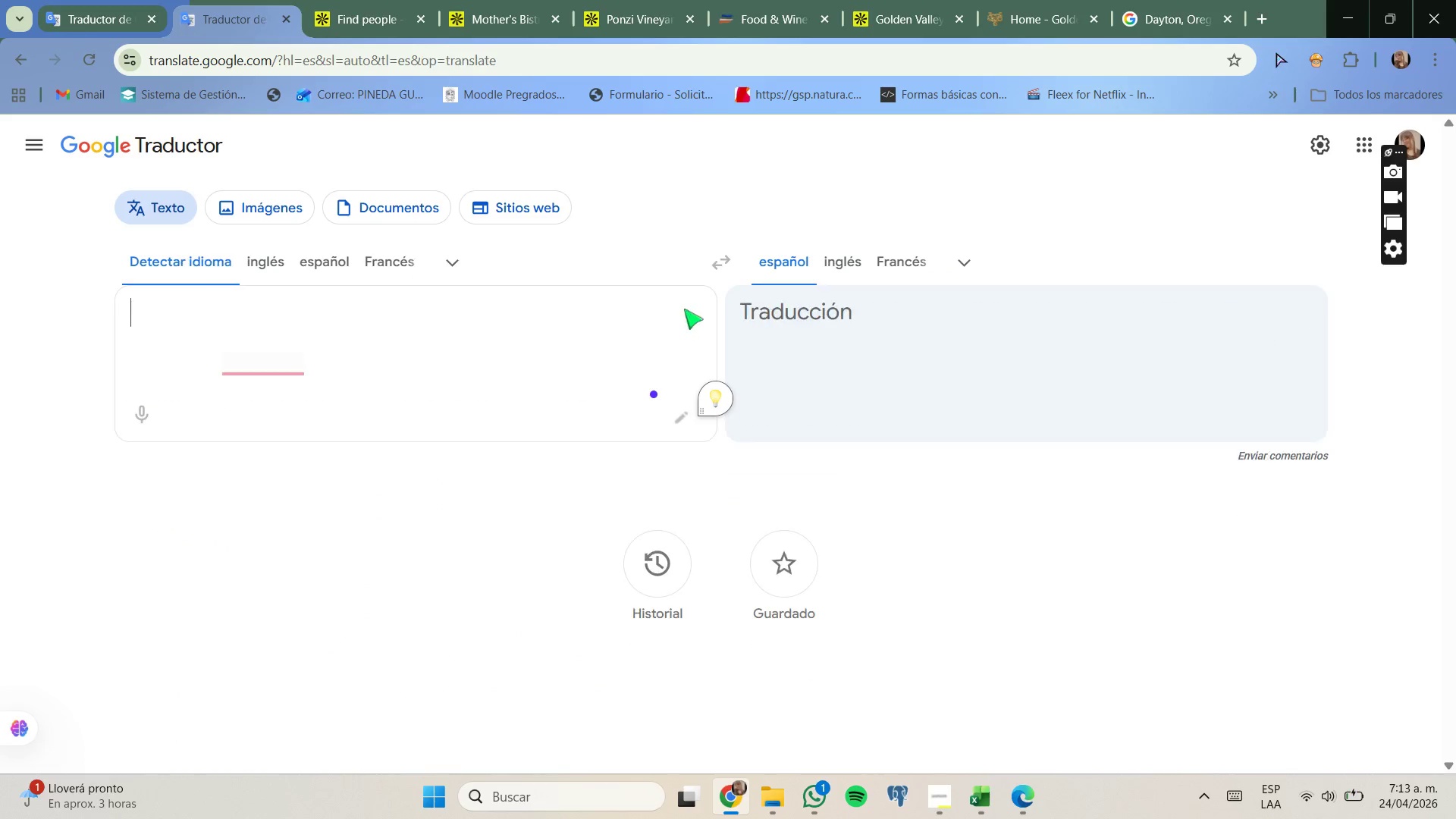 
key(Control+V)
 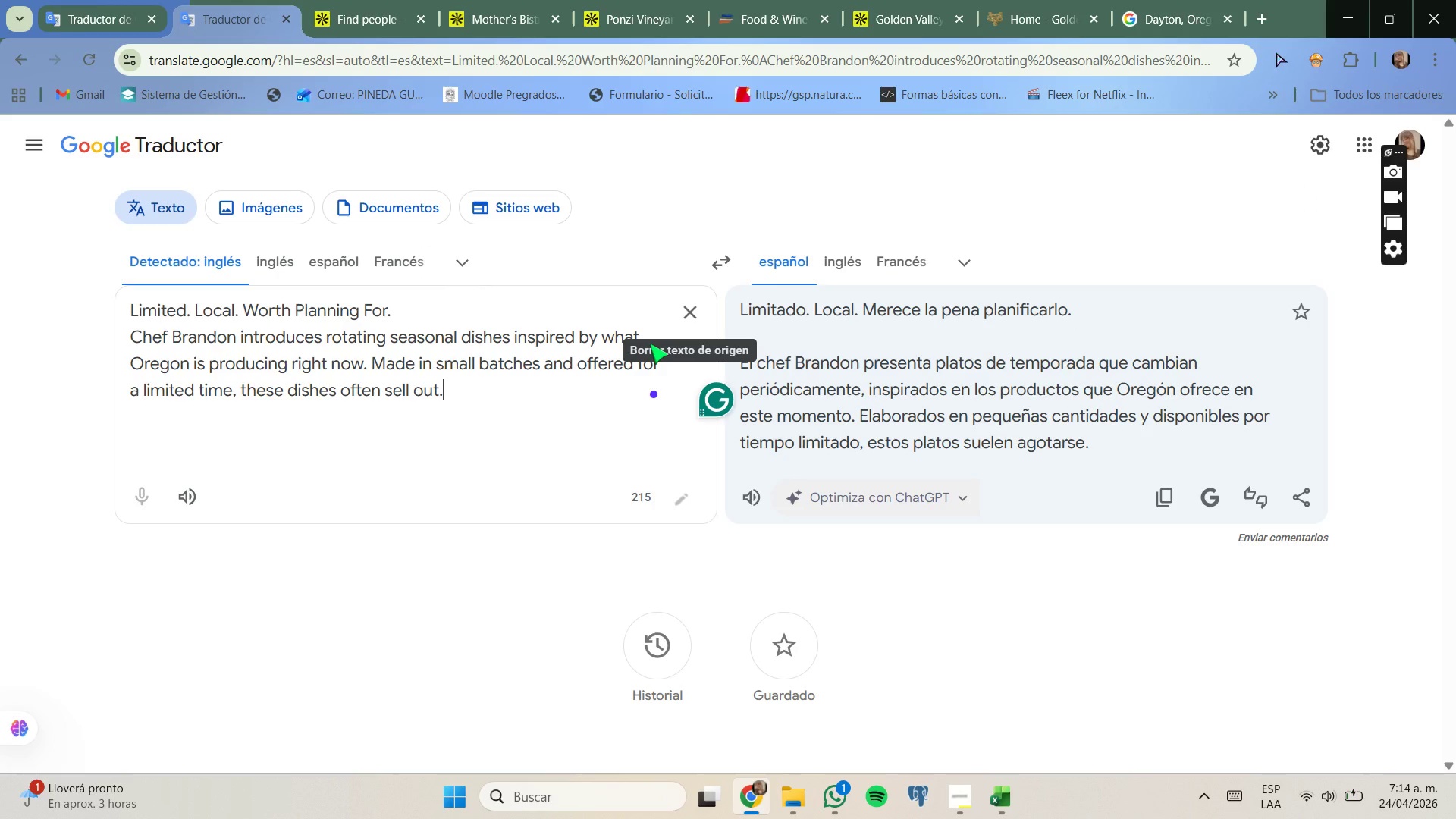 
wait(12.73)
 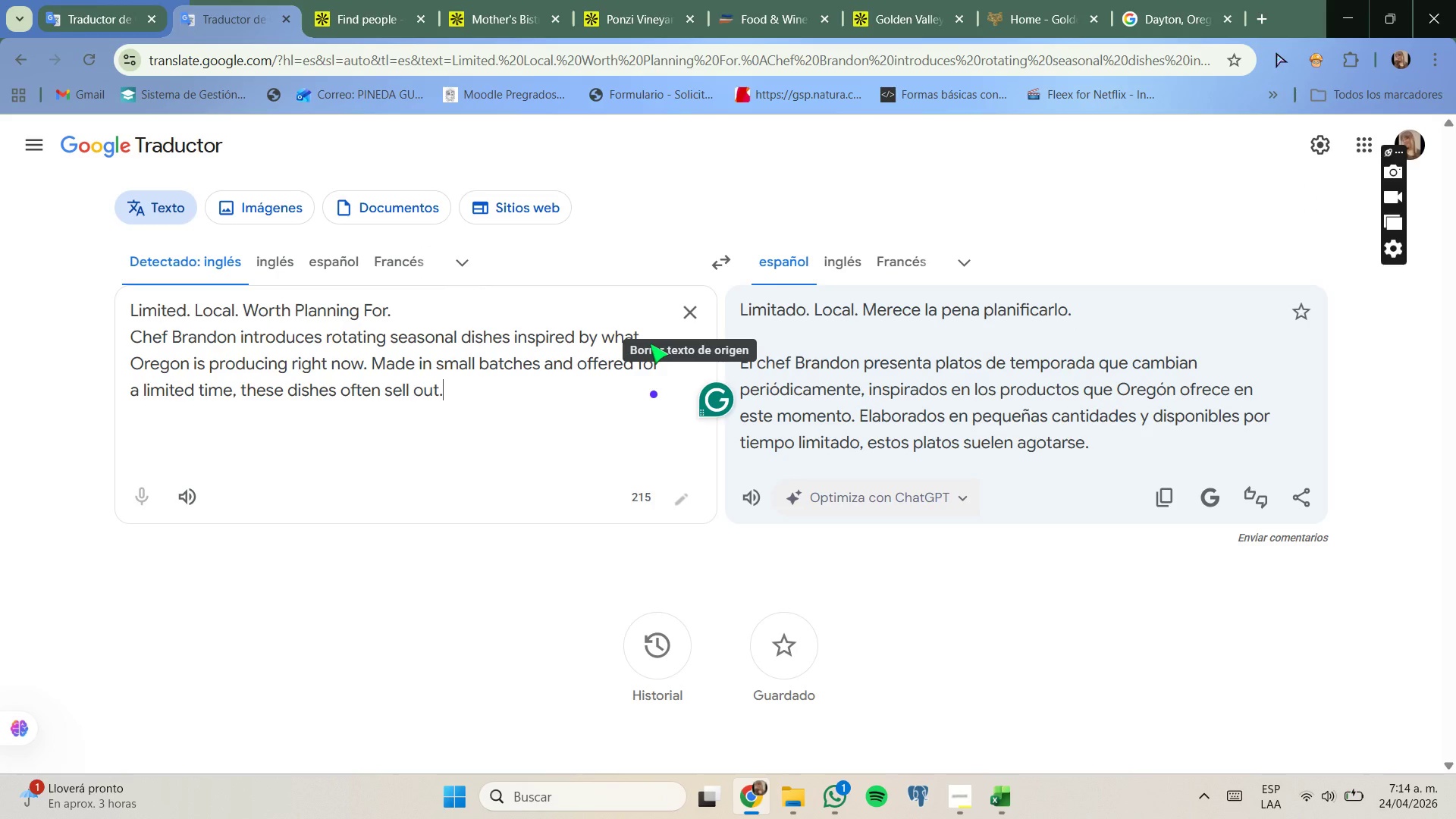 
left_click([748, 5])
 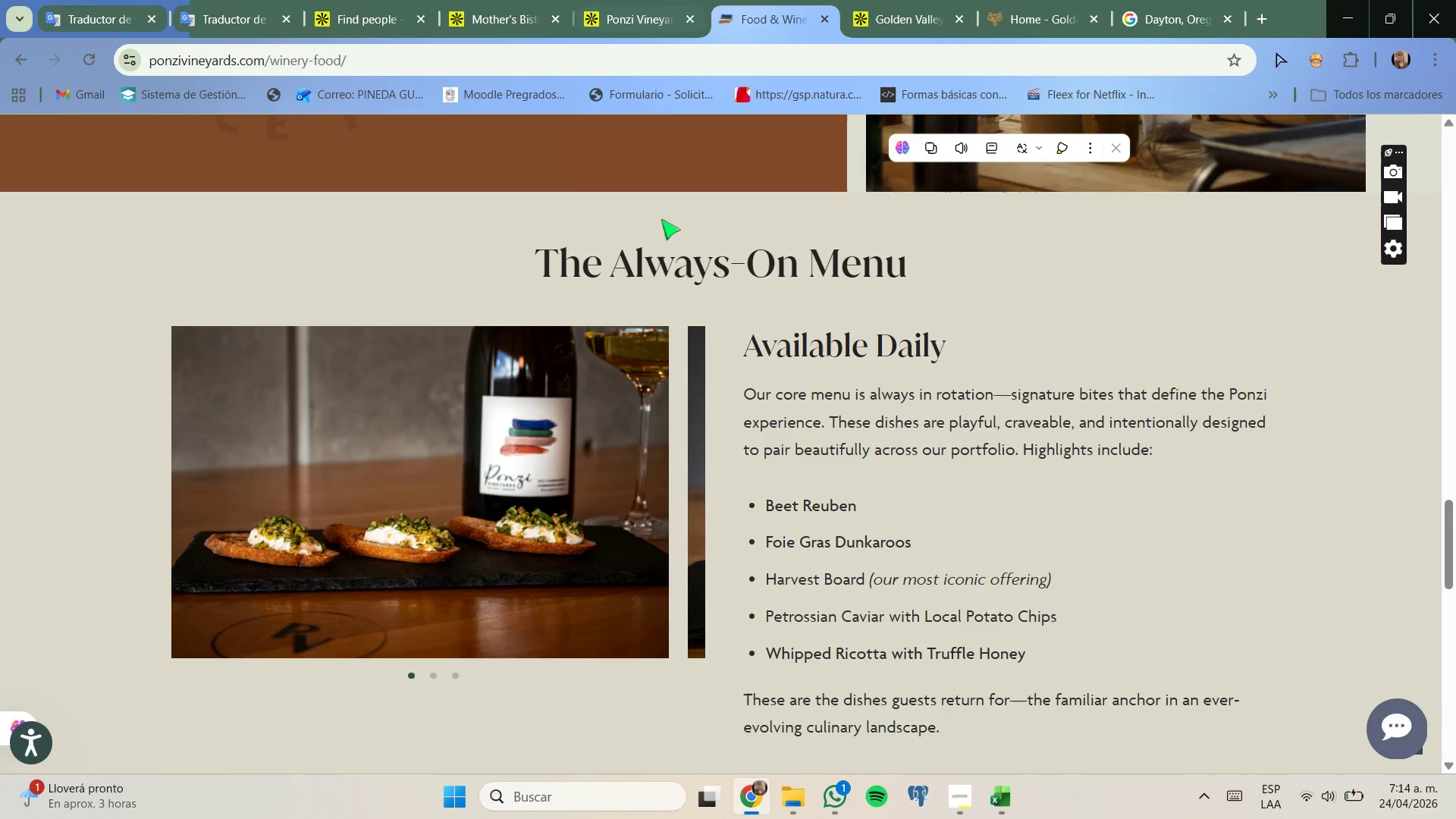 
scroll: coordinate [578, 326], scroll_direction: up, amount: 5.0
 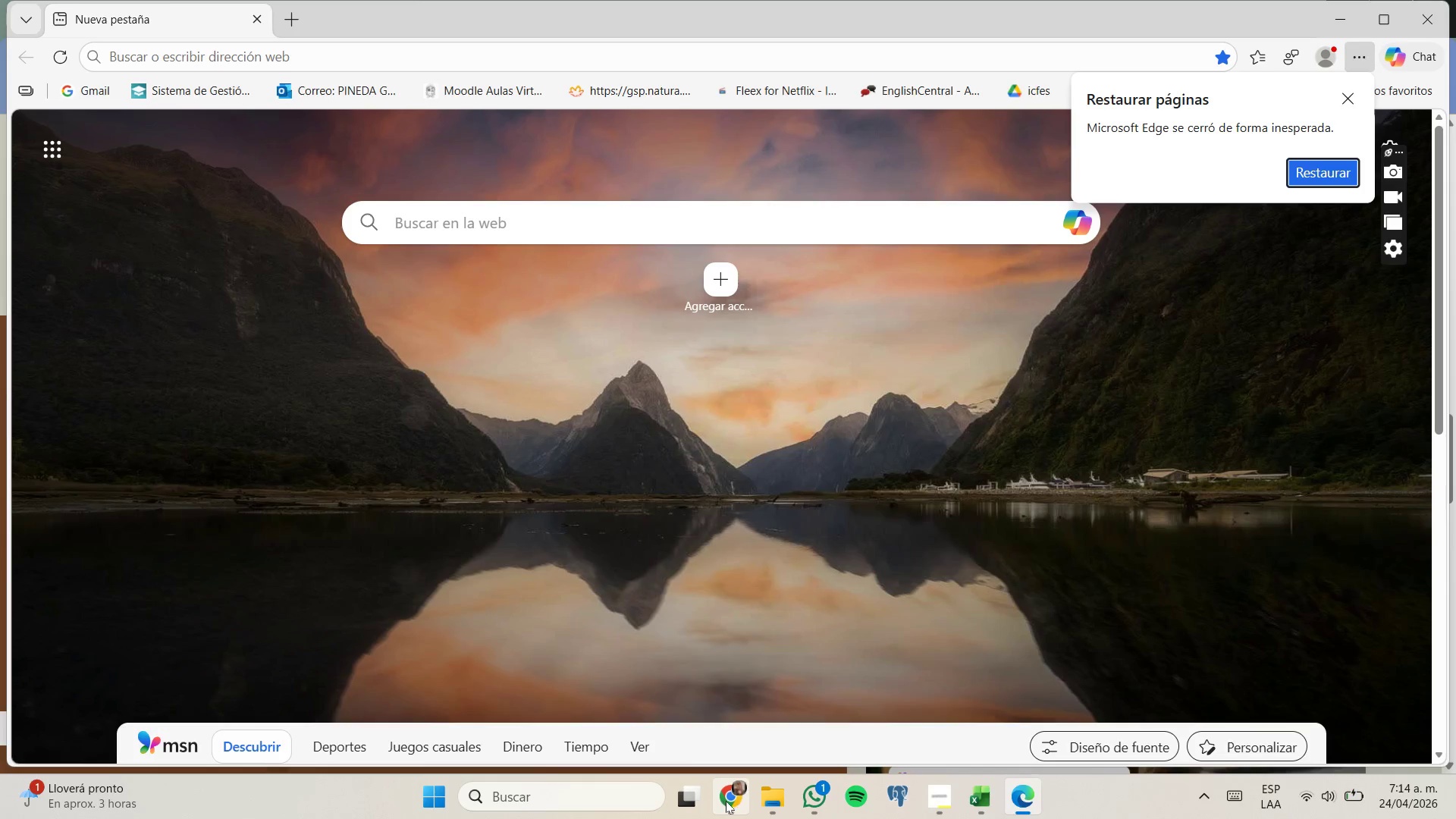 
left_click([736, 726])
 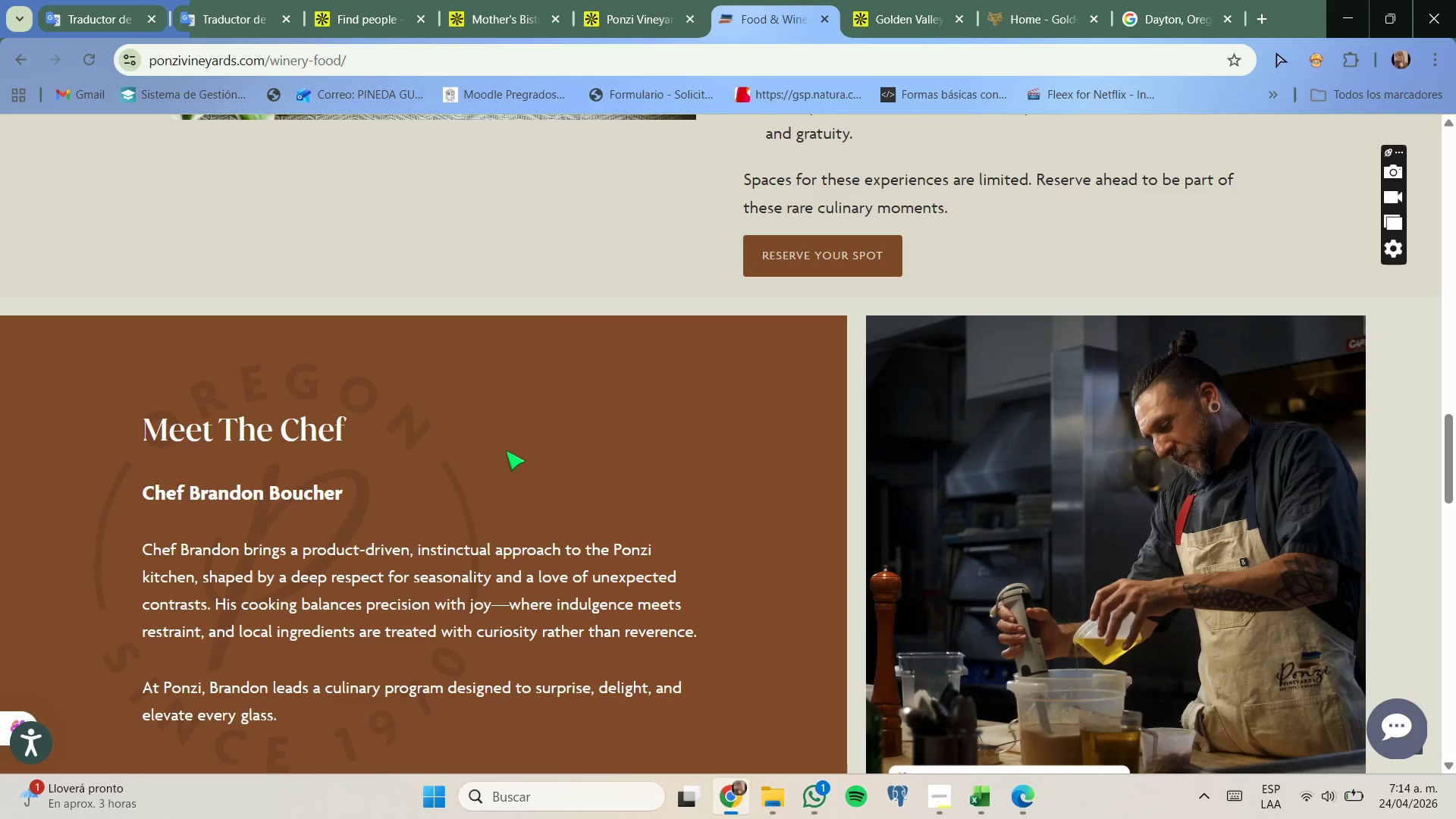 
scroll: coordinate [341, 497], scroll_direction: none, amount: 0.0
 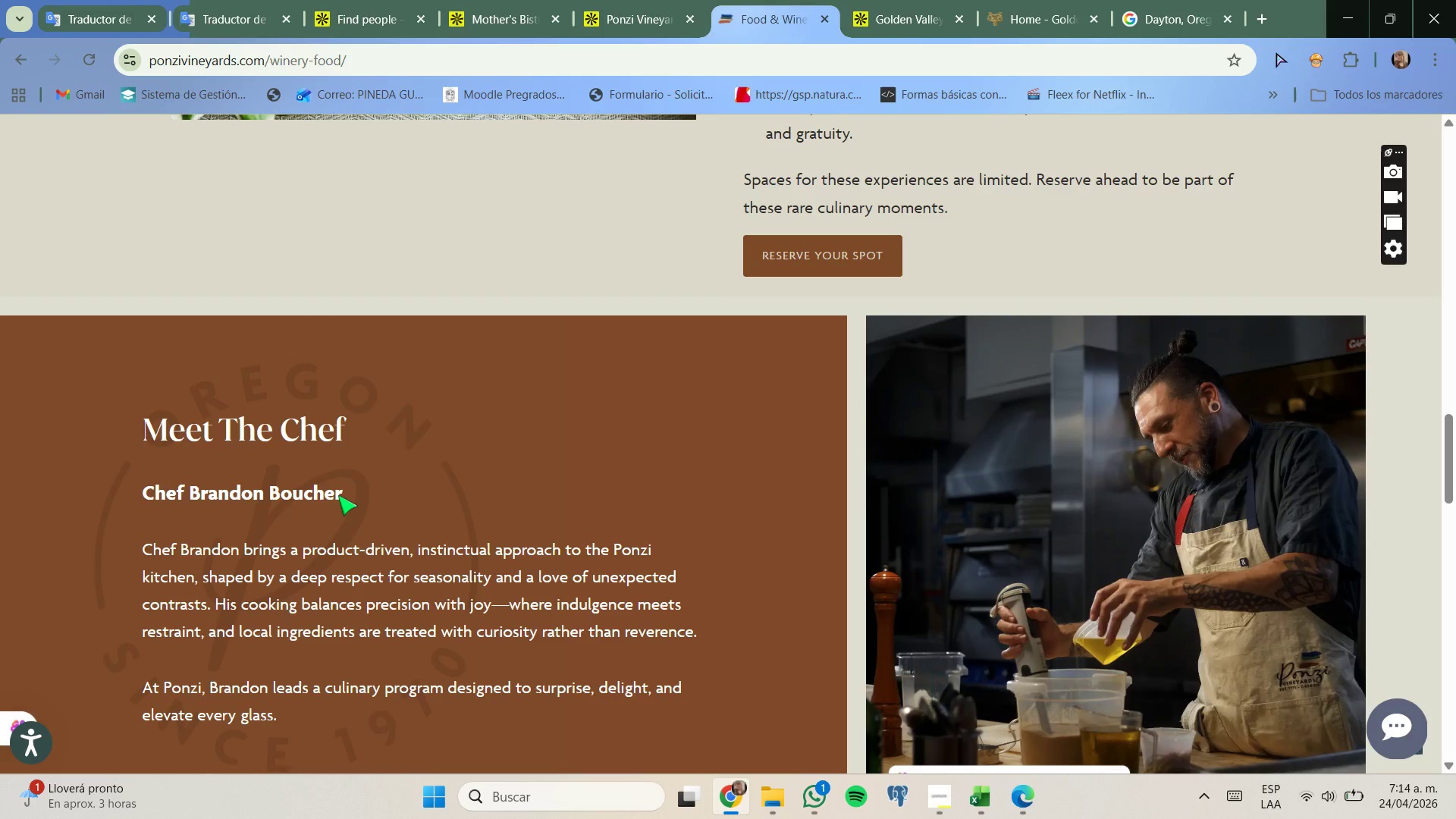 
scroll: coordinate [338, 495], scroll_direction: up, amount: 2.0
 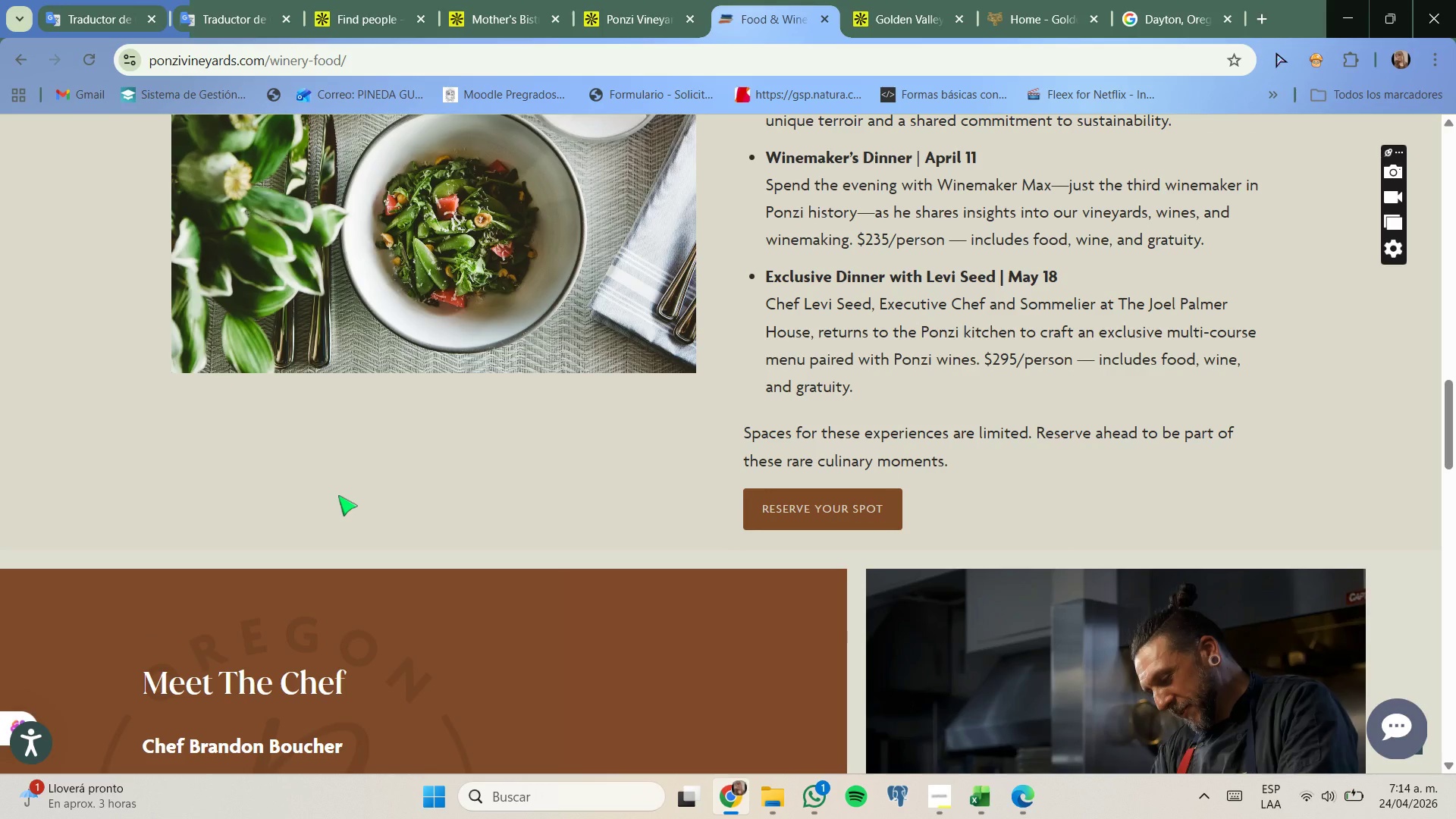 
scroll: coordinate [338, 495], scroll_direction: down, amount: 1.0
 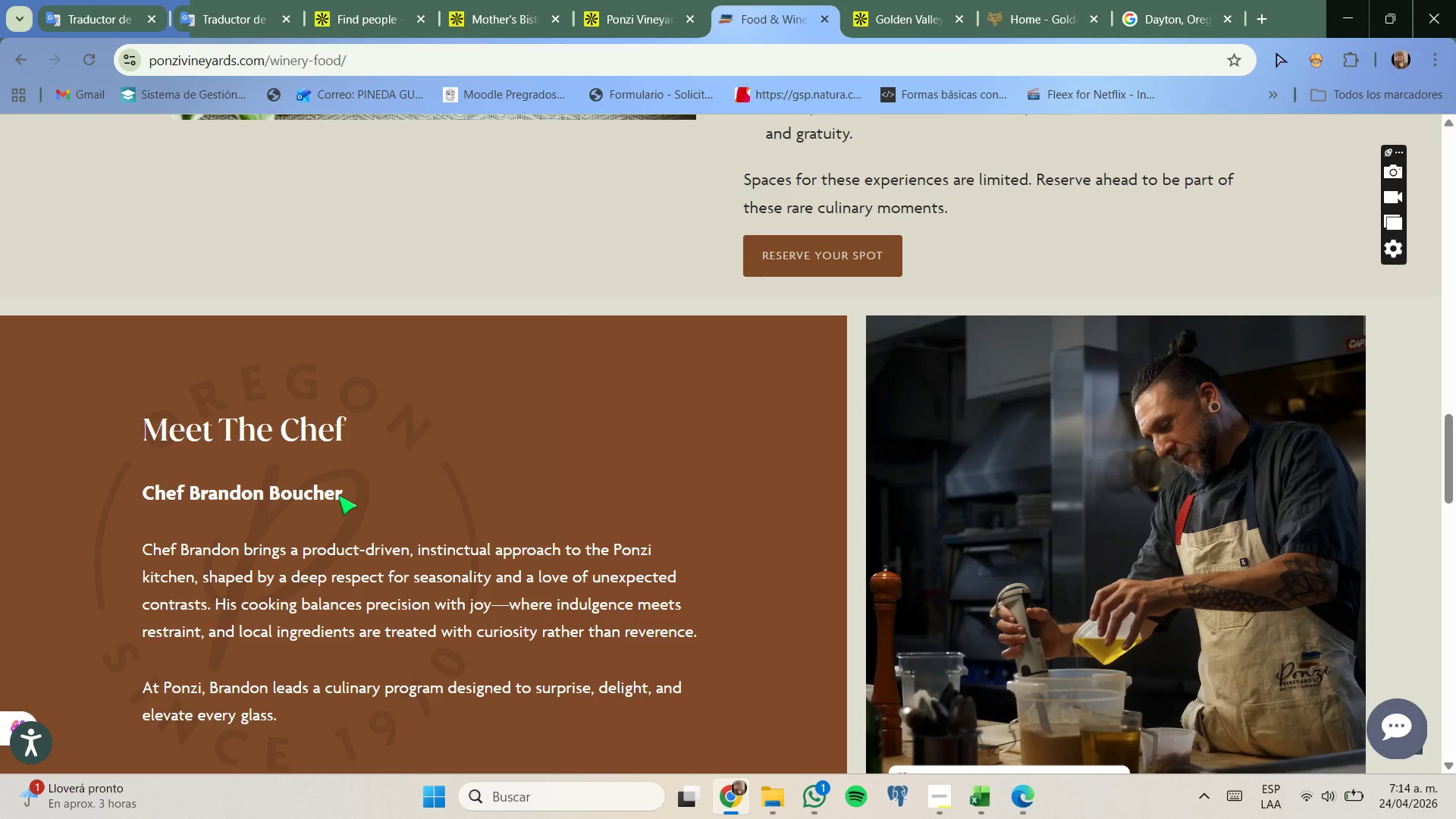 
scroll: coordinate [440, 502], scroll_direction: up, amount: 10.0
 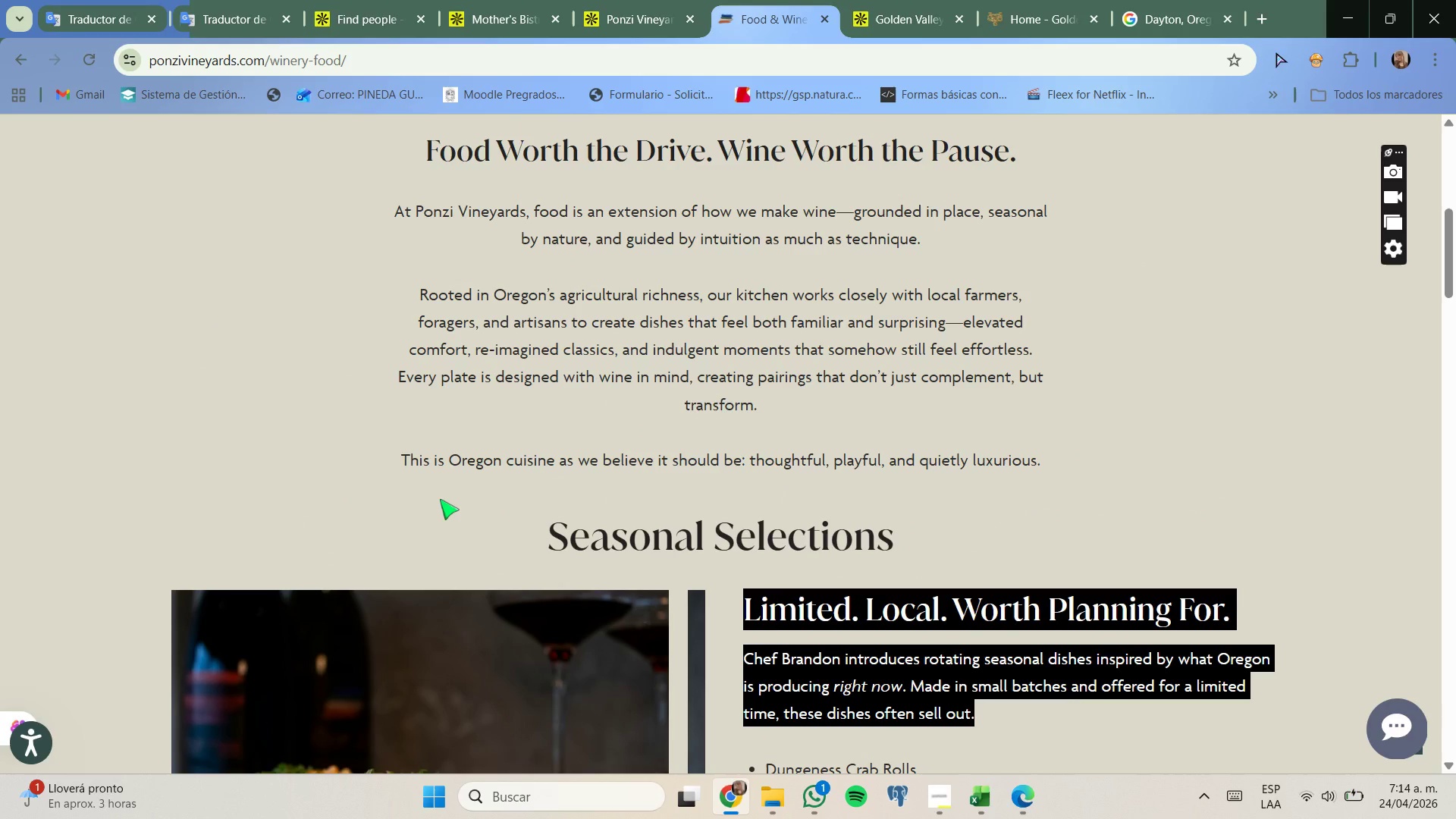 
scroll: coordinate [464, 498], scroll_direction: down, amount: 2.0
 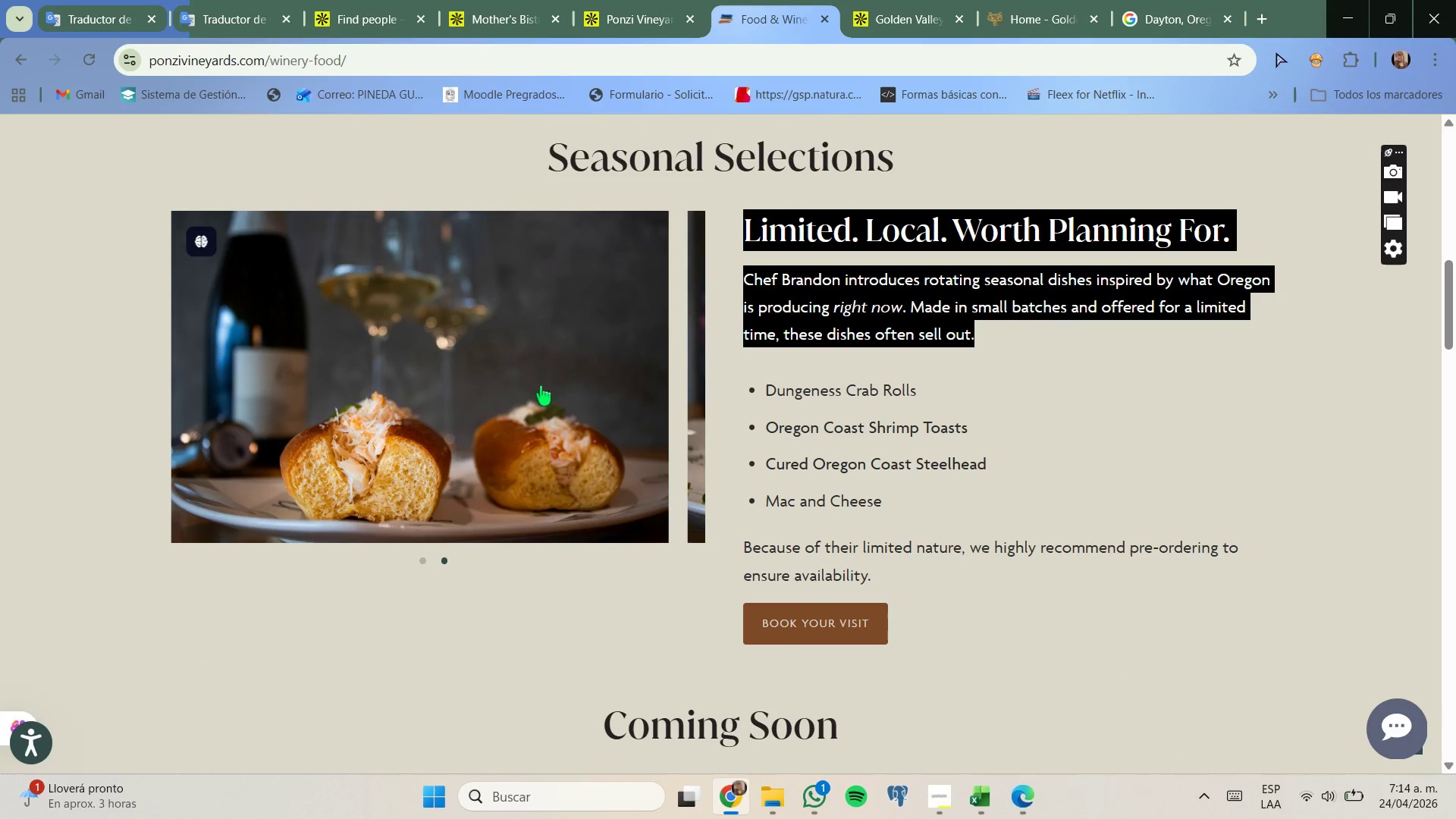 
scroll: coordinate [525, 391], scroll_direction: up, amount: 3.0
 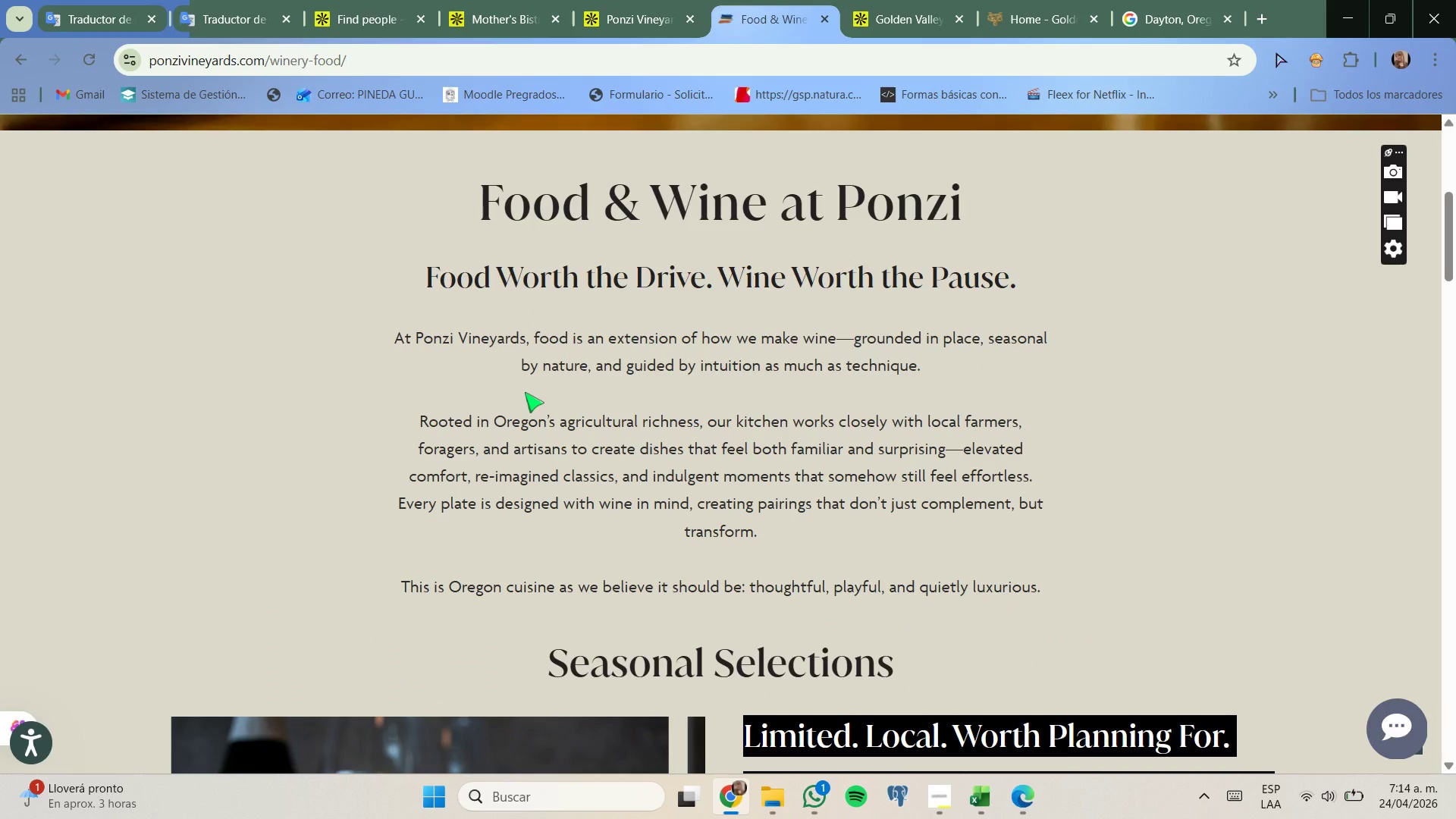 
scroll: coordinate [525, 392], scroll_direction: down, amount: 3.0
 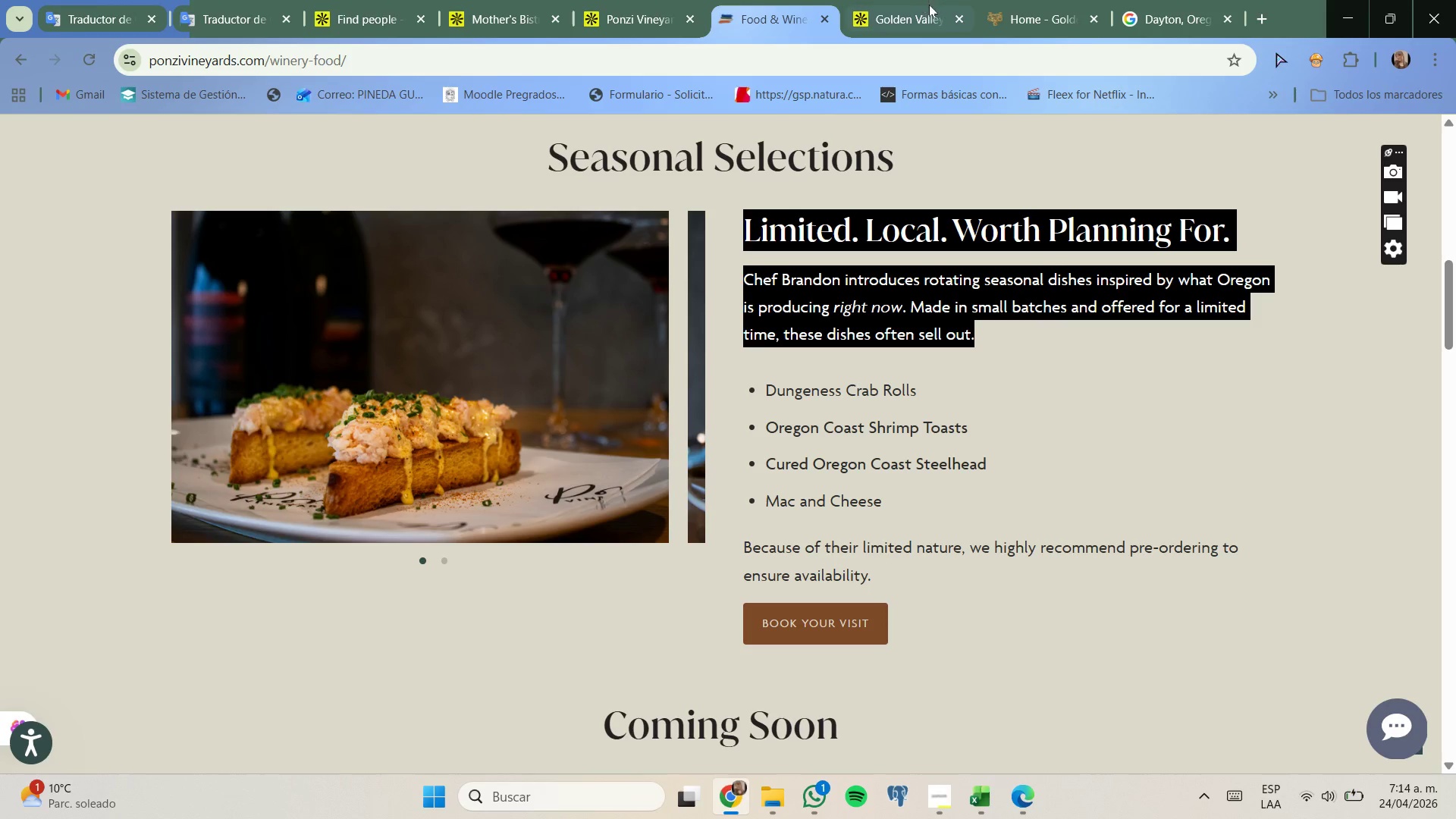 
left_click([908, 14])
 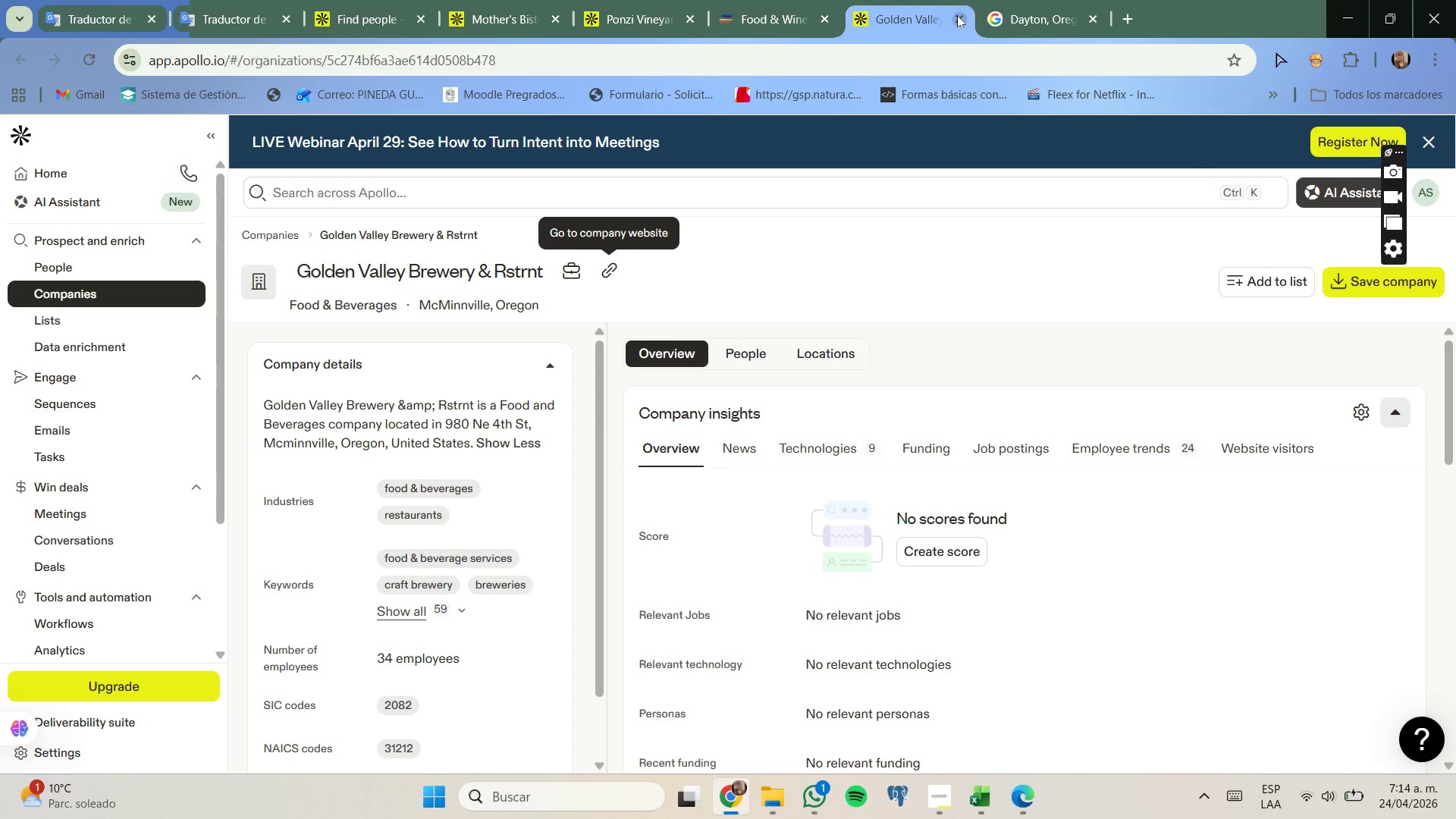 
left_click([773, 0])
 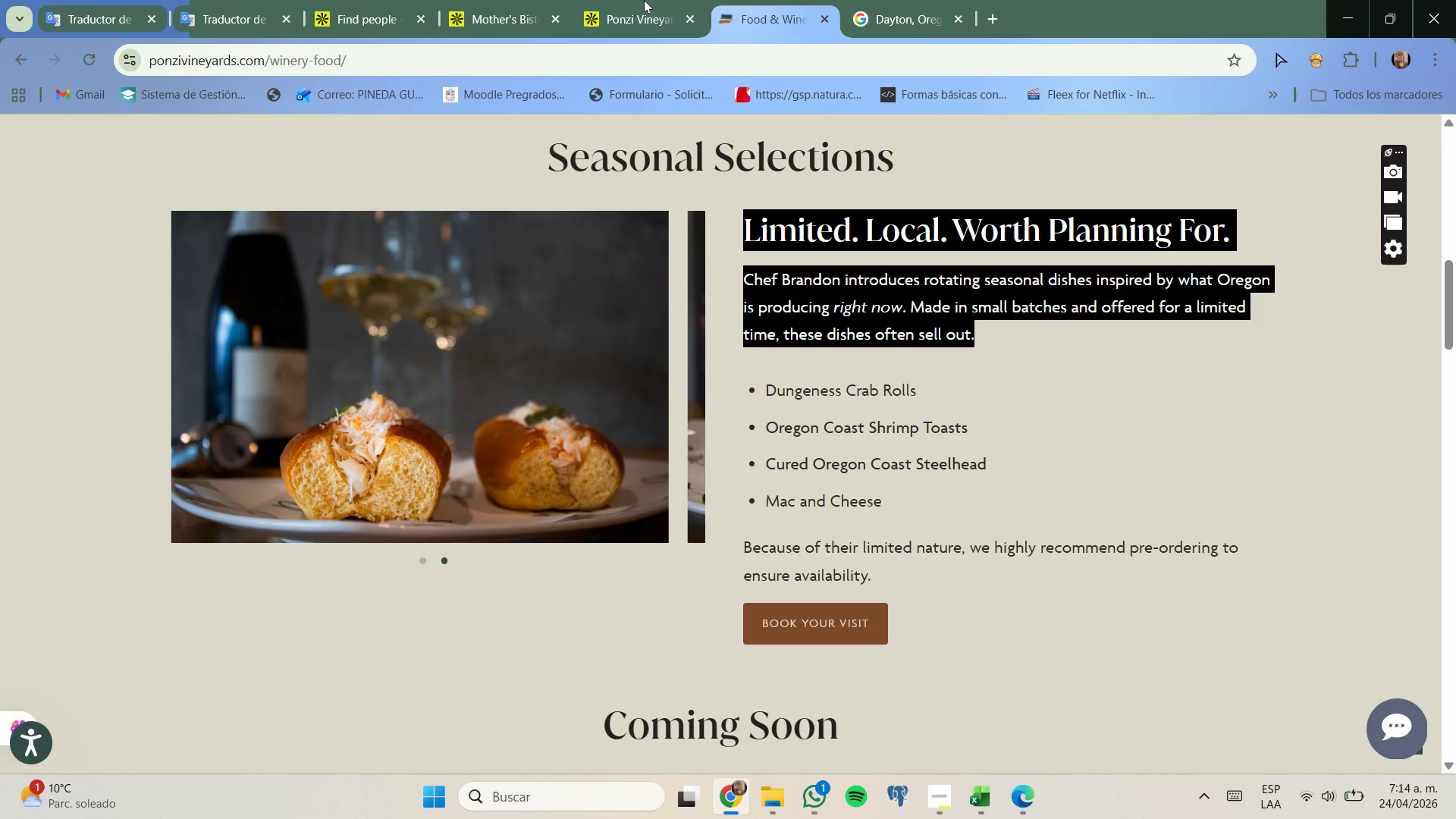 
left_click([640, 0])
 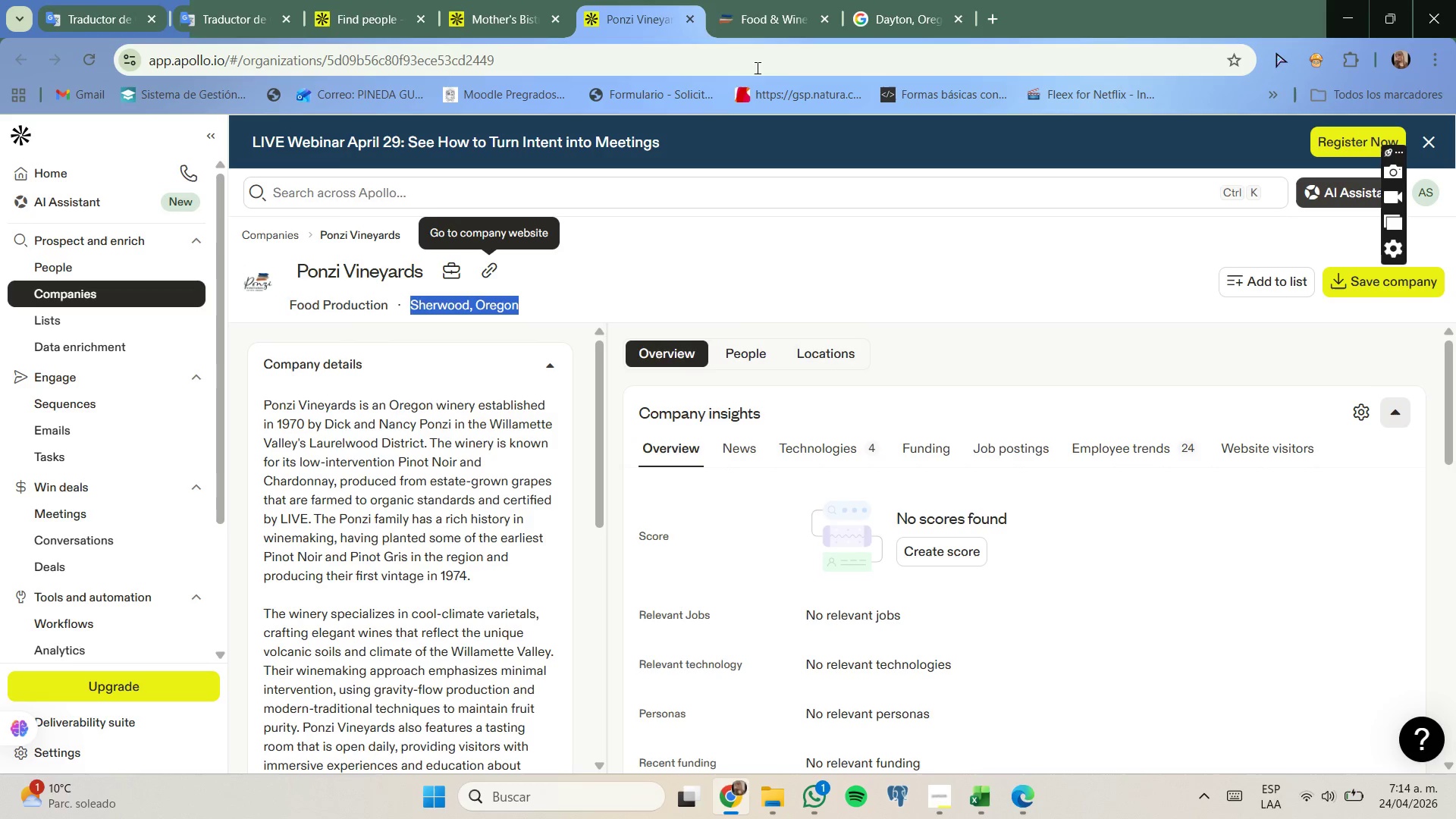 
left_click([512, 0])
 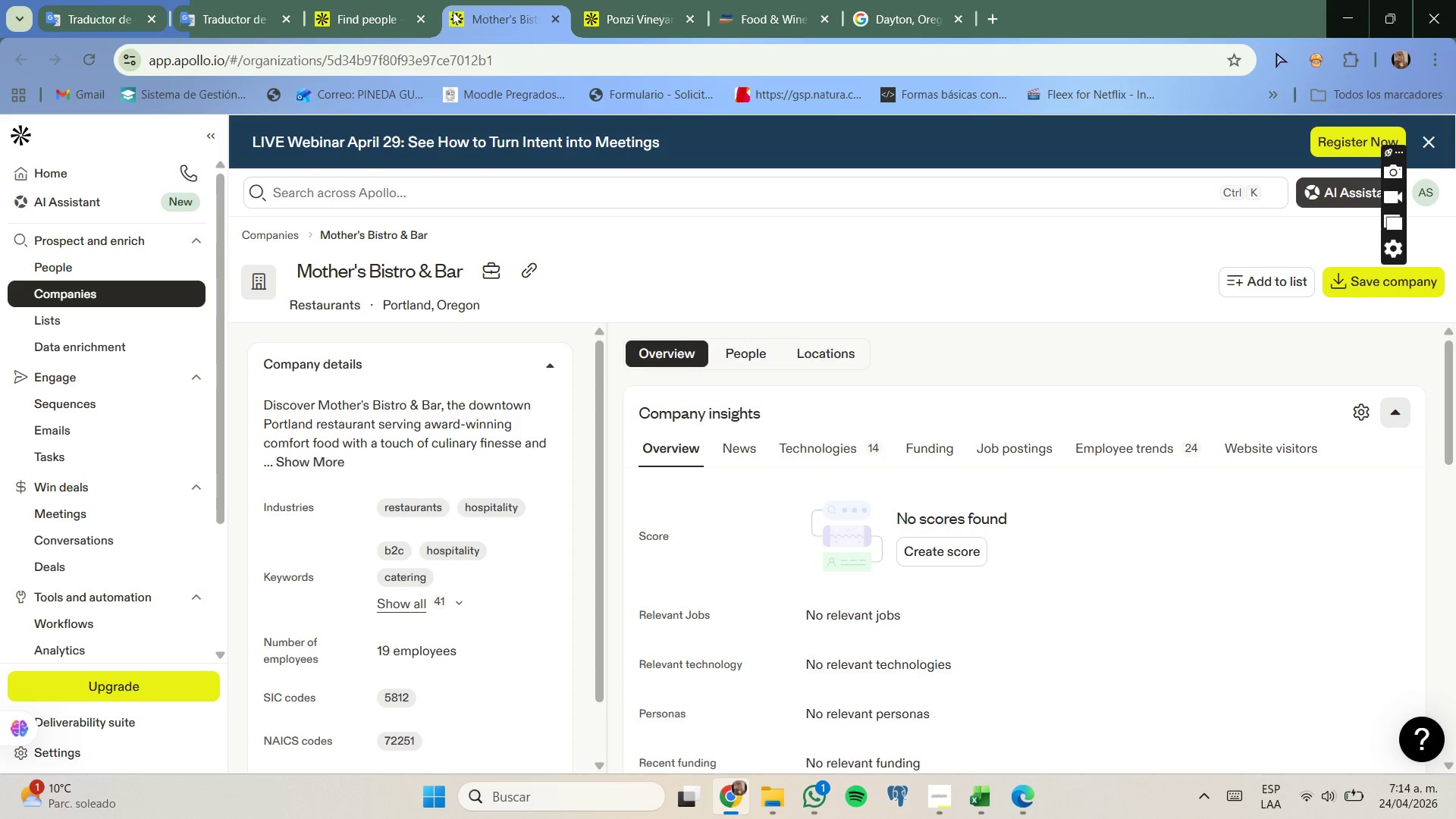 
left_click([353, 0])
 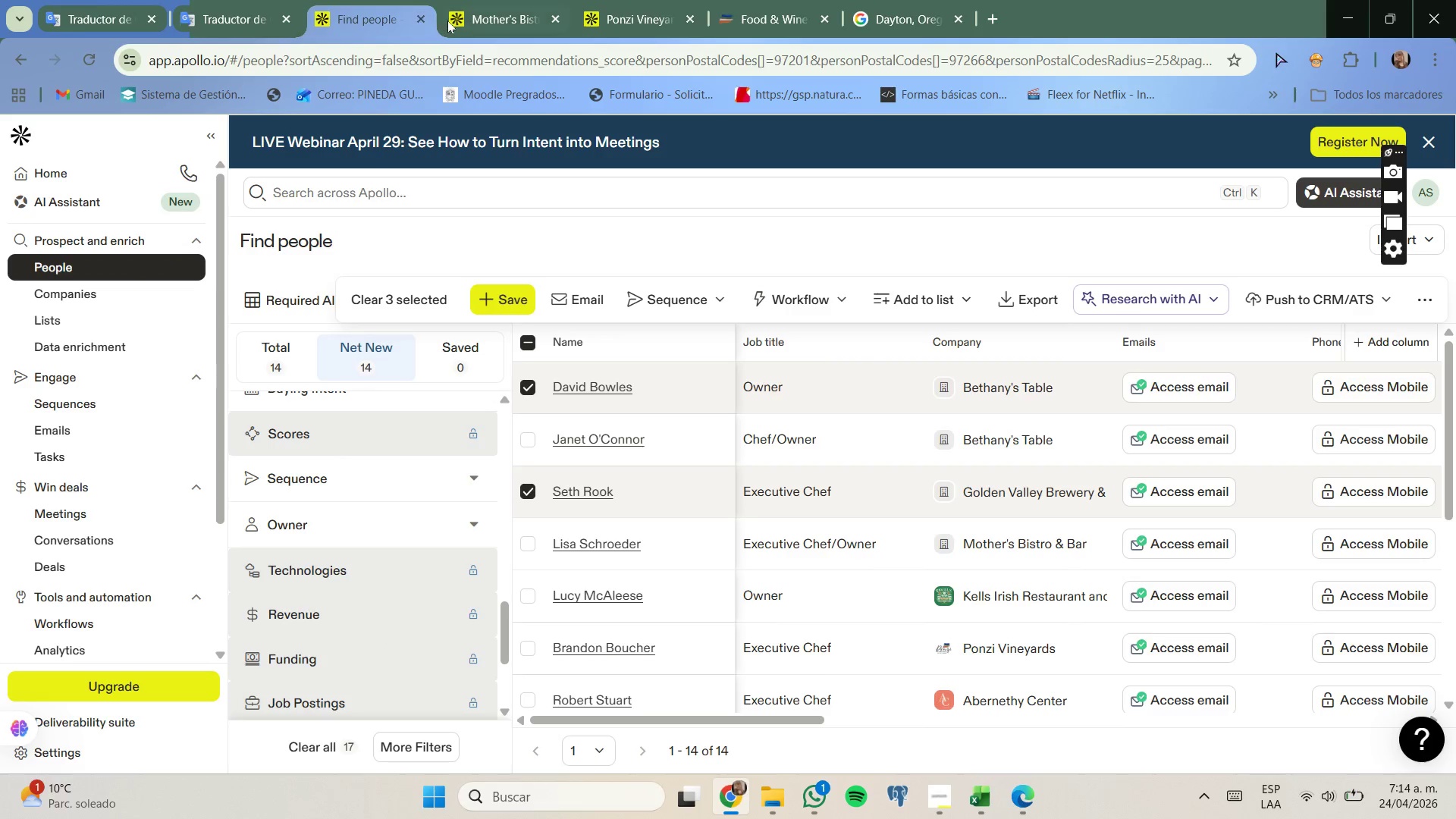 
left_click([485, 8])
 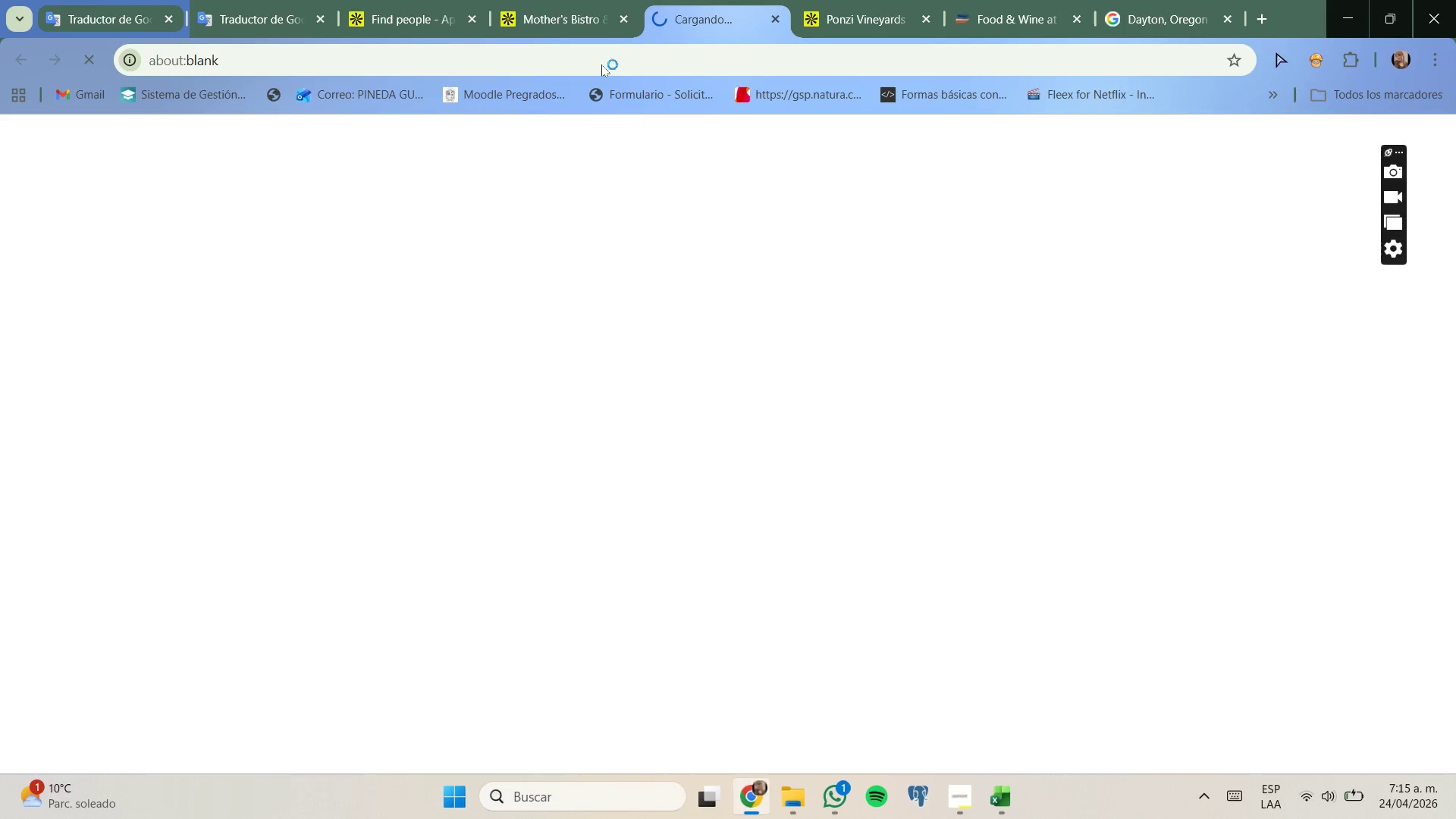 
double_click([724, 0])
 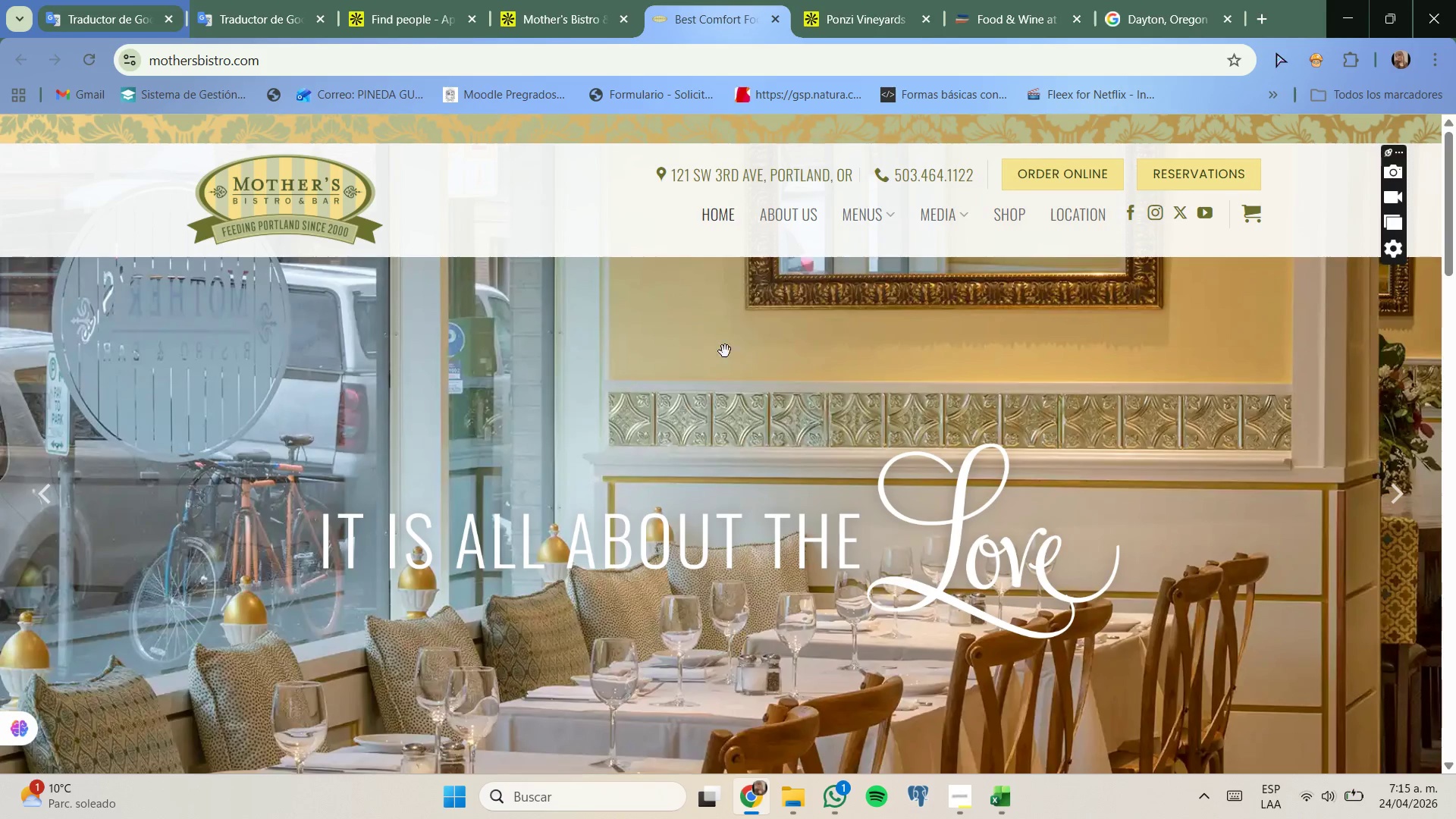 
scroll: coordinate [638, 406], scroll_direction: down, amount: 7.0
 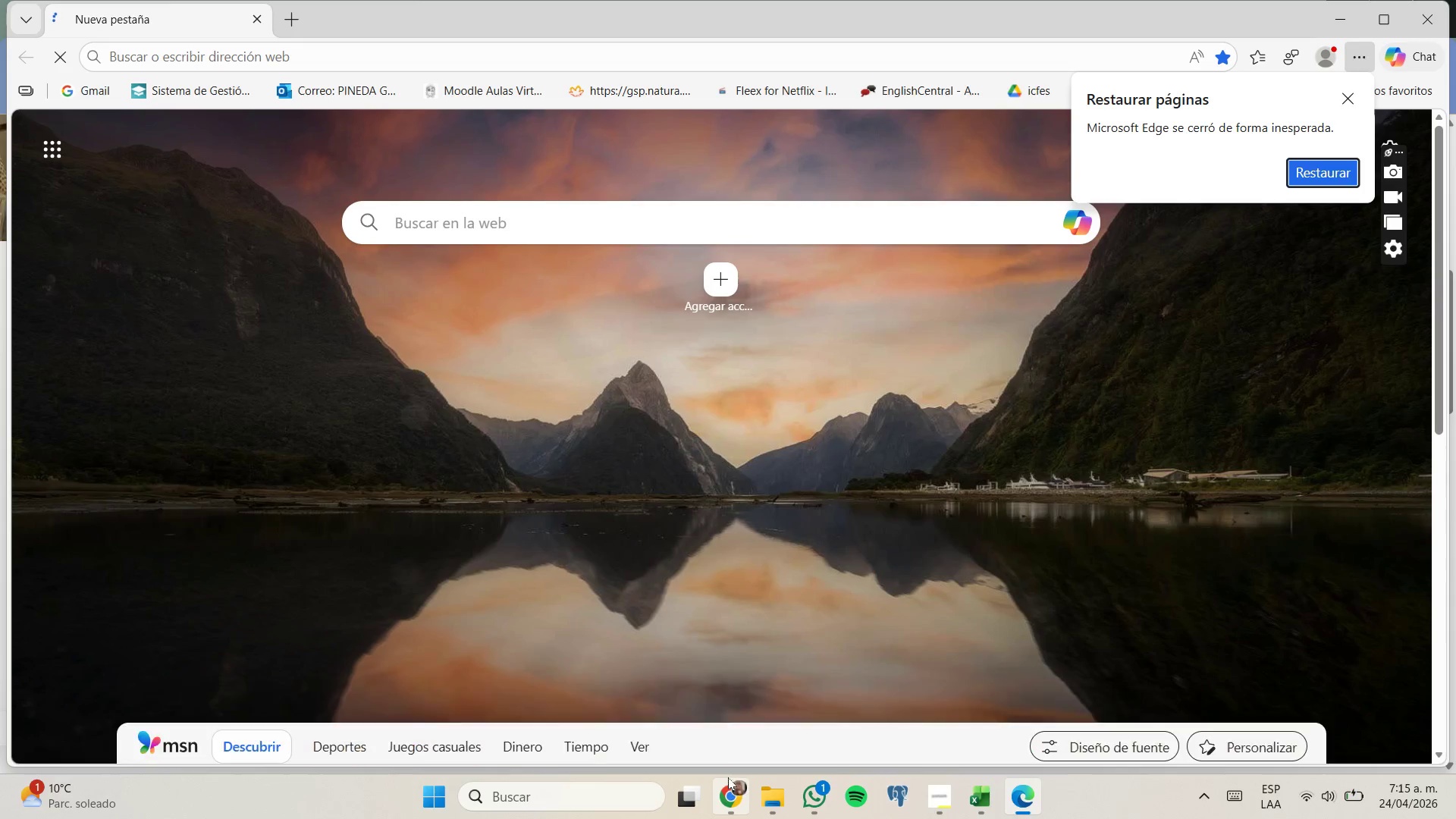 
left_click_drag(start_coordinate=[723, 720], to_coordinate=[723, 714])
 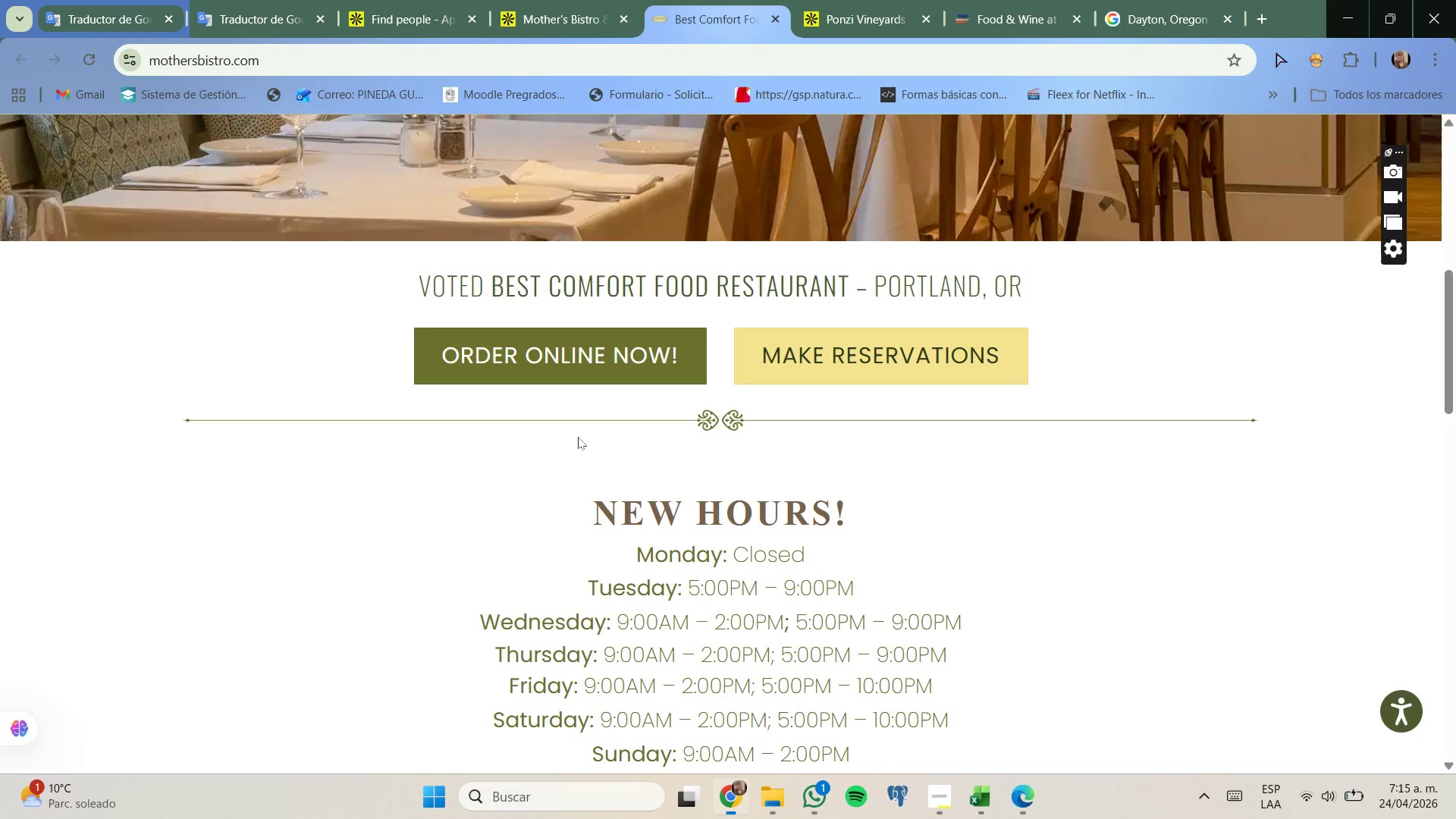 
scroll: coordinate [604, 420], scroll_direction: down, amount: 8.0
 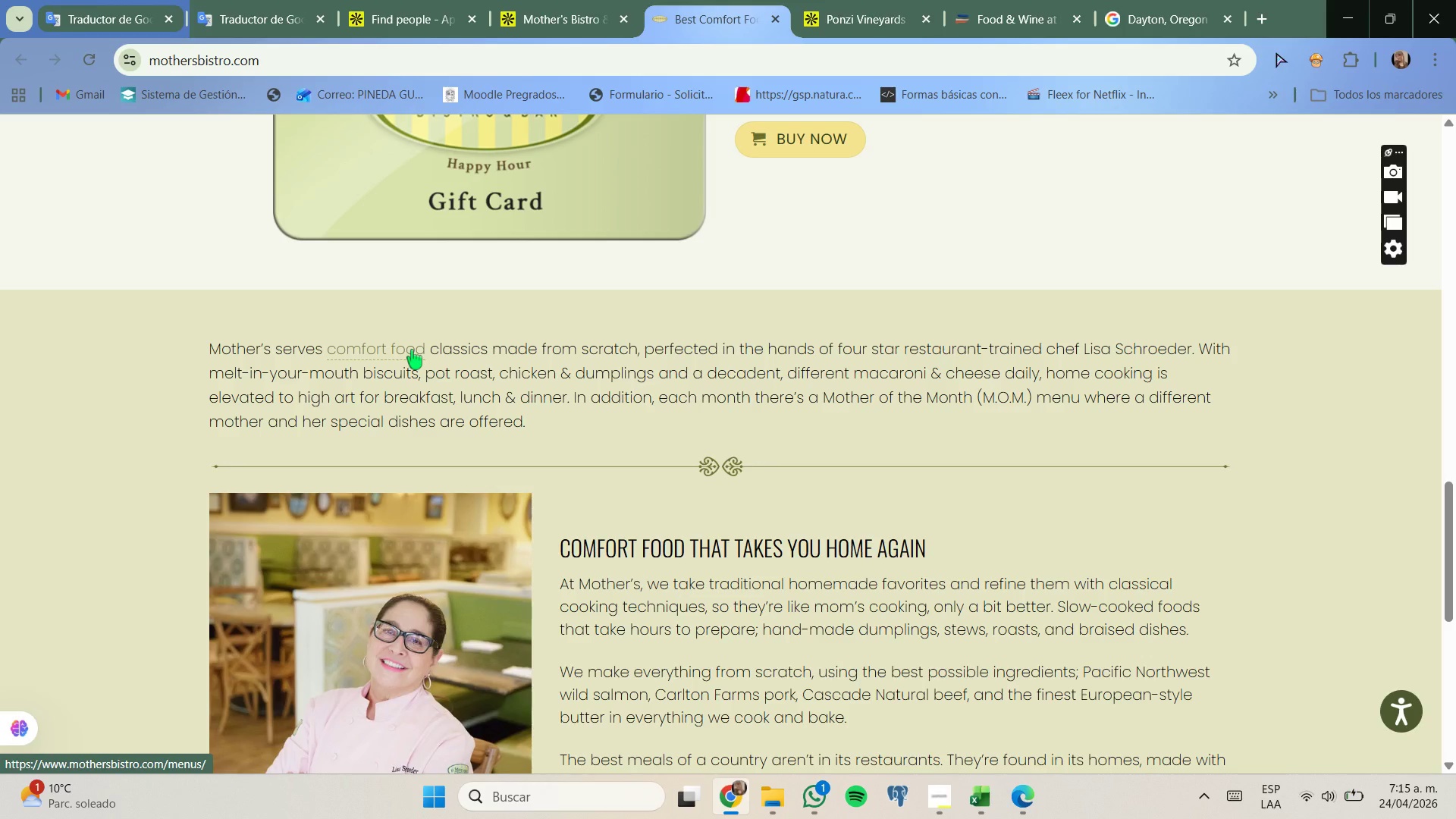 
wait(27.39)
 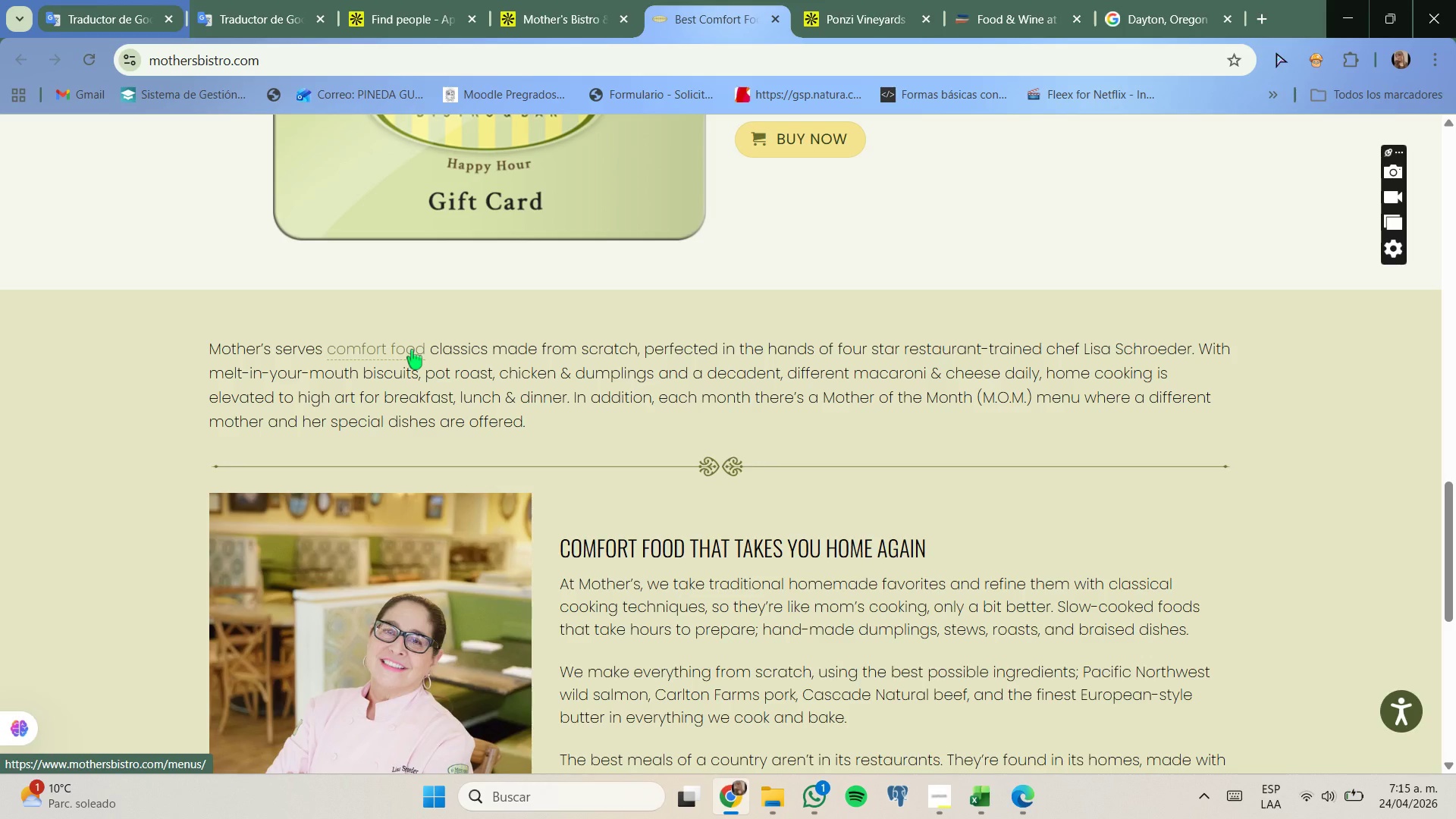 
scroll: coordinate [416, 383], scroll_direction: down, amount: 1.0
 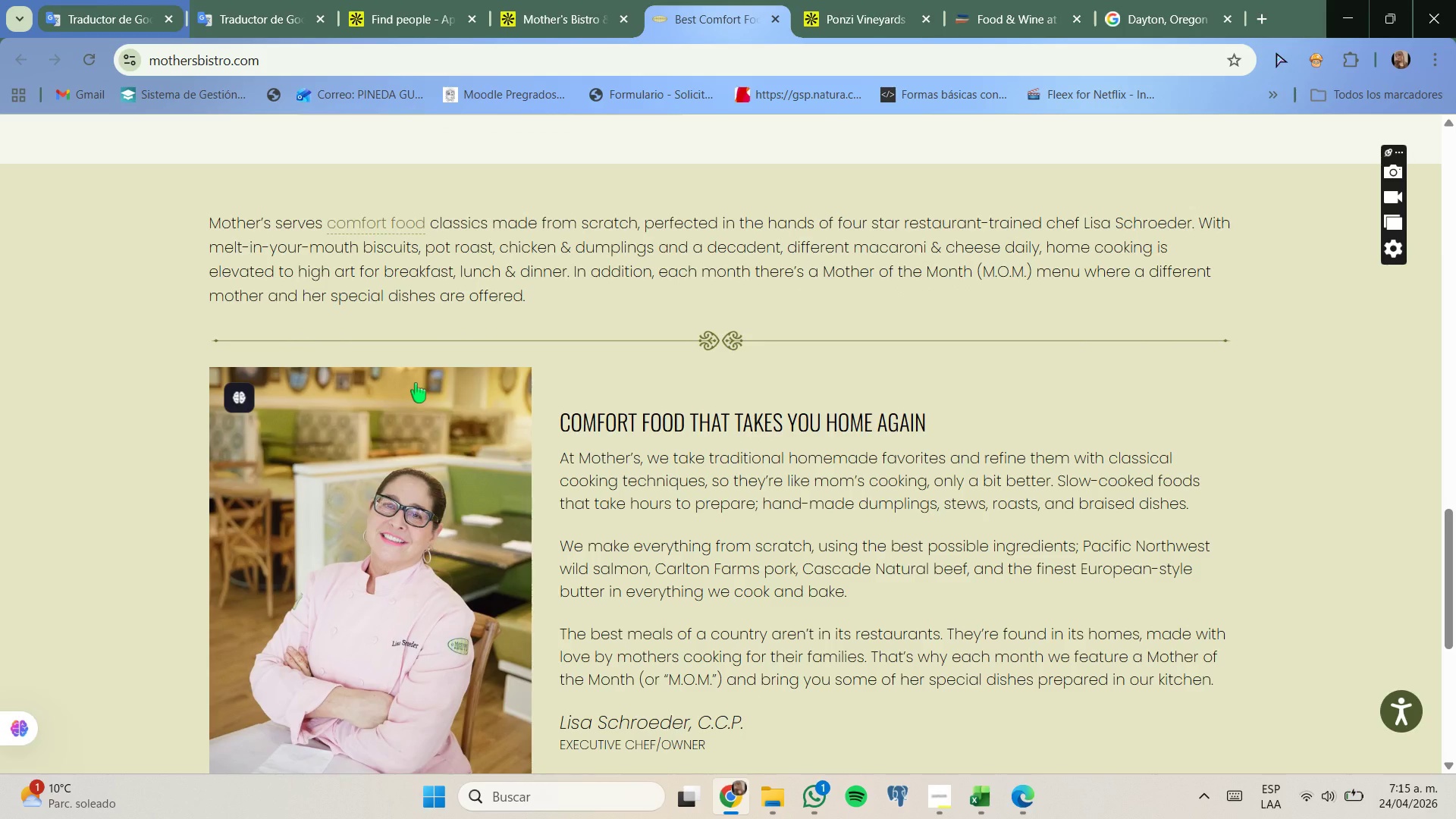 
scroll: coordinate [416, 383], scroll_direction: up, amount: 1.0
 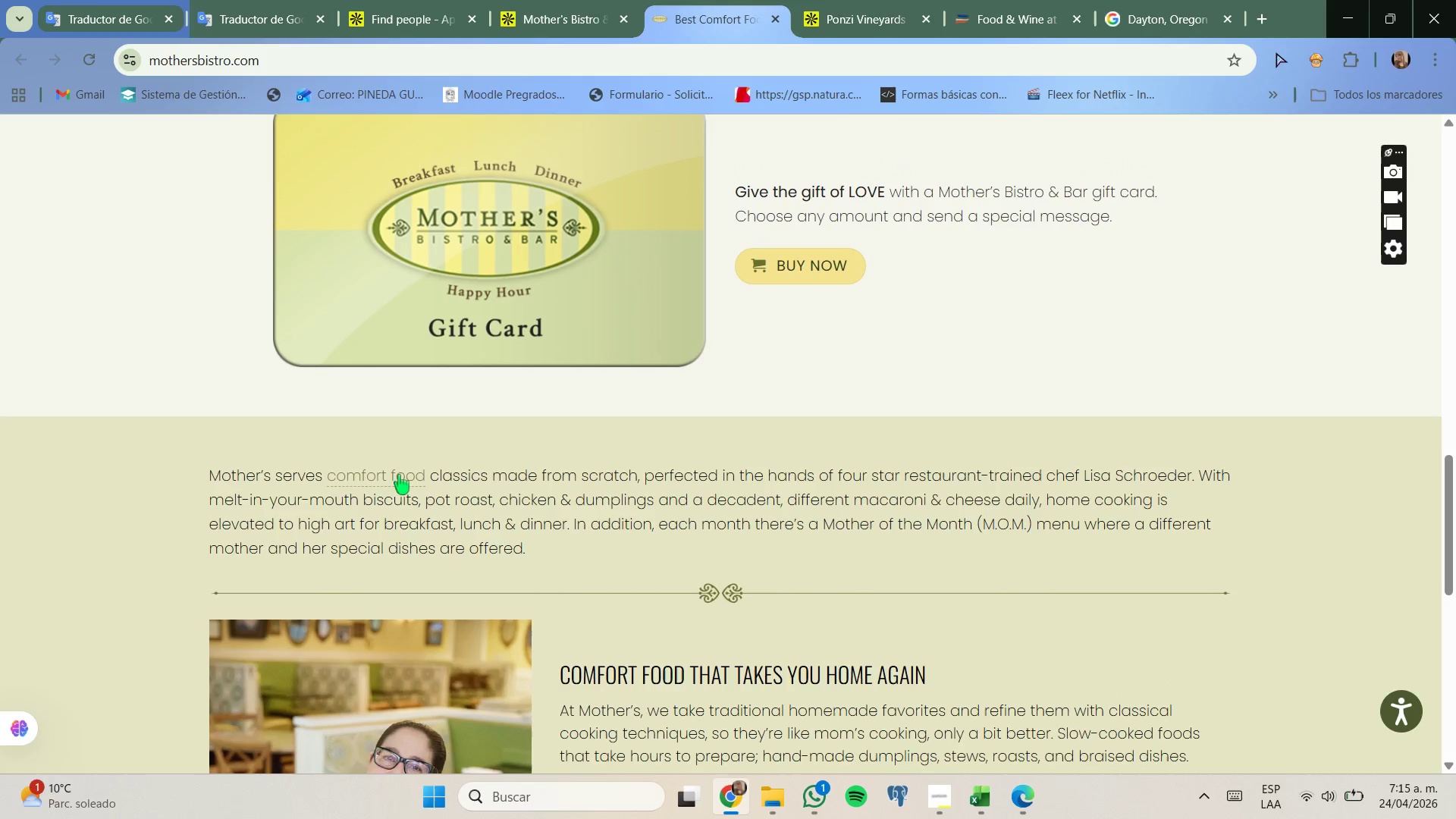 
left_click([399, 475])
 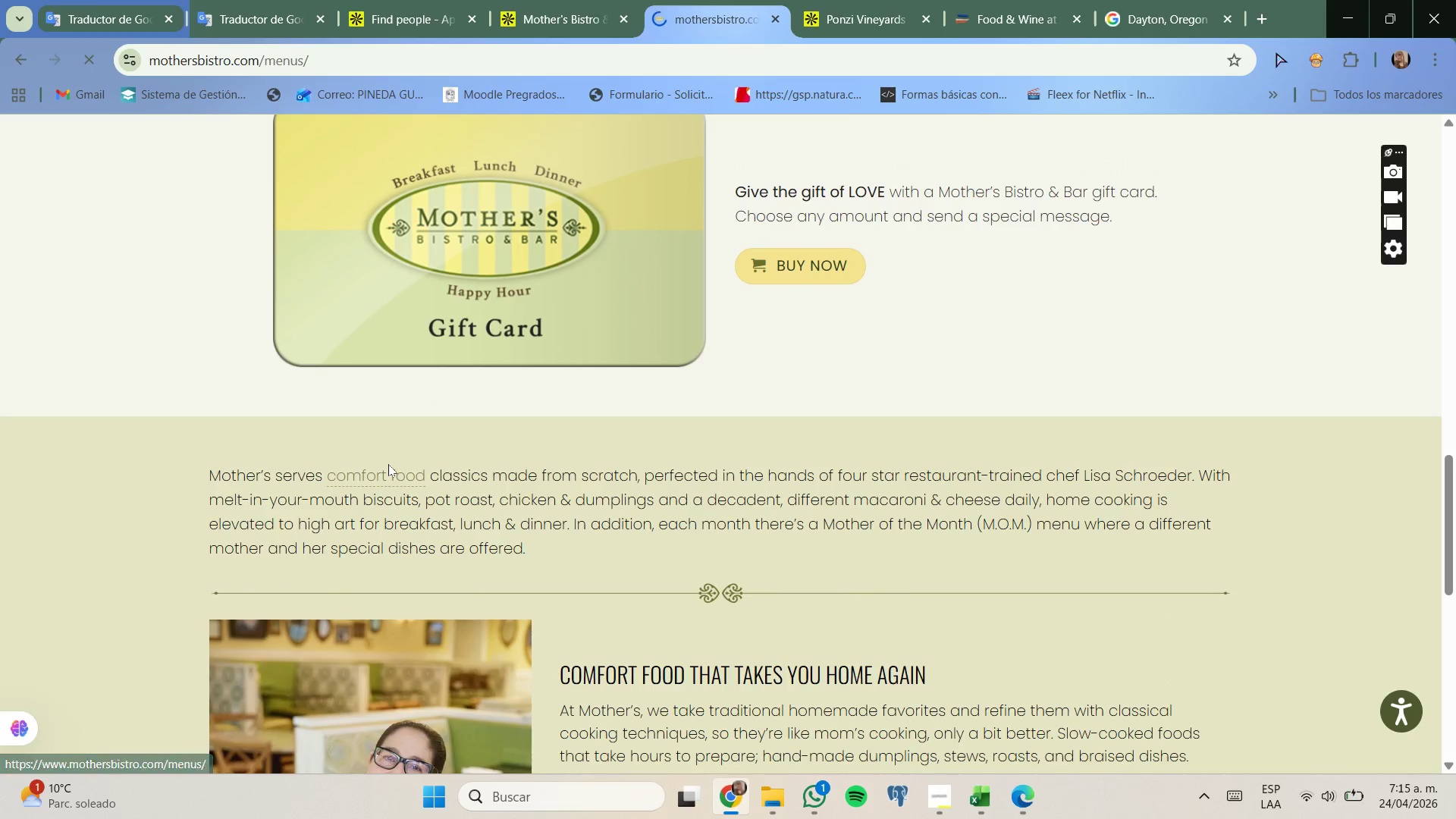 
scroll: coordinate [385, 460], scroll_direction: down, amount: 2.0
 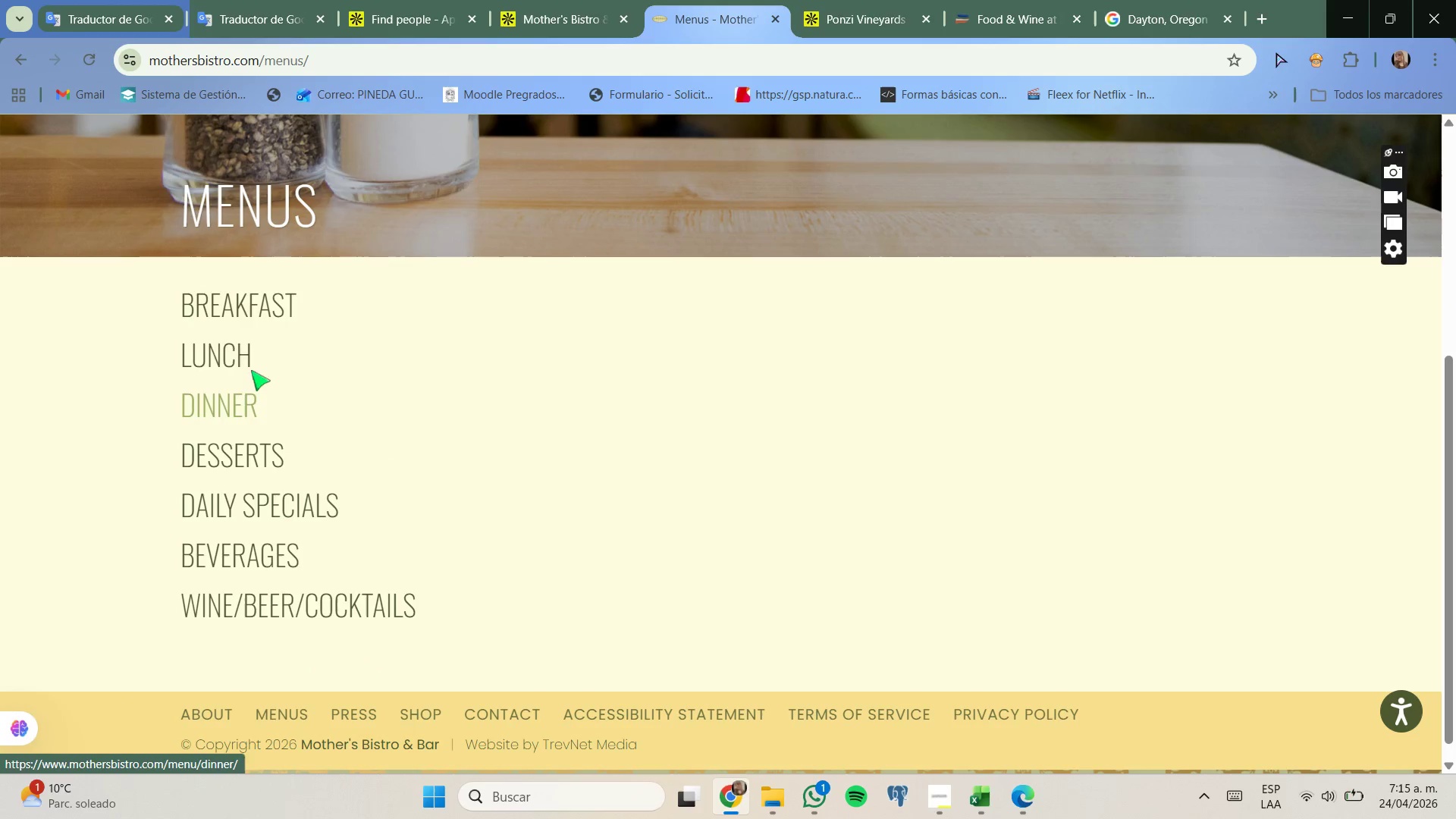 
left_click([239, 320])
 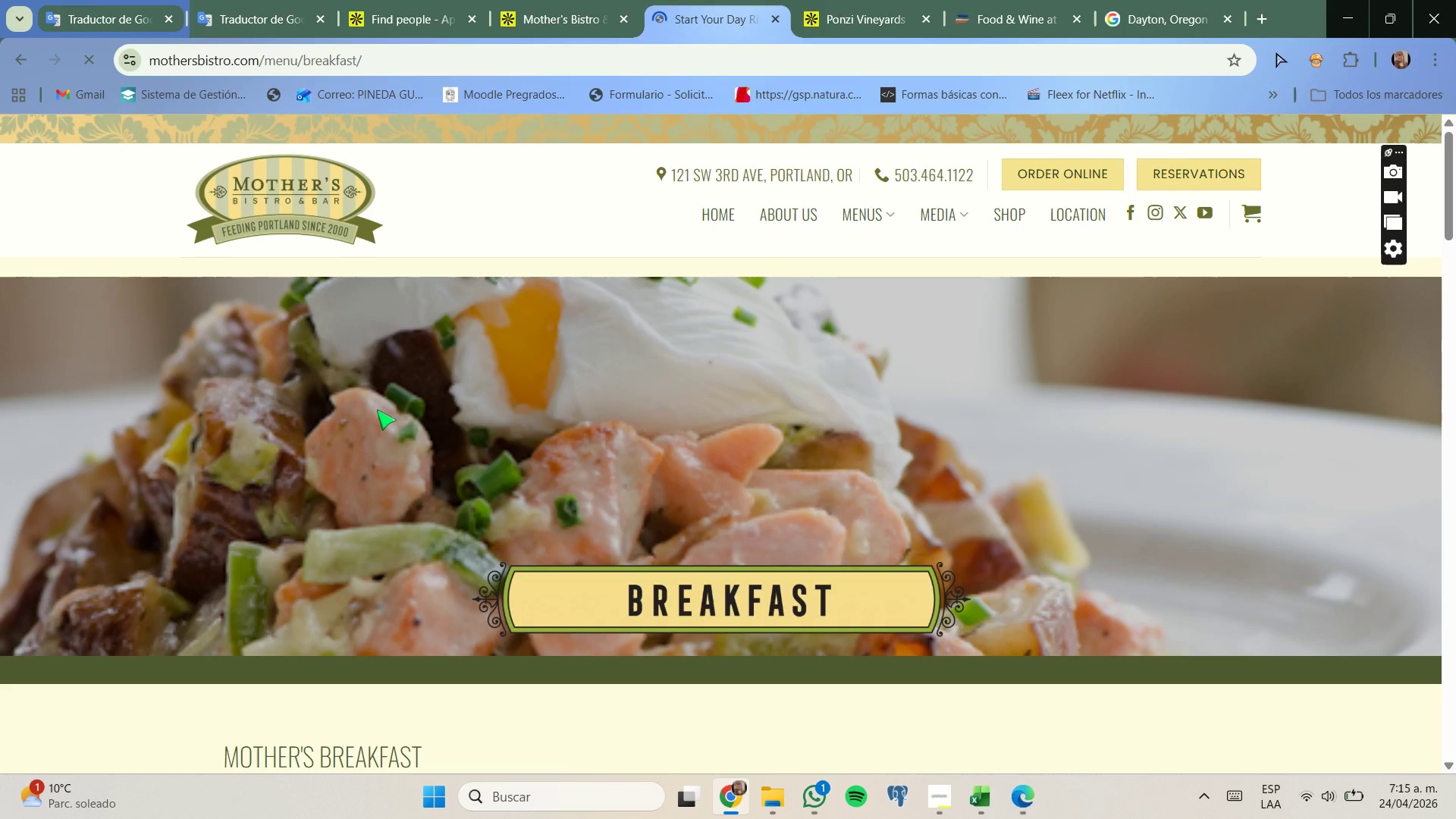 
scroll: coordinate [371, 428], scroll_direction: down, amount: 5.0
 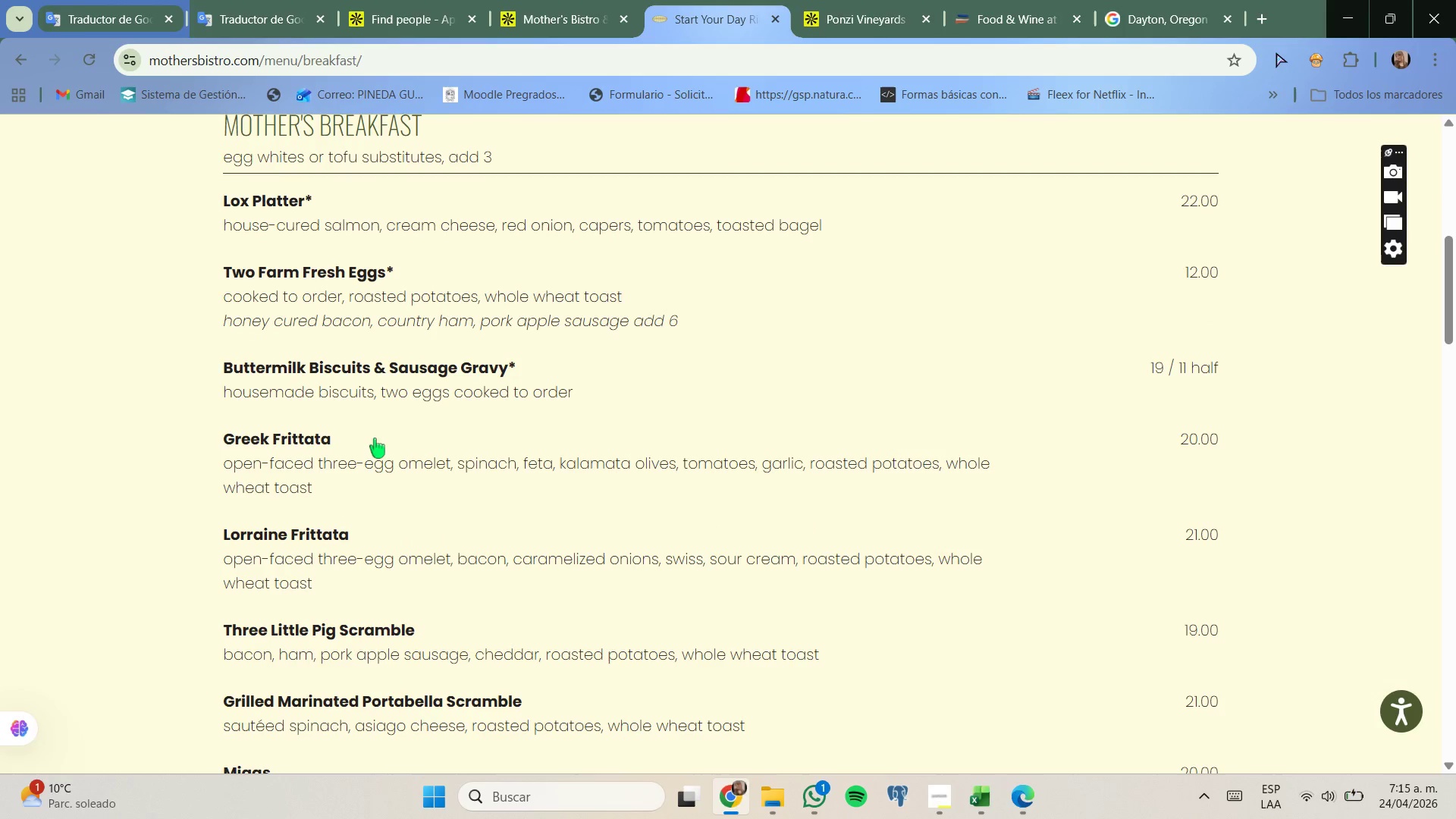 
scroll: coordinate [492, 442], scroll_direction: up, amount: 5.0
 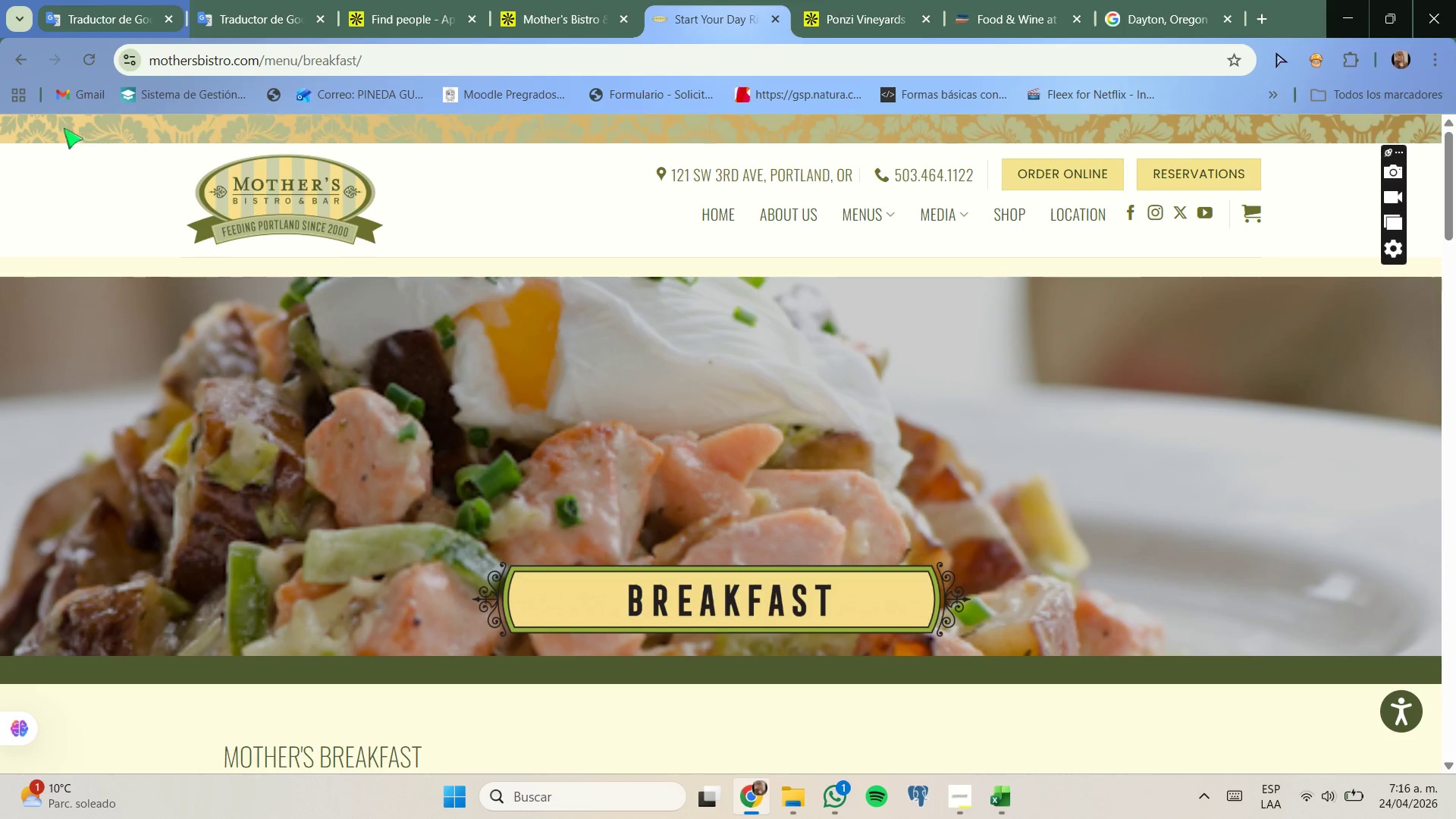 
left_click([18, 59])
 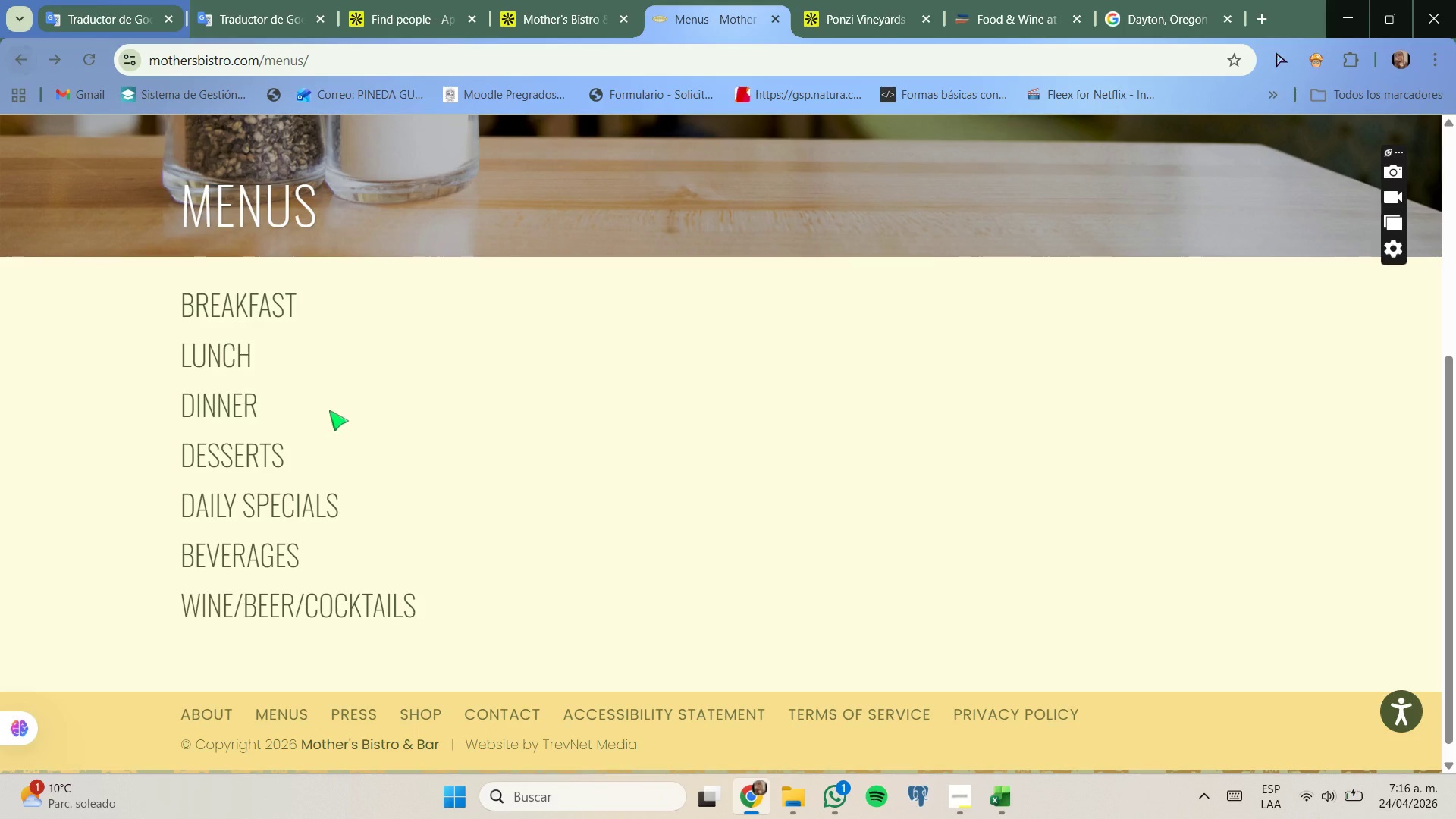 
scroll: coordinate [329, 413], scroll_direction: down, amount: 1.0
 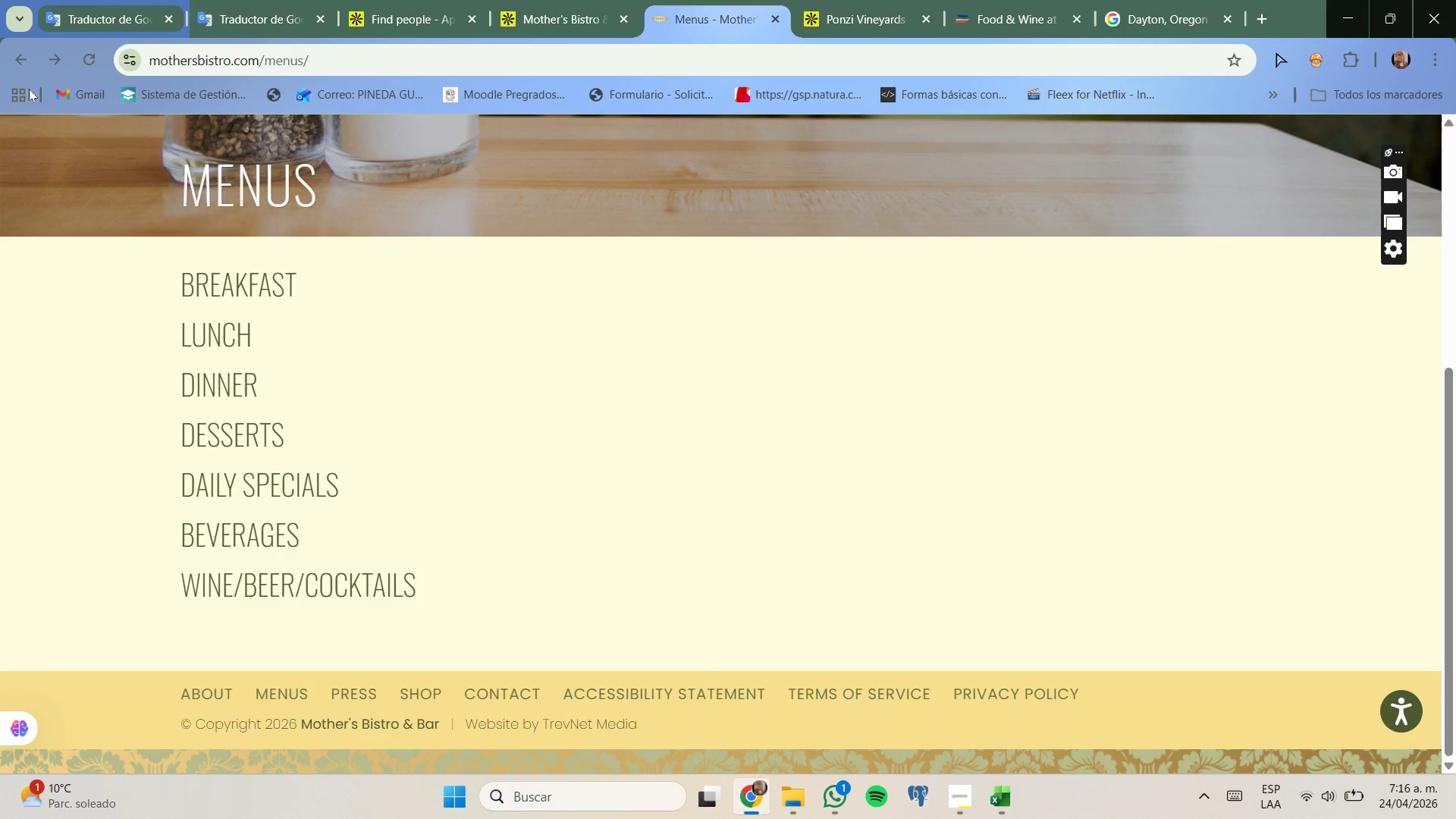 
left_click([20, 58])
 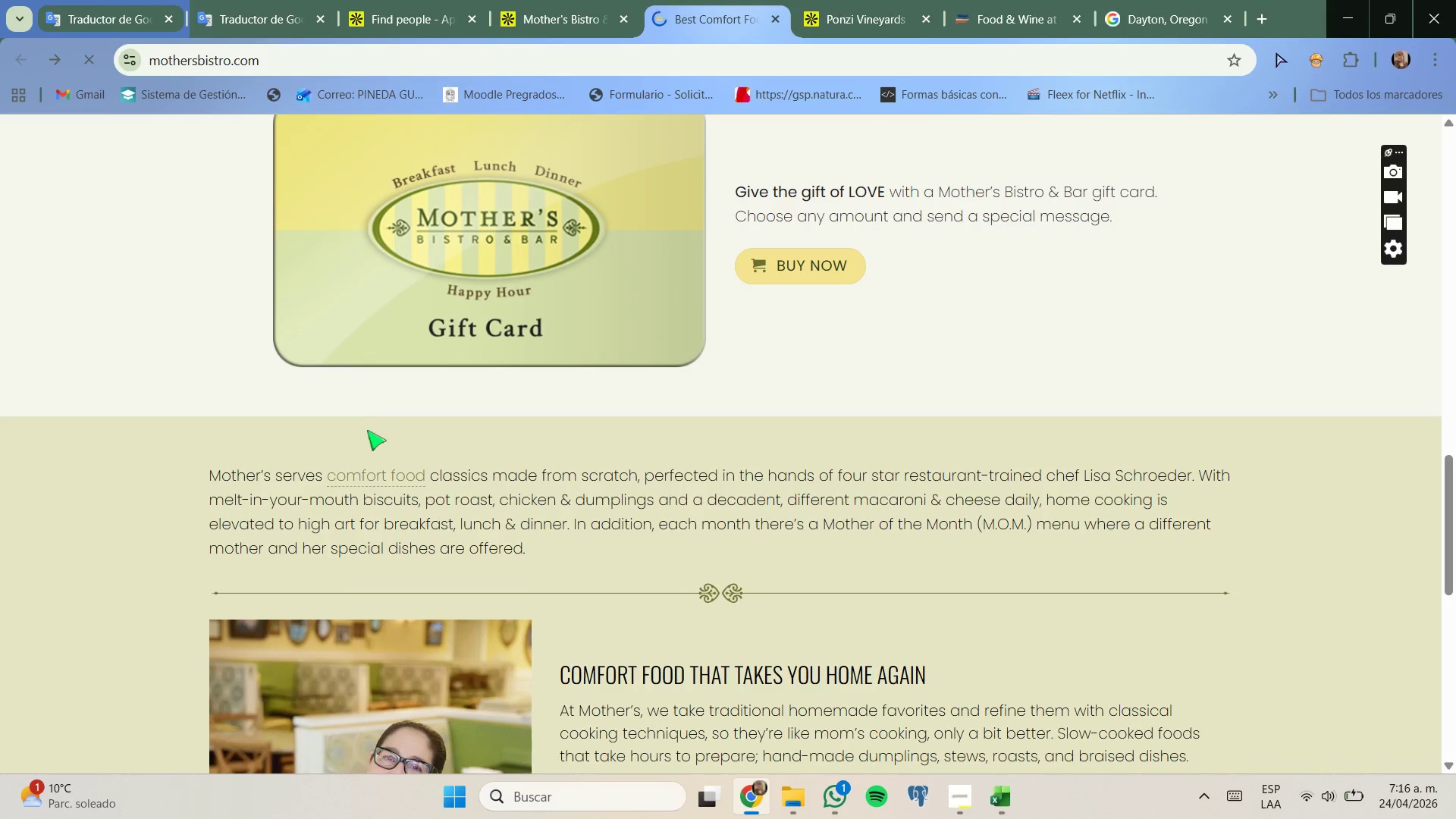 
scroll: coordinate [369, 452], scroll_direction: down, amount: 3.0
 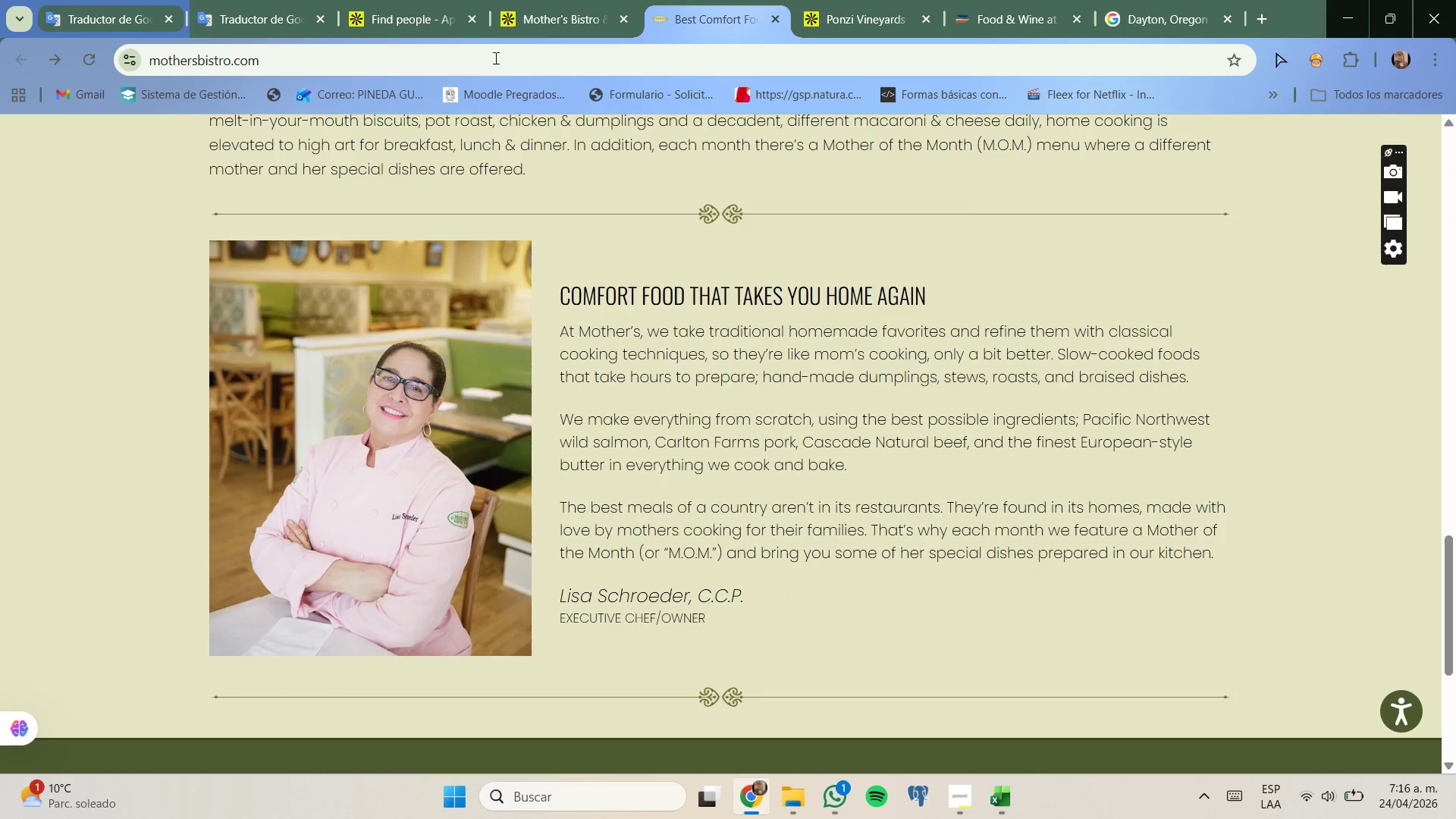 
left_click_drag(start_coordinate=[520, 0], to_coordinate=[524, 4])
 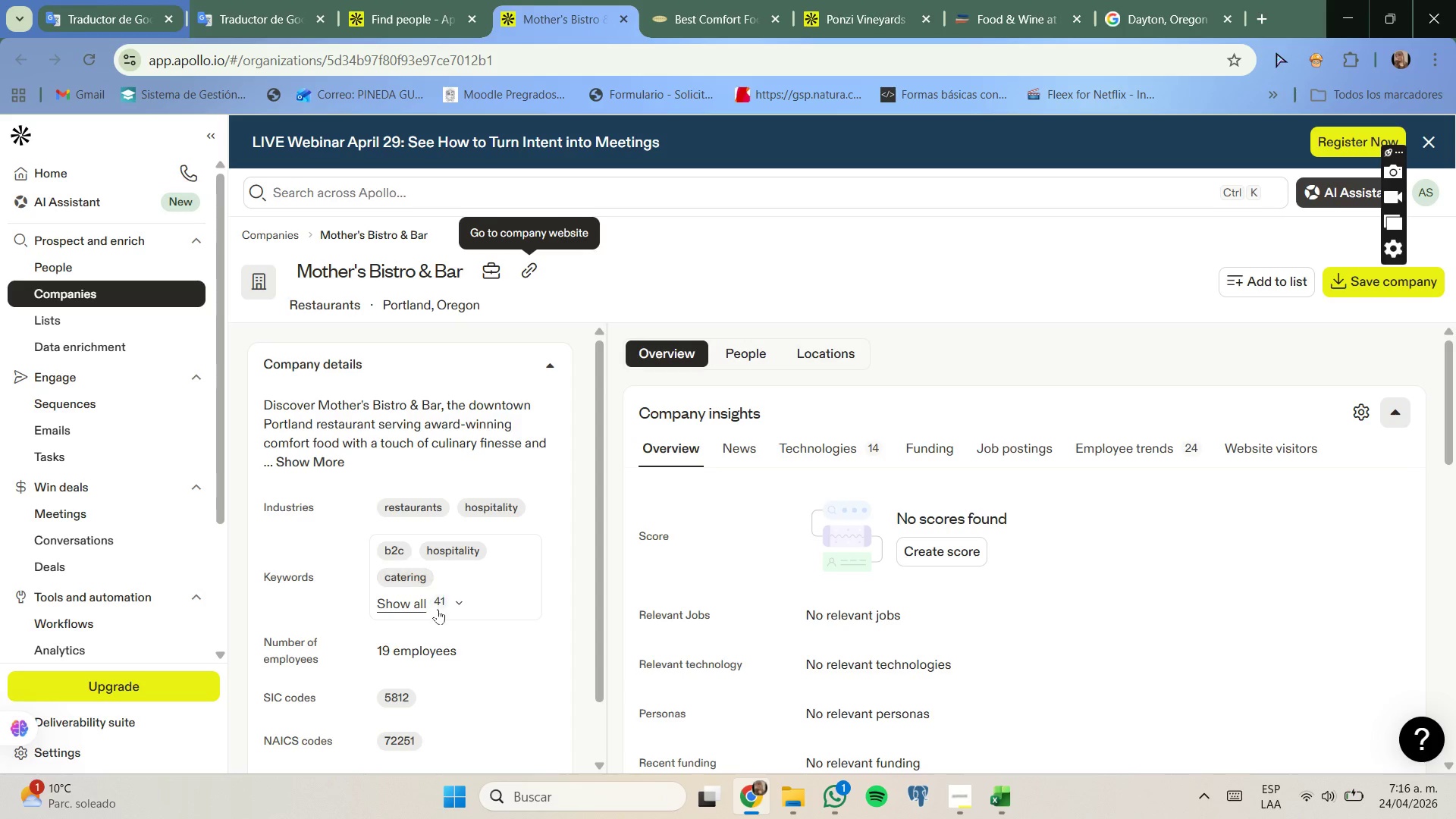 
scroll: coordinate [437, 616], scroll_direction: down, amount: 1.0
 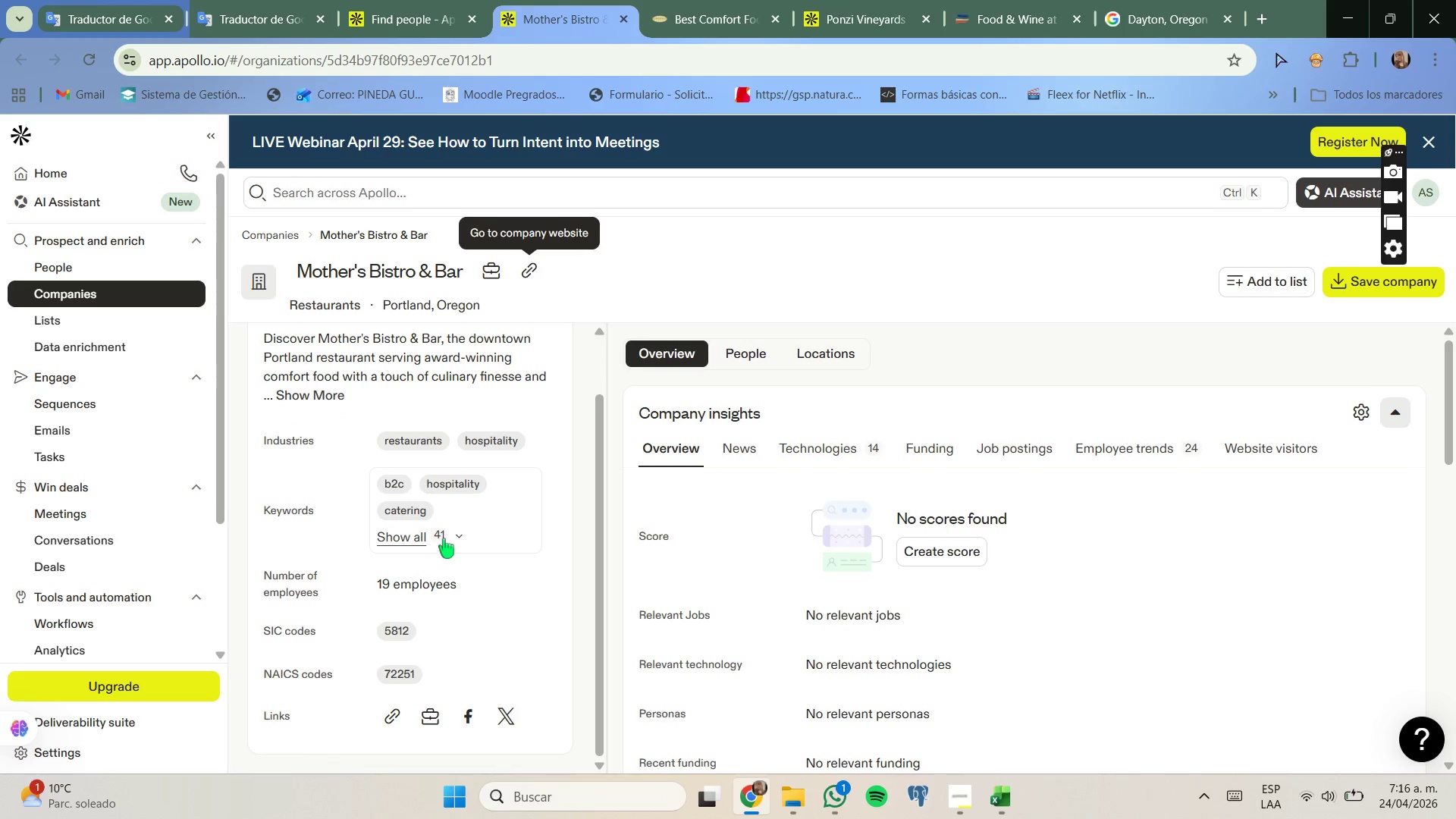 
left_click([441, 536])
 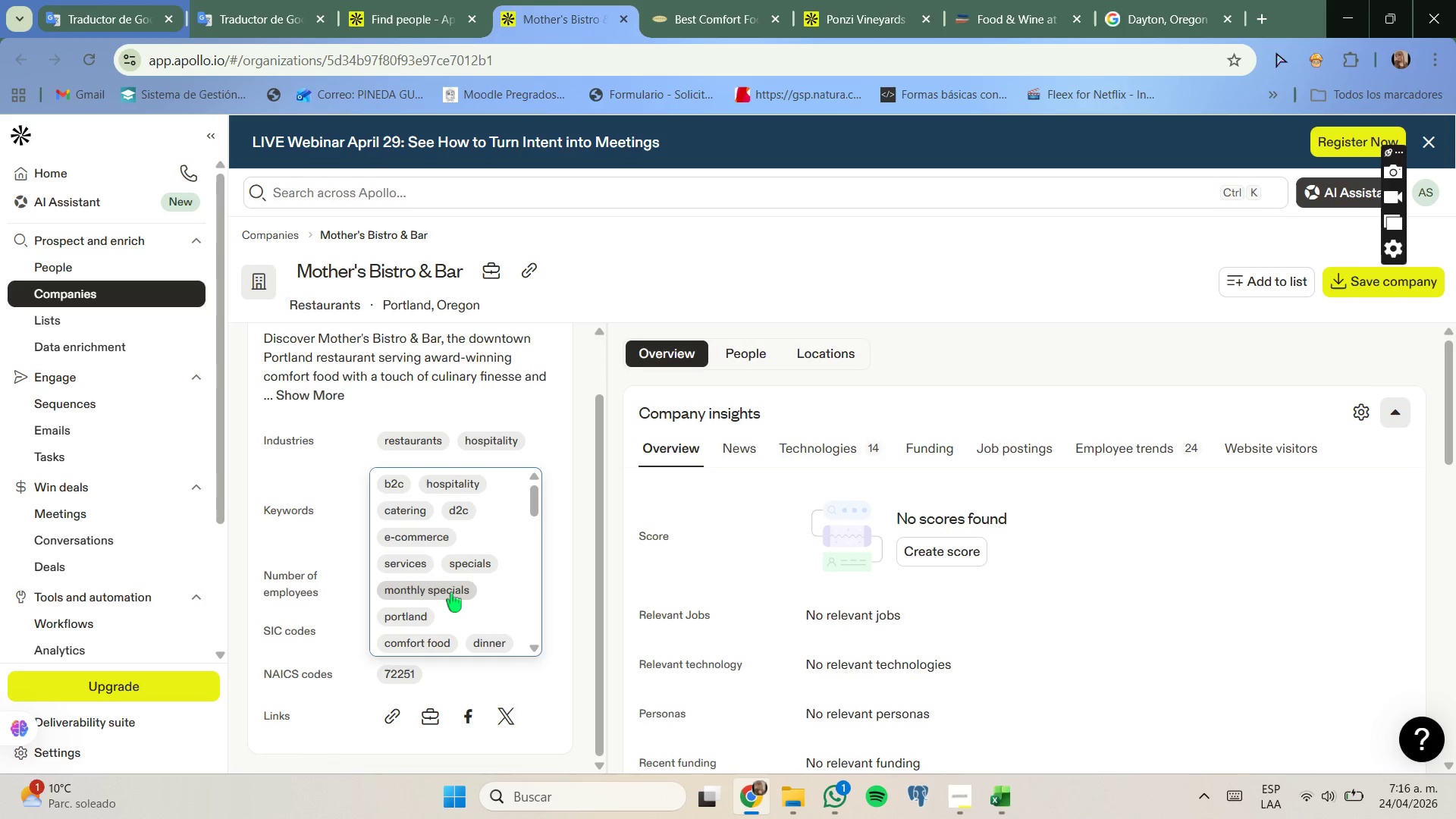 
scroll: coordinate [450, 585], scroll_direction: down, amount: 1.0
 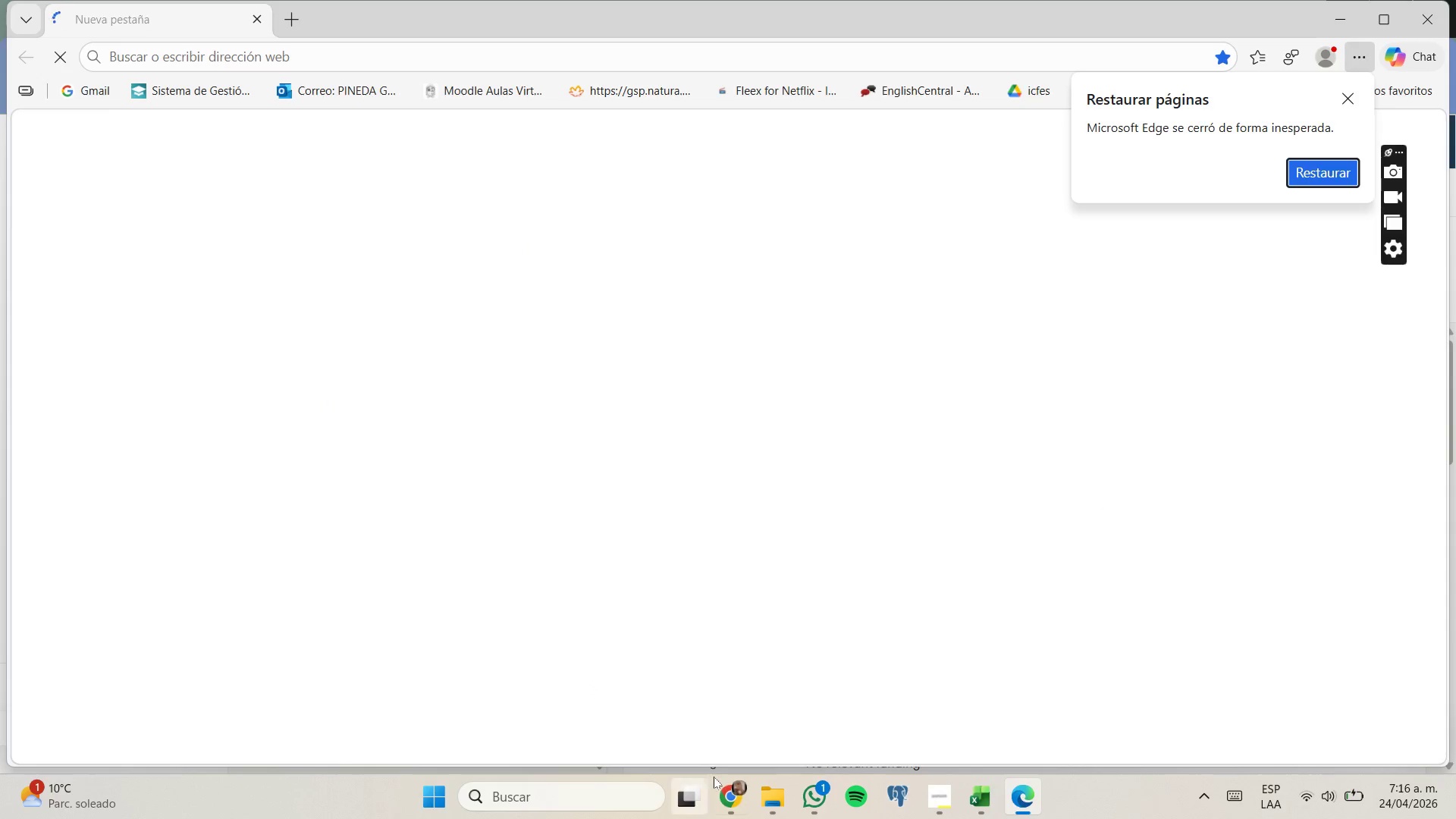 
left_click([714, 715])
 